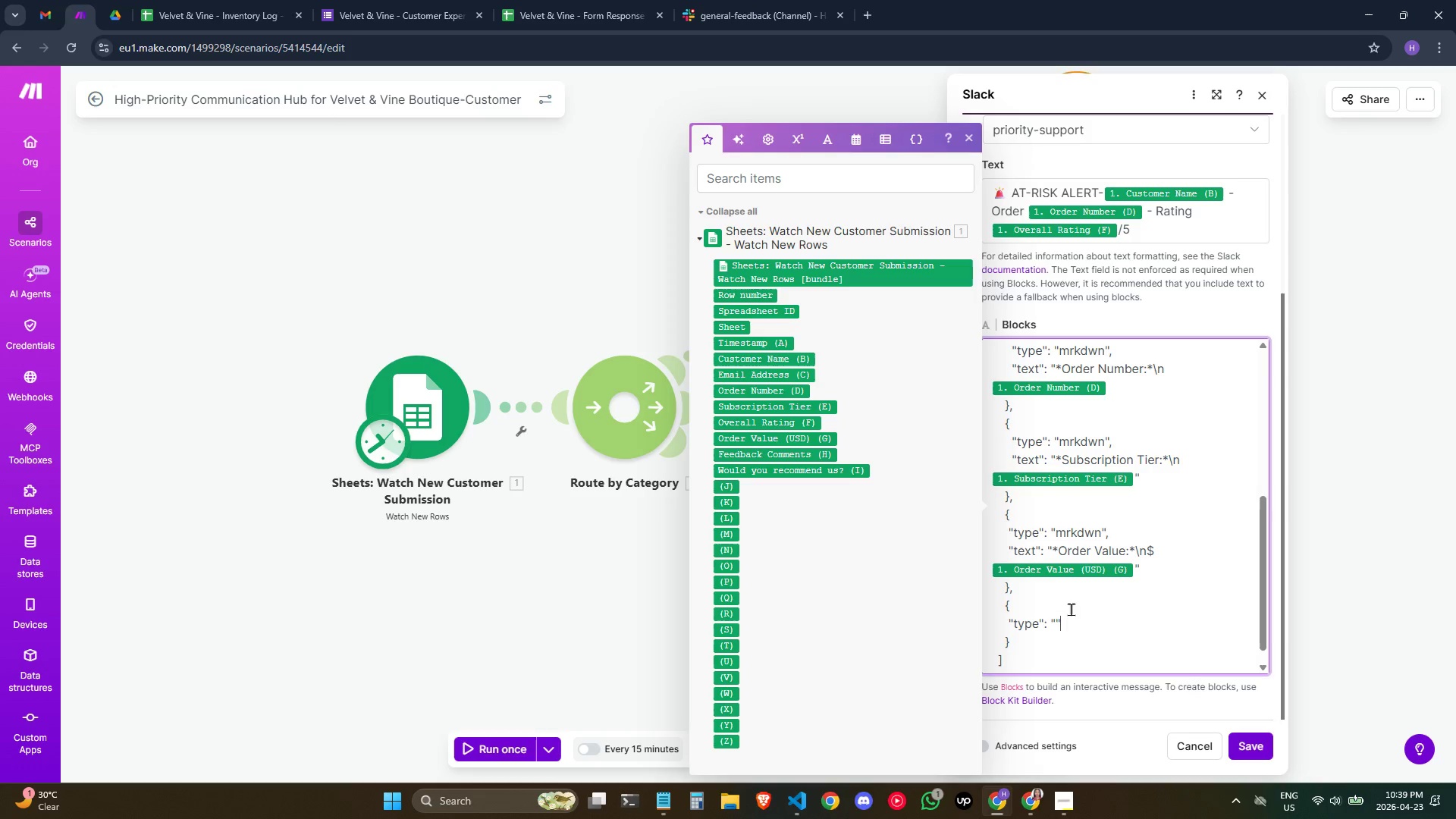 
key(ArrowLeft)
 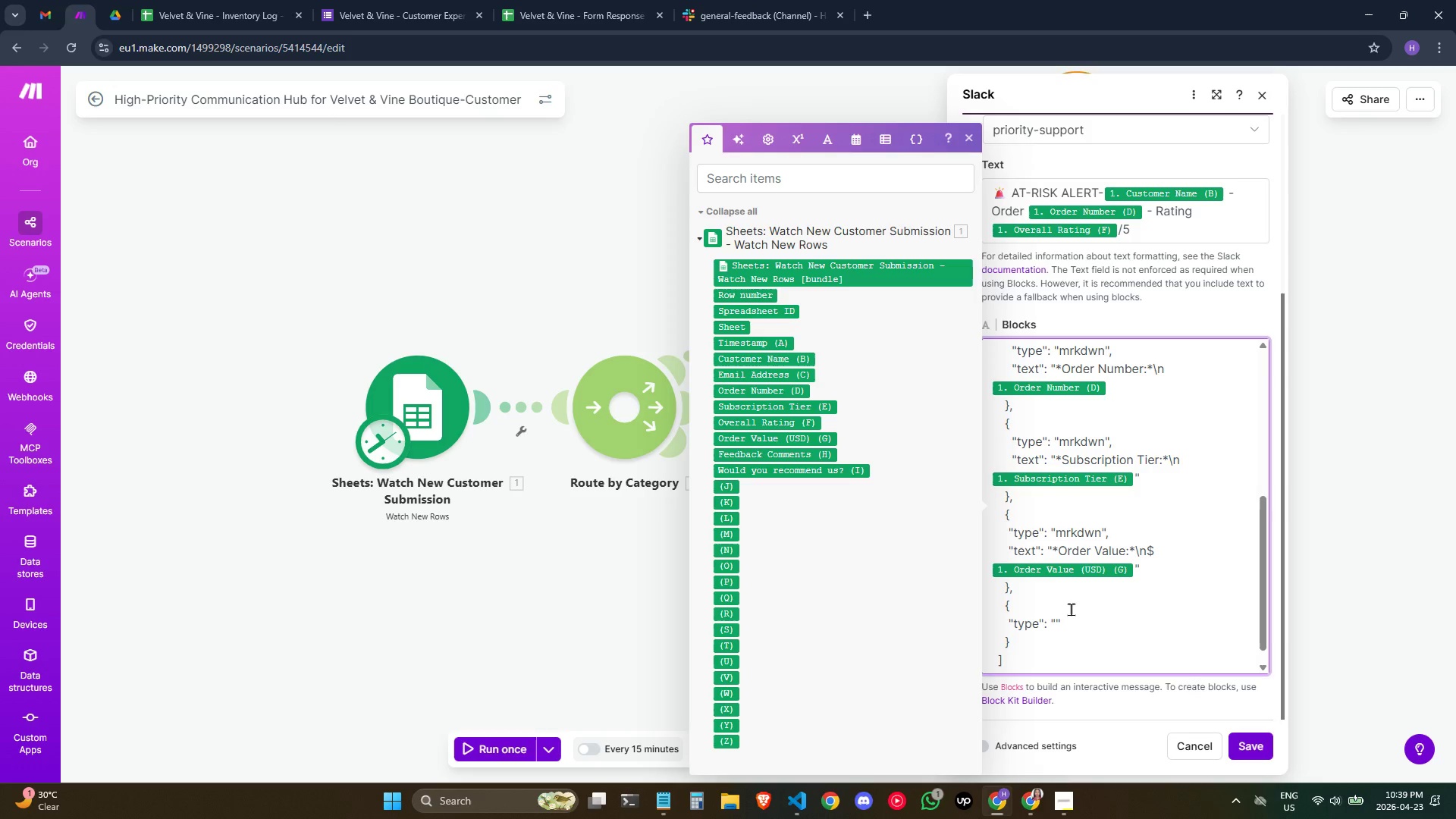 
type(mrkw)
key(Backspace)
type(dwn)
 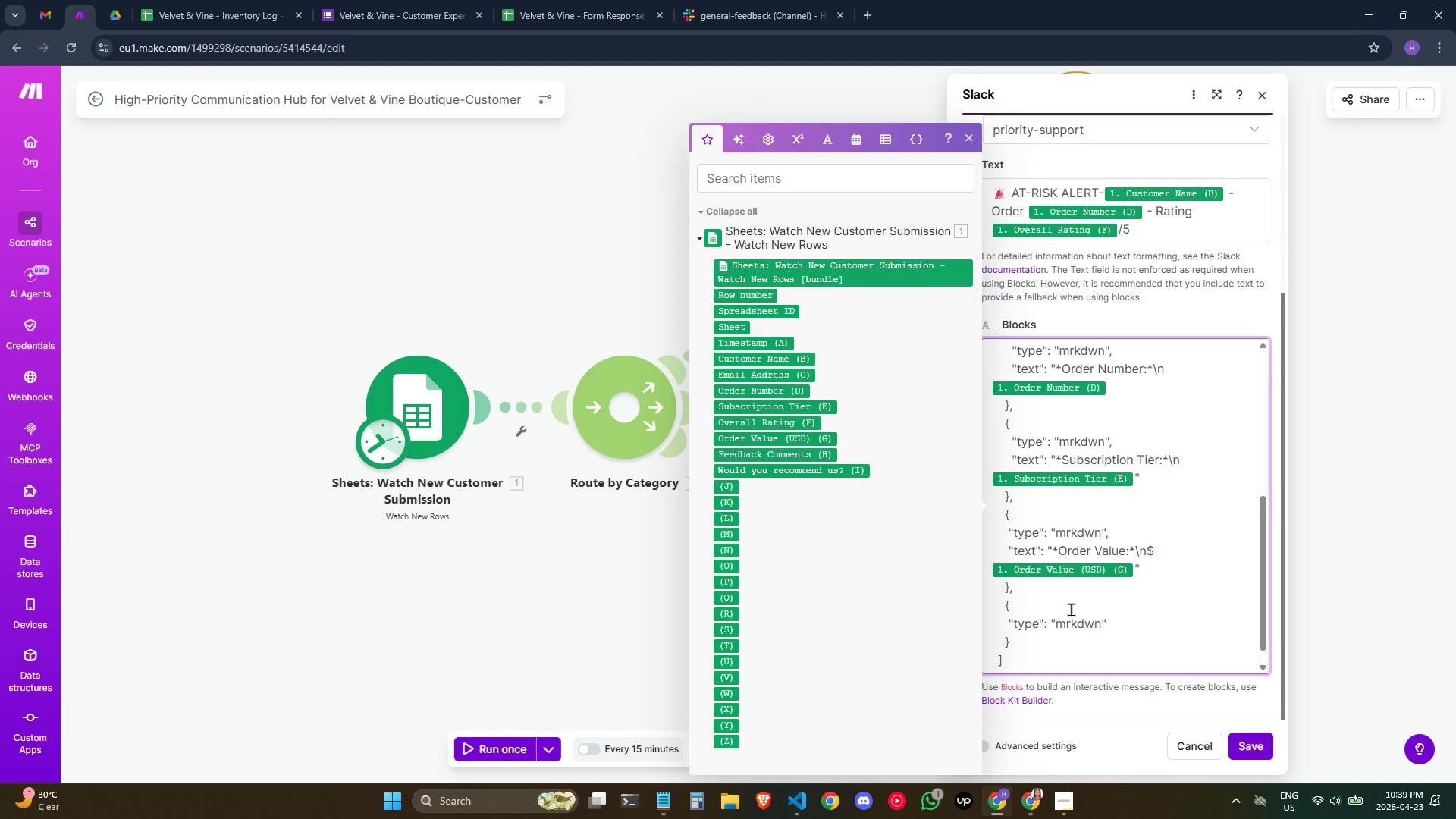 
key(ArrowRight)
 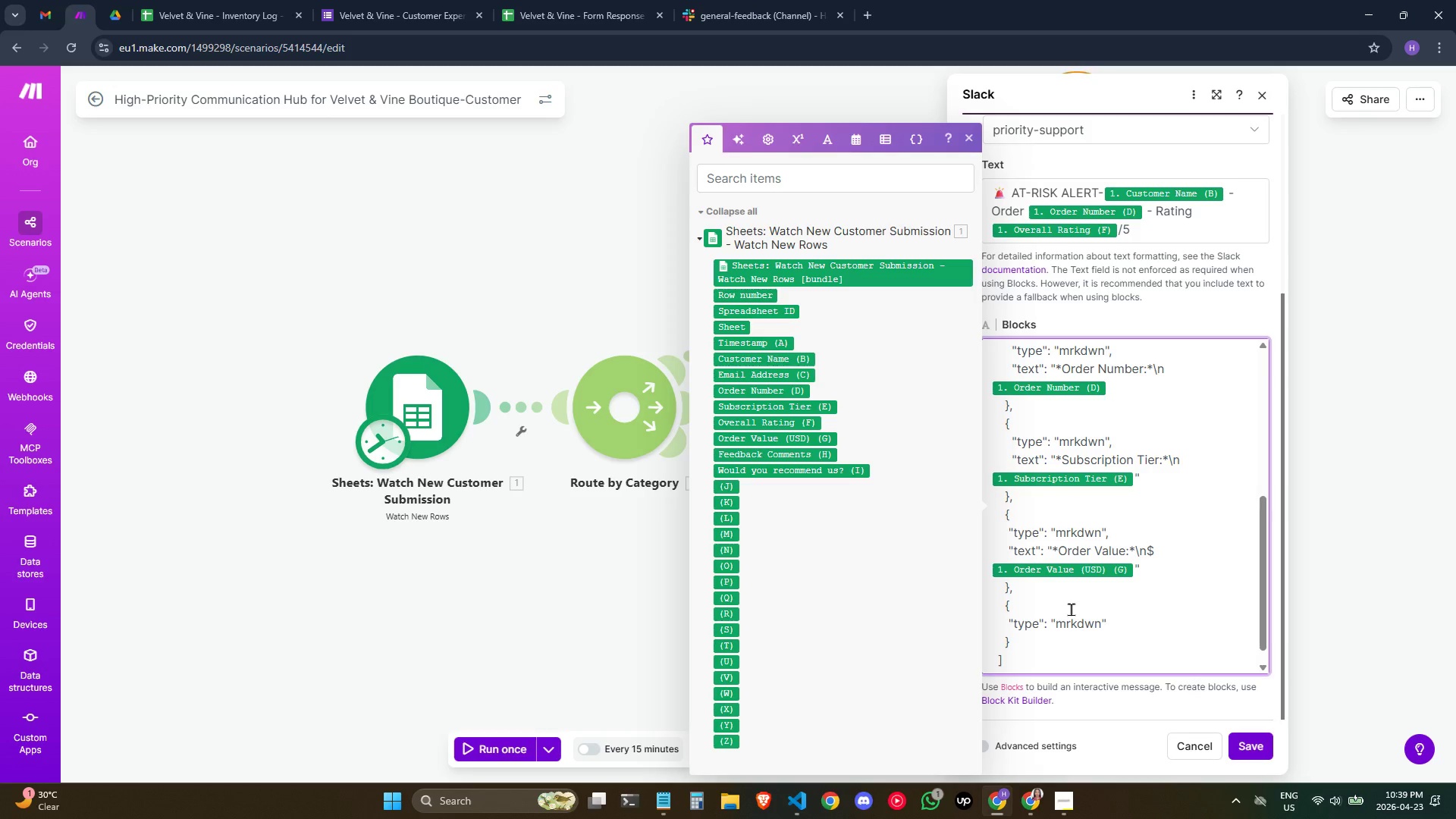 
key(Comma)
 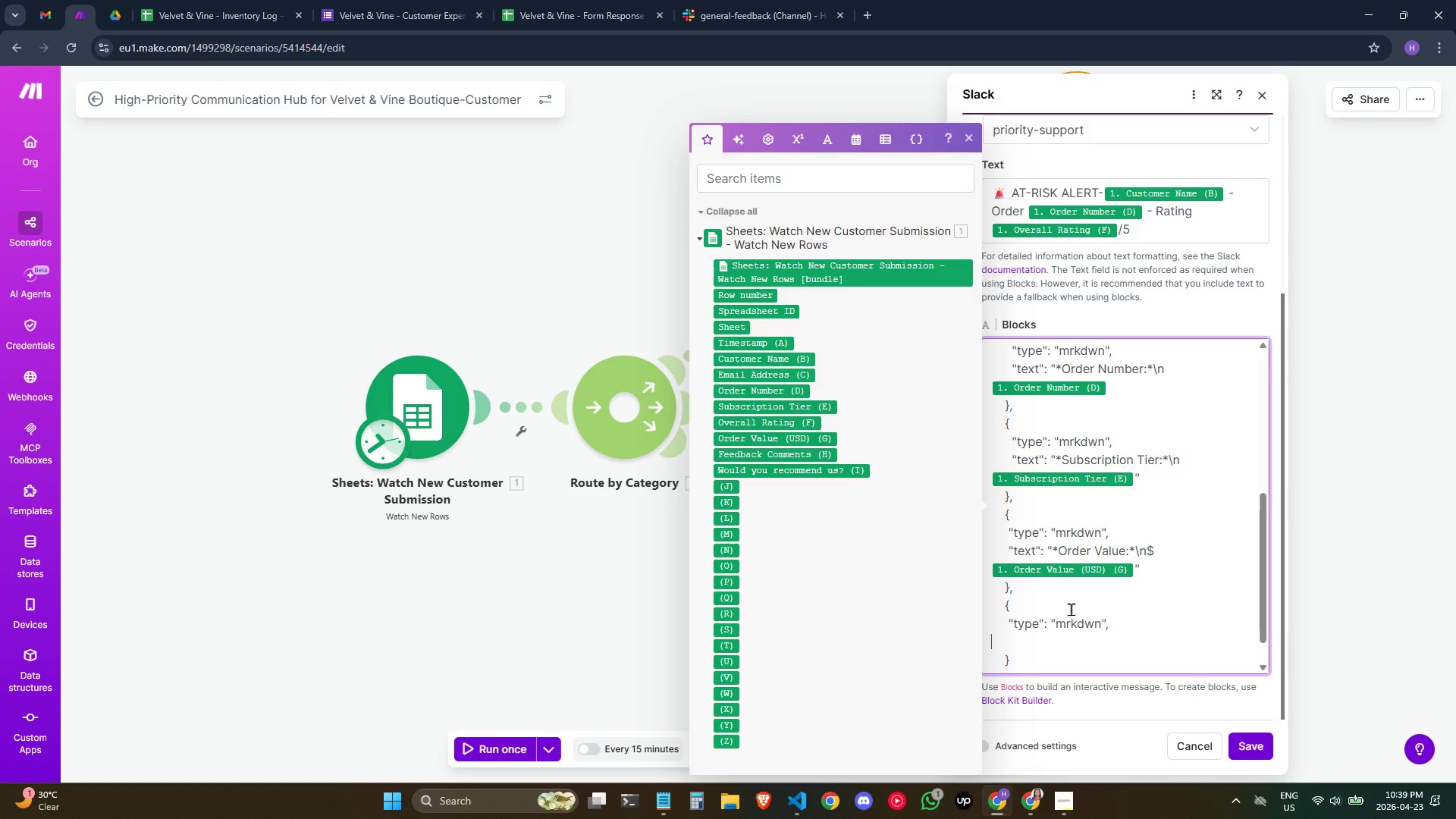 
key(Enter)
 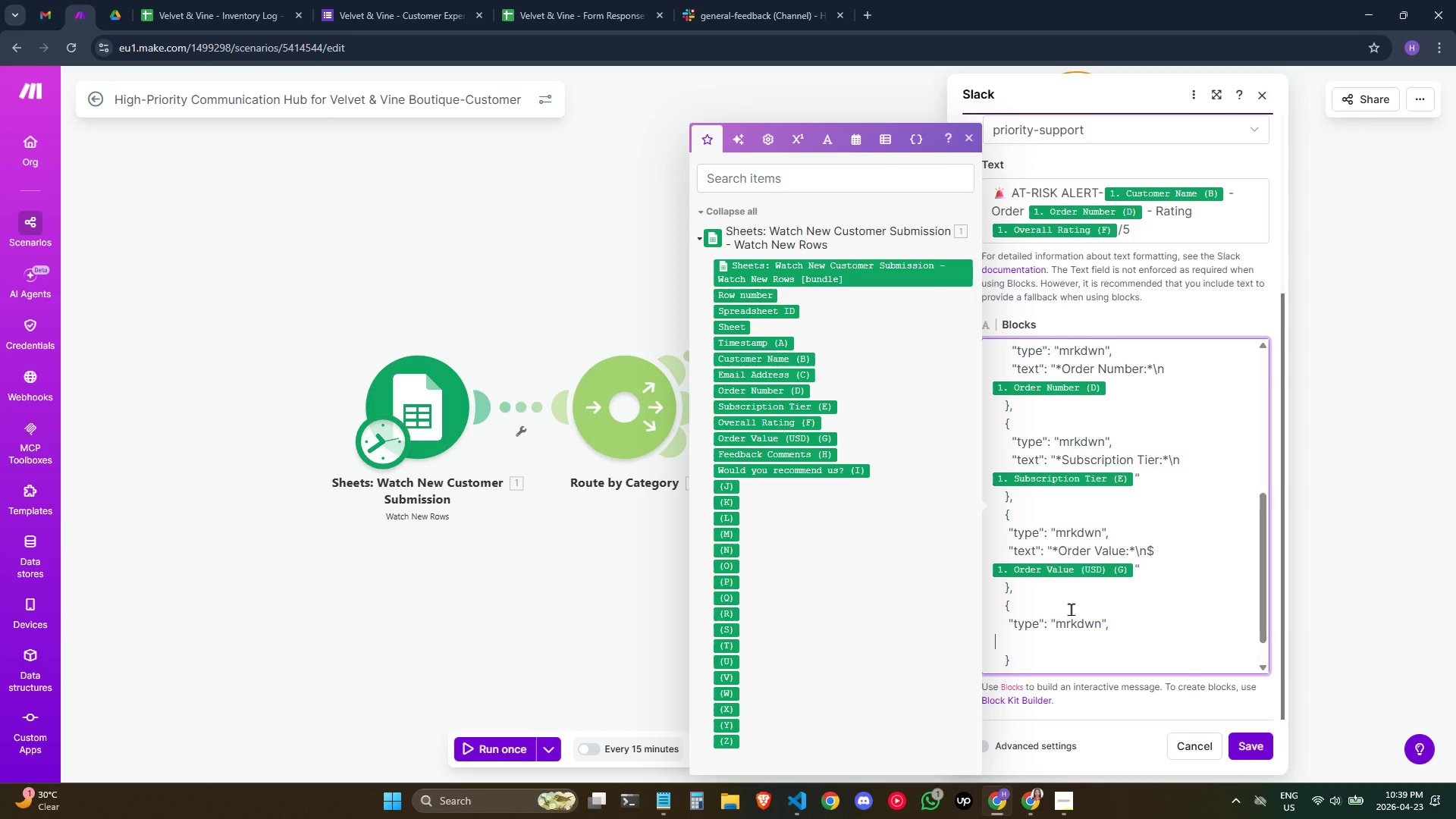 
type(      "text": "")
 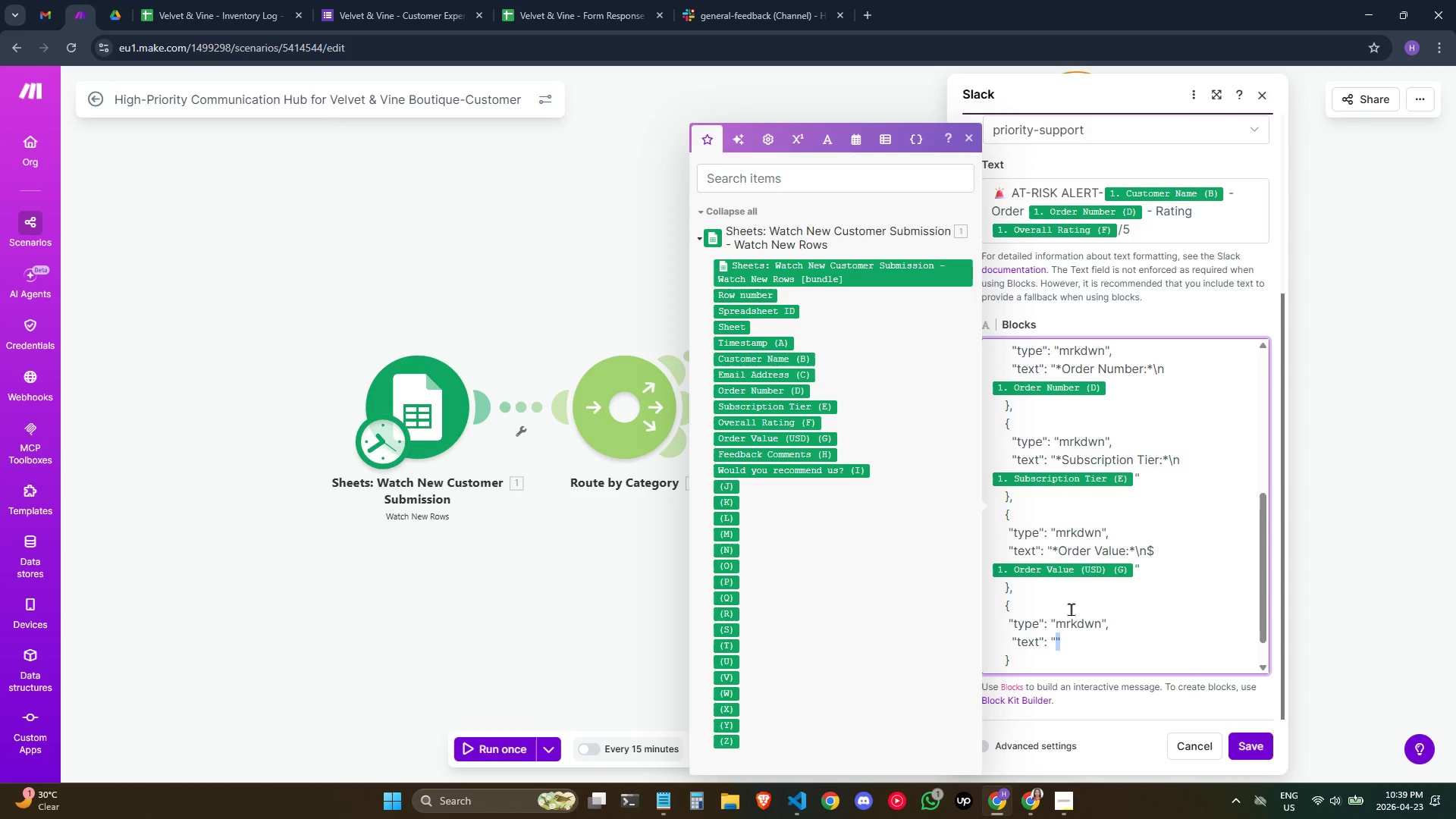 
key(Shift+ArrowLeft)
 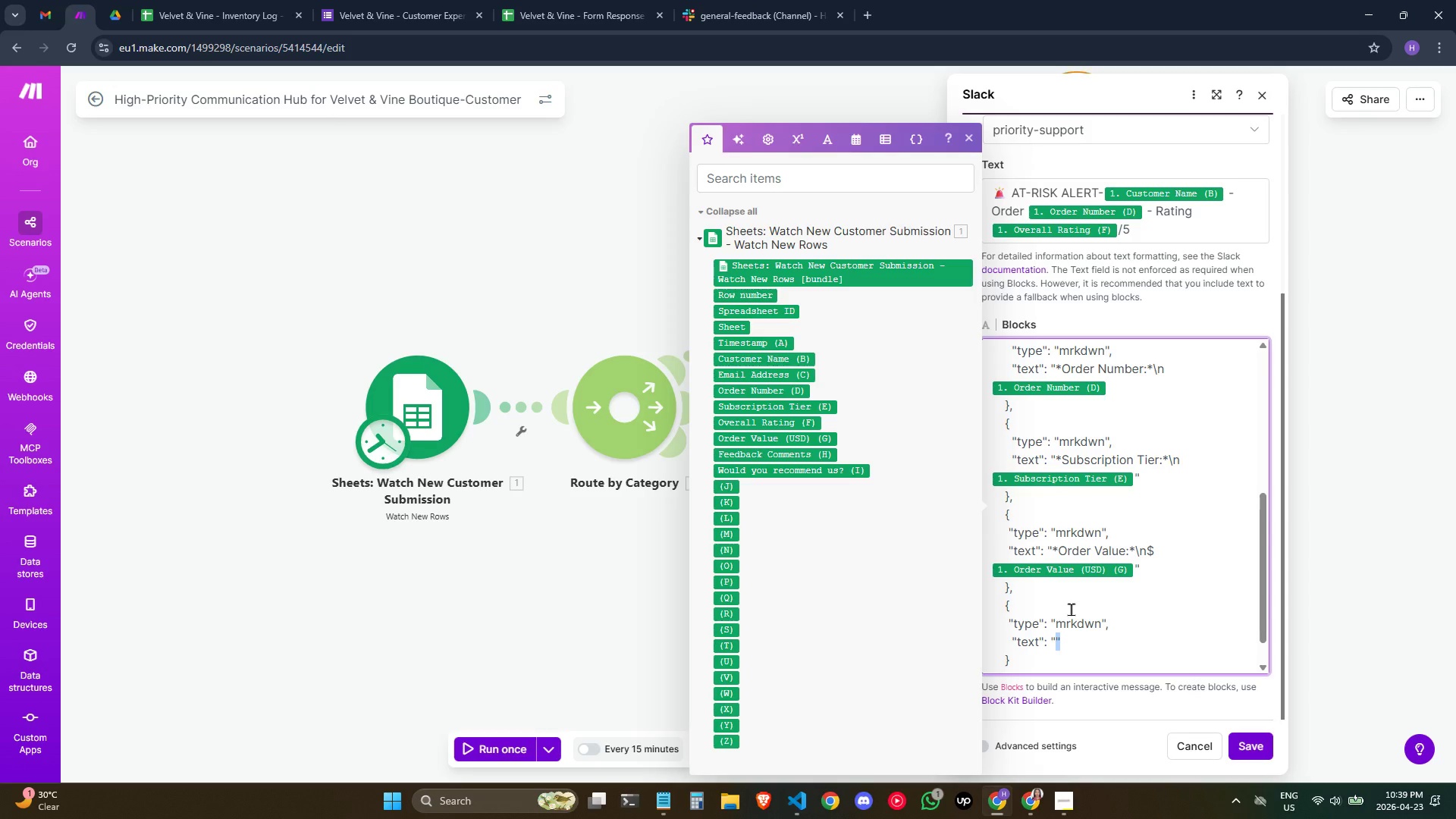 
type(Order)
 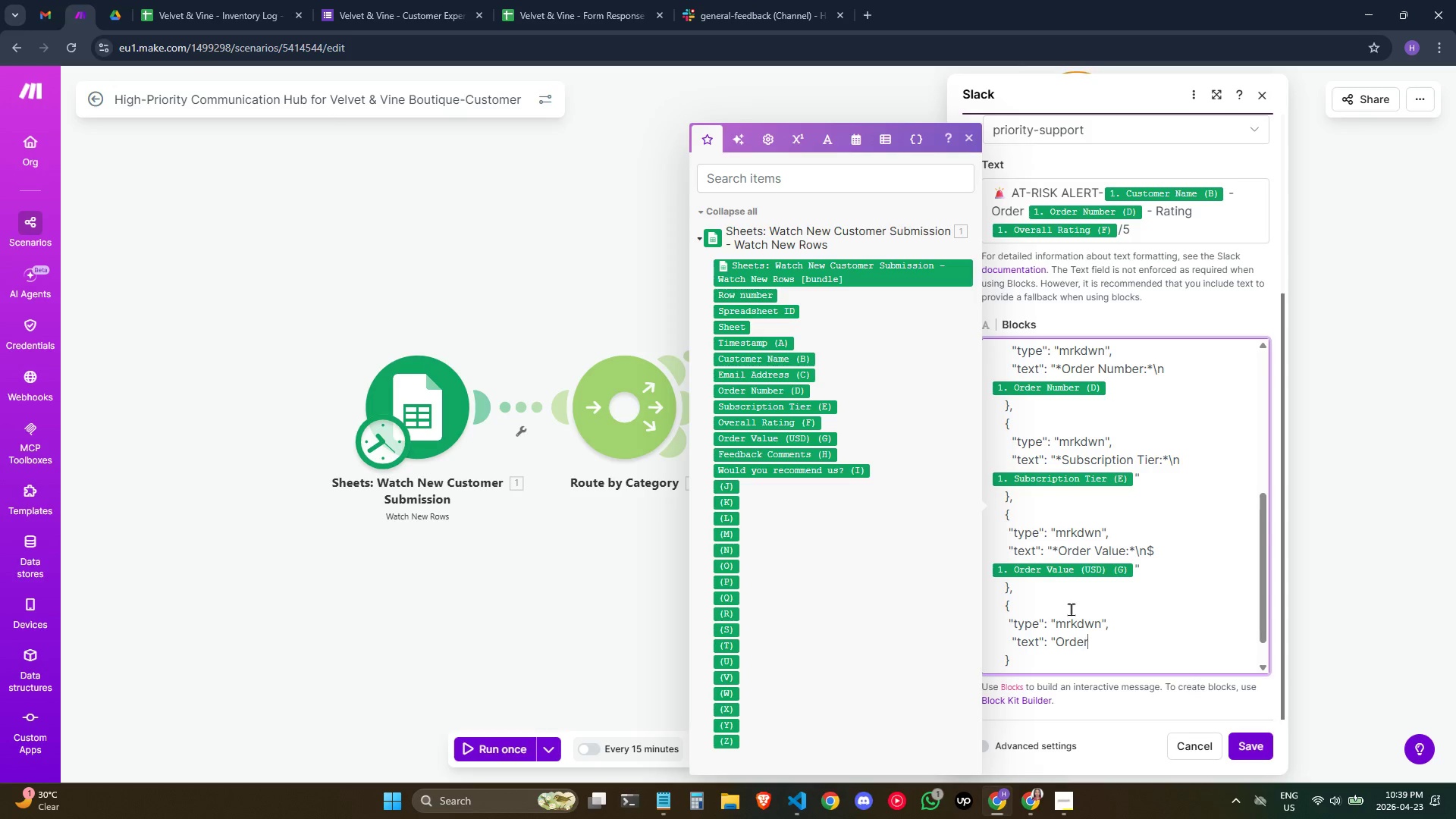 
key(Control+ControlLeft)
 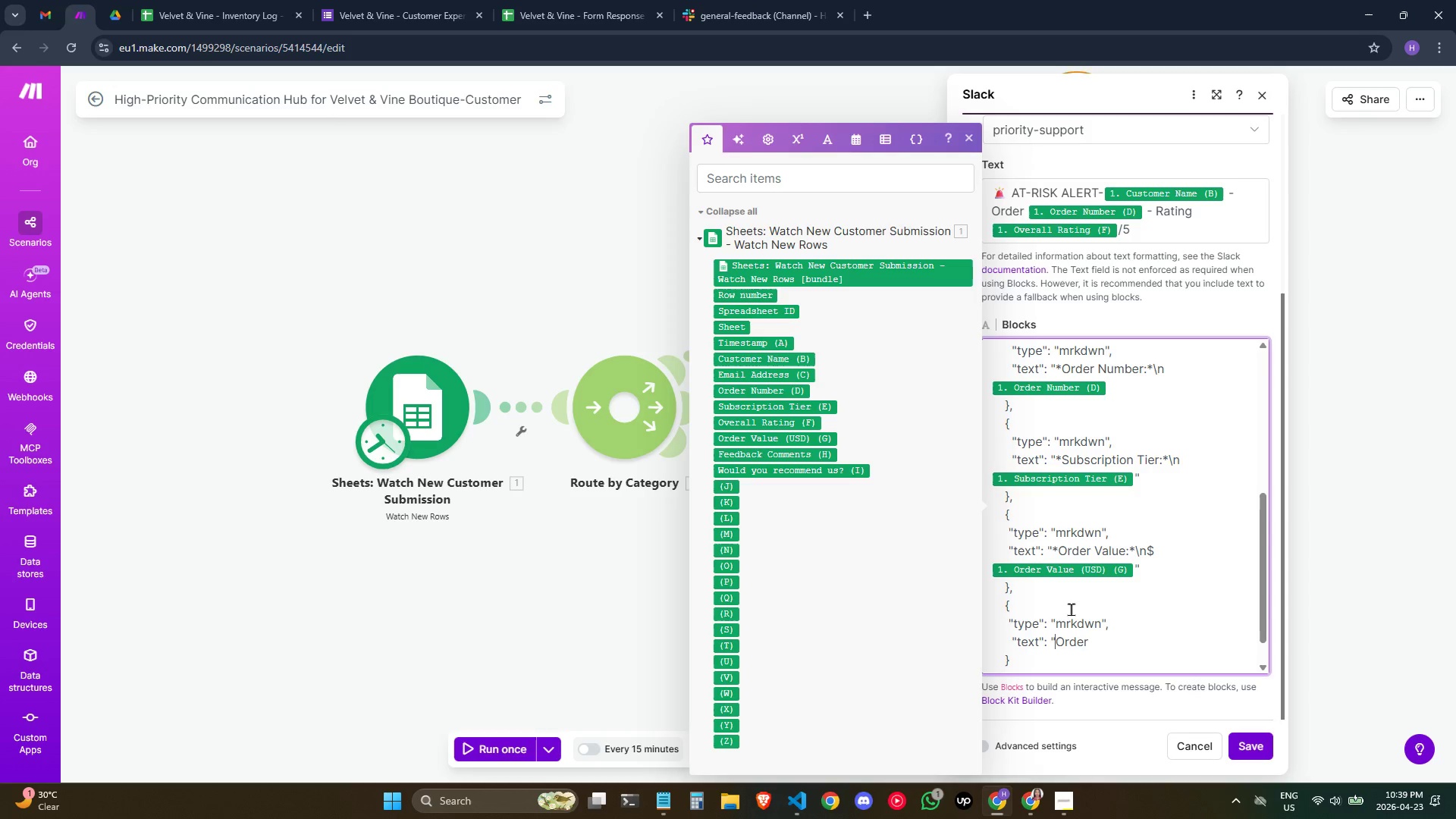 
key(Control+ArrowLeft)
 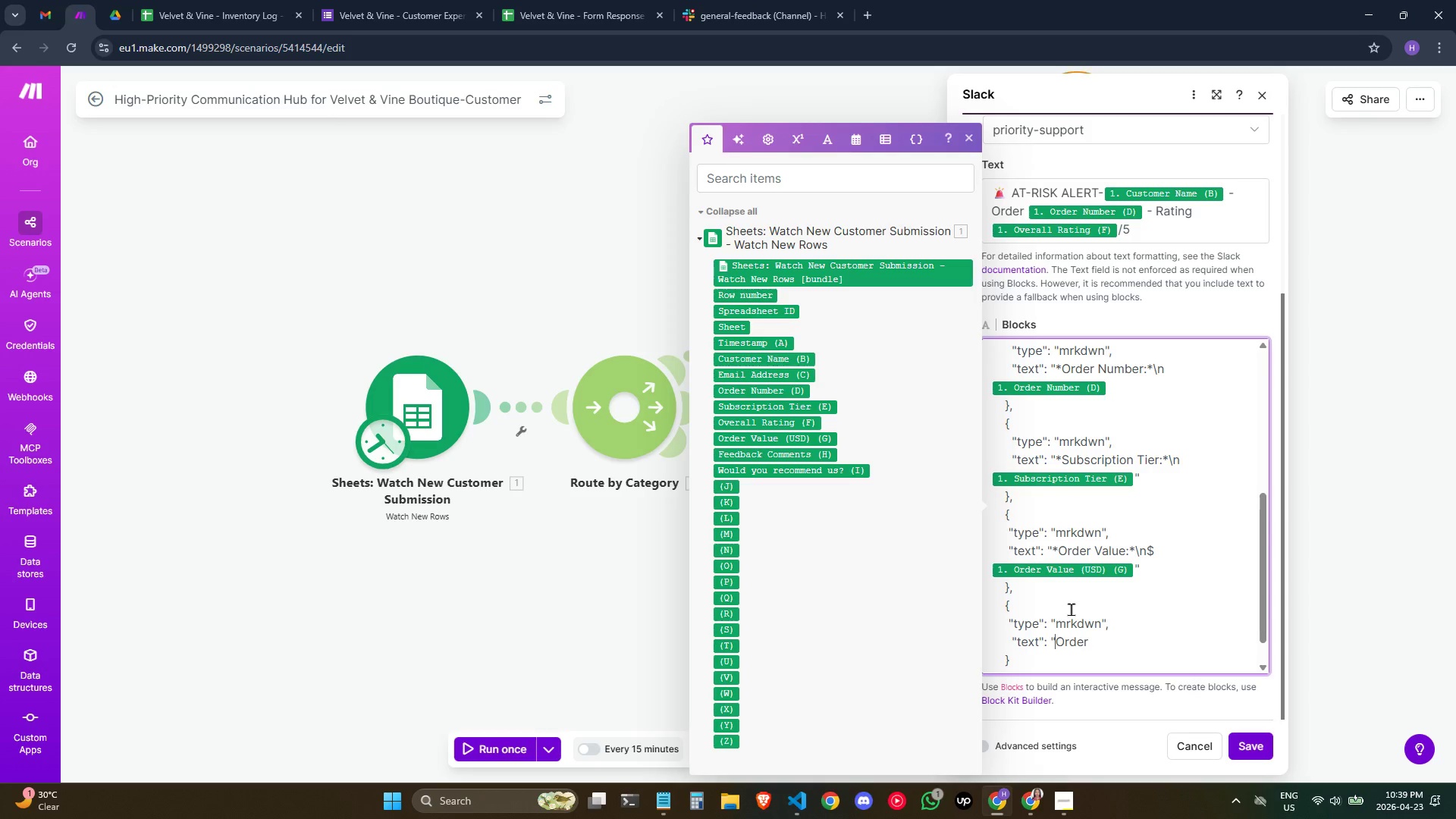 
key(Shift+8)
 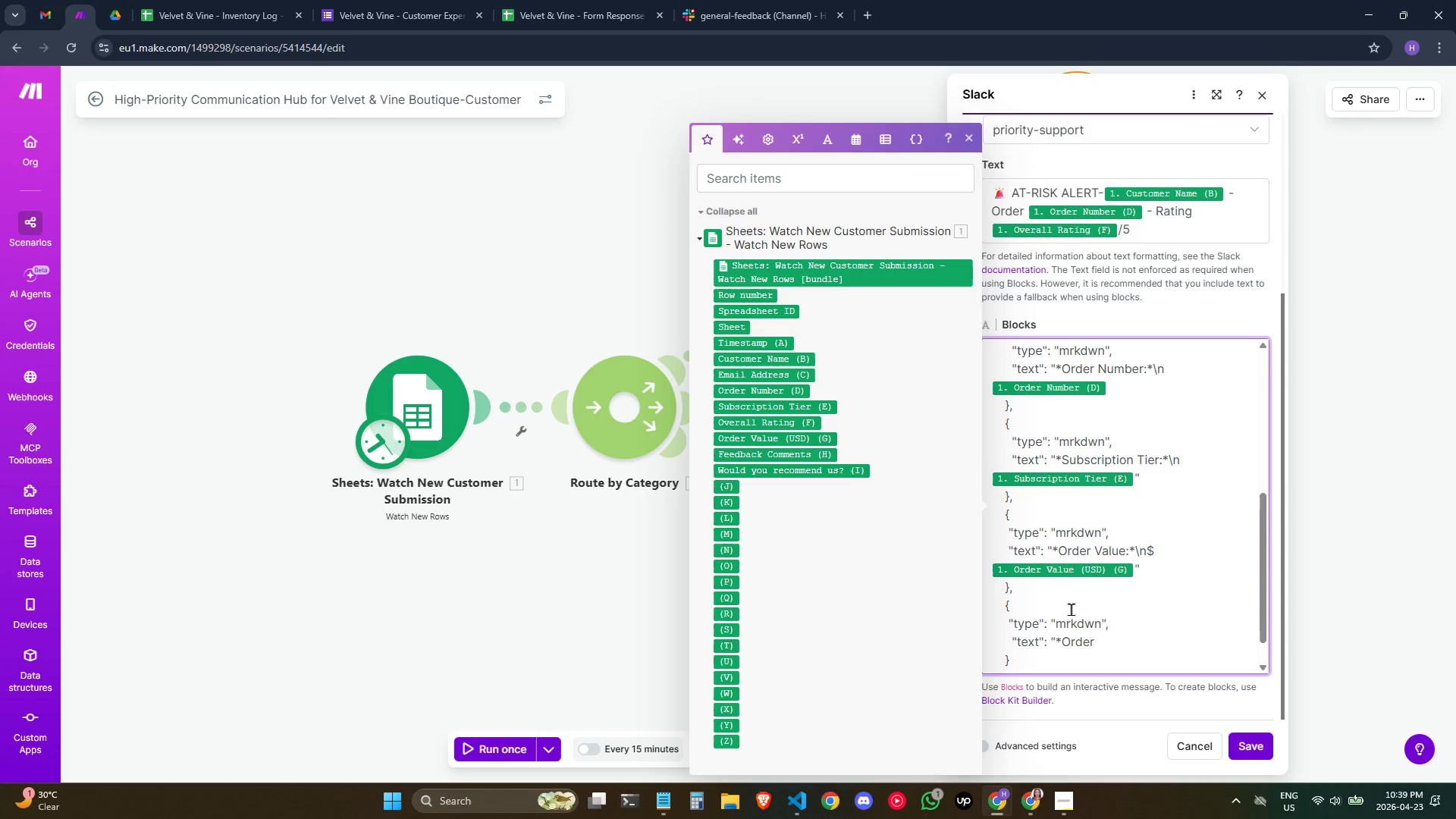 
key(ArrowRight)
 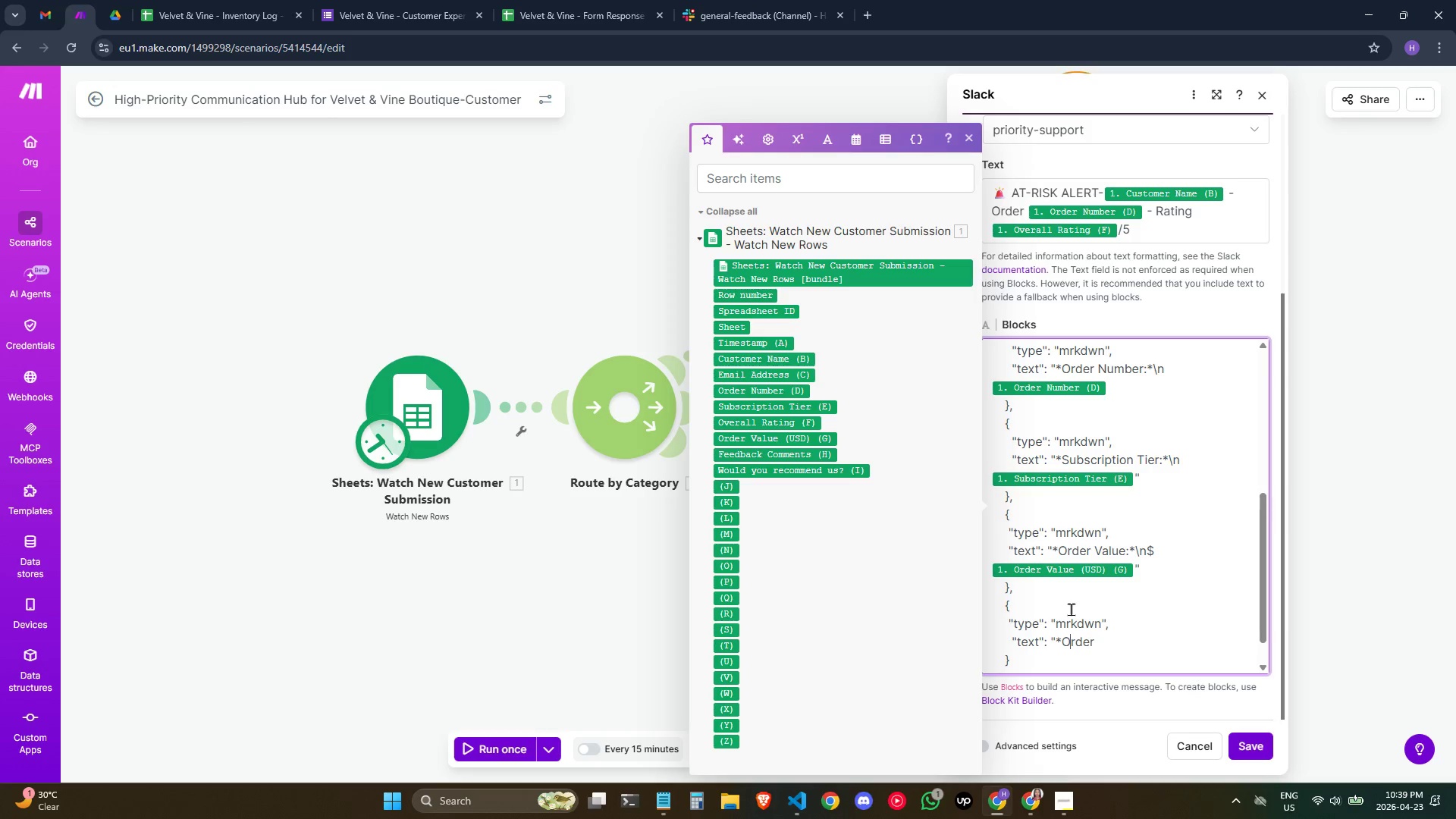 
key(ArrowRight)
 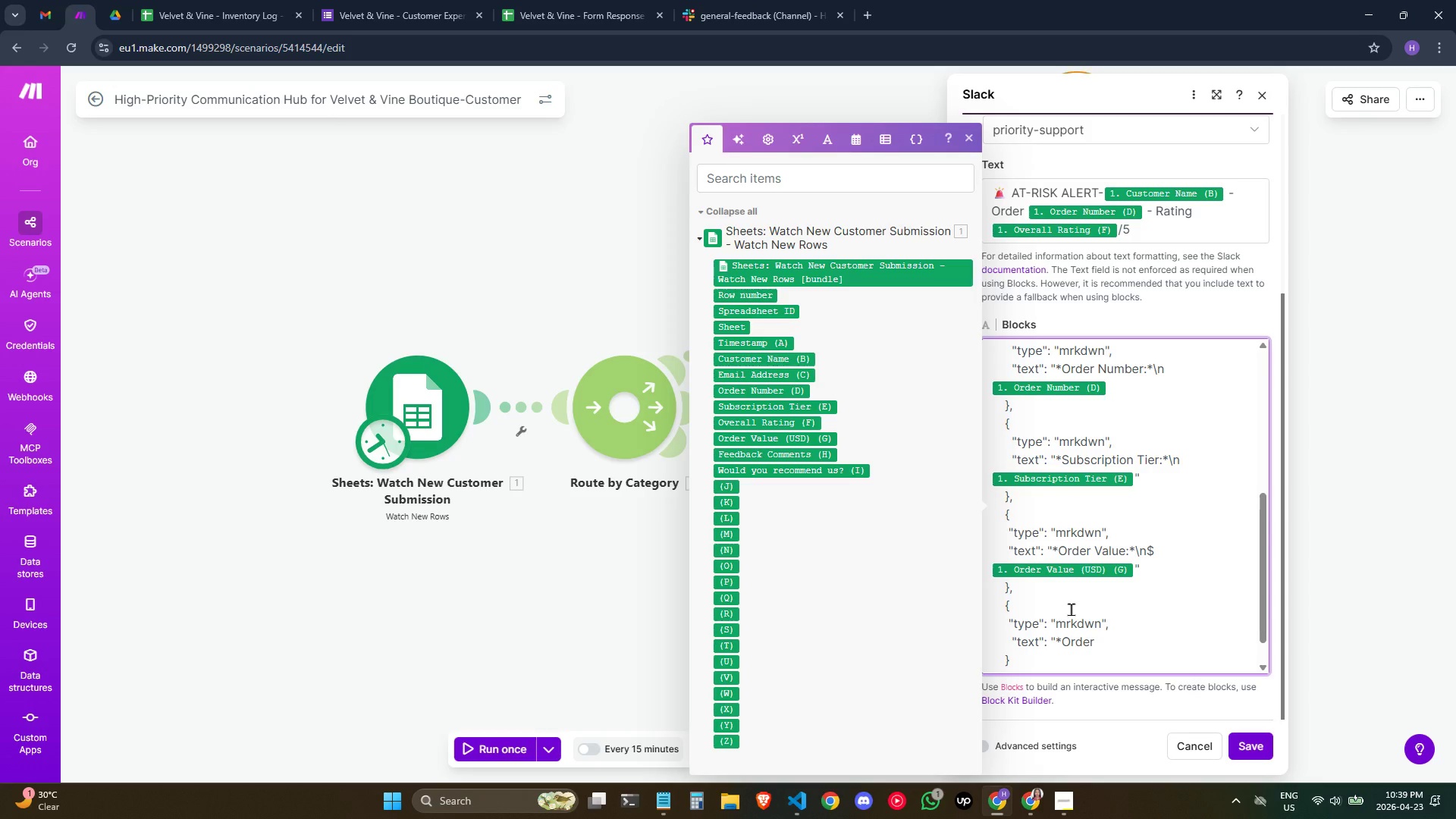 
key(ArrowRight)
 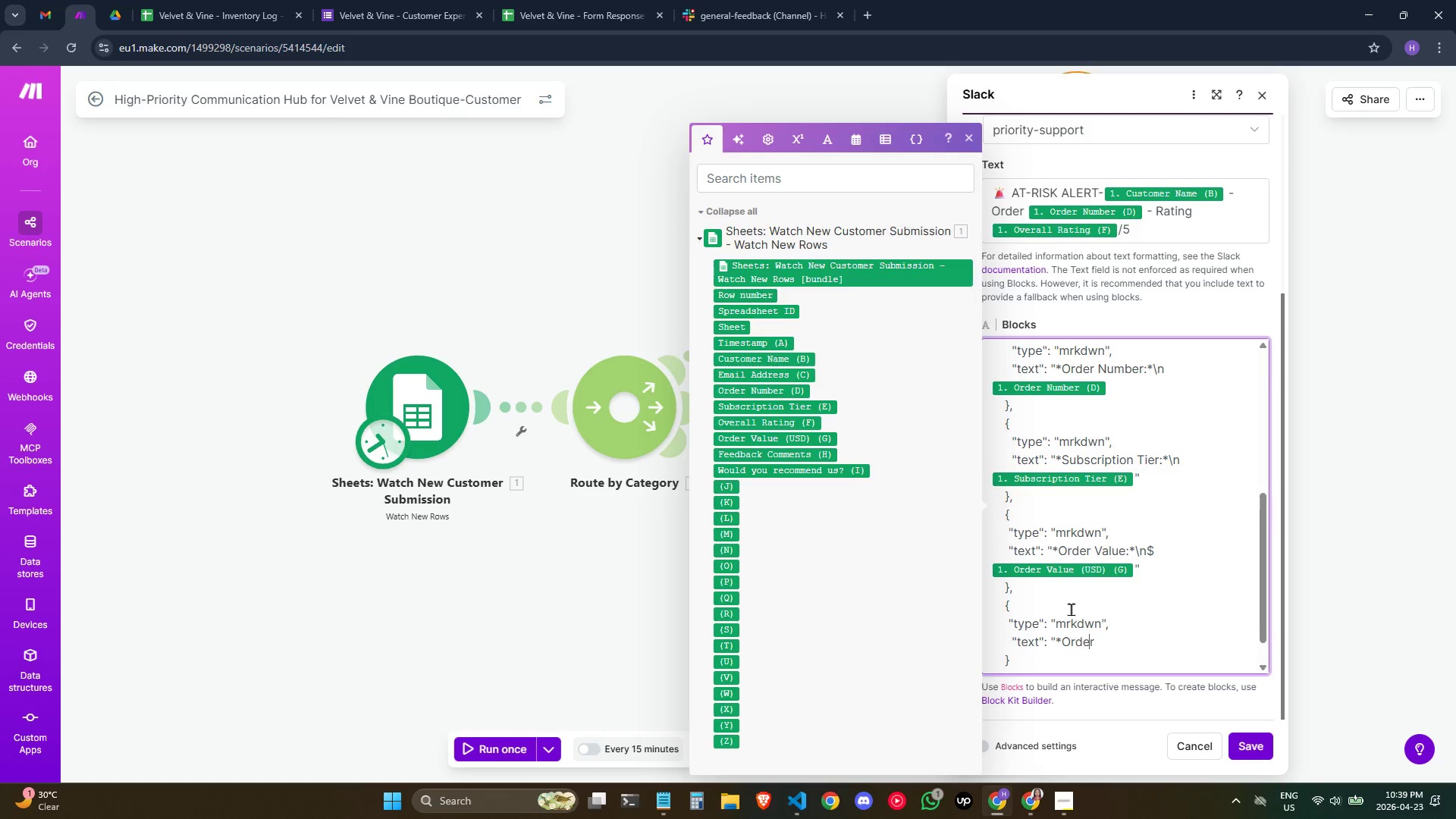 
key(ArrowRight)
 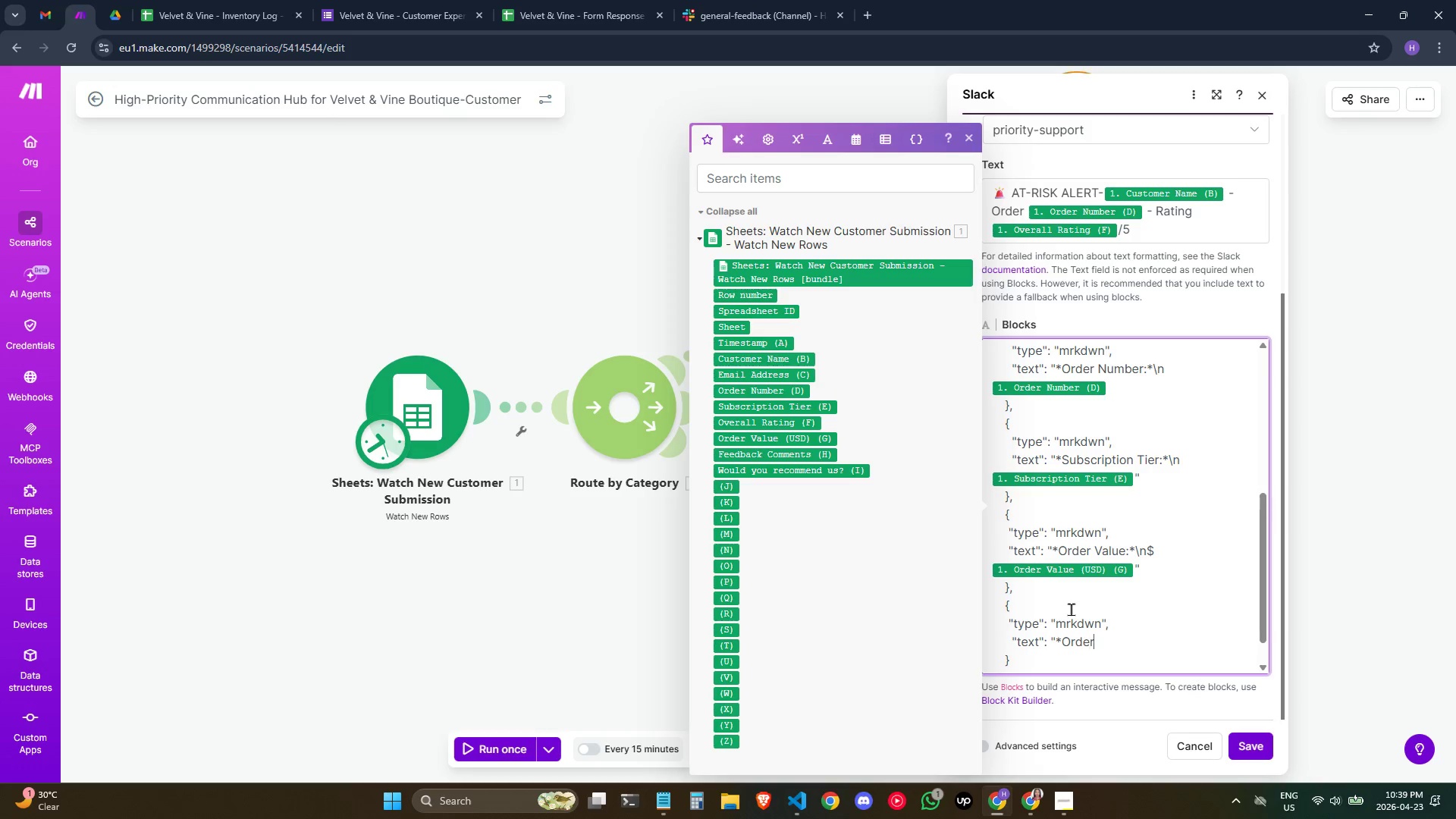 
key(ArrowRight)
 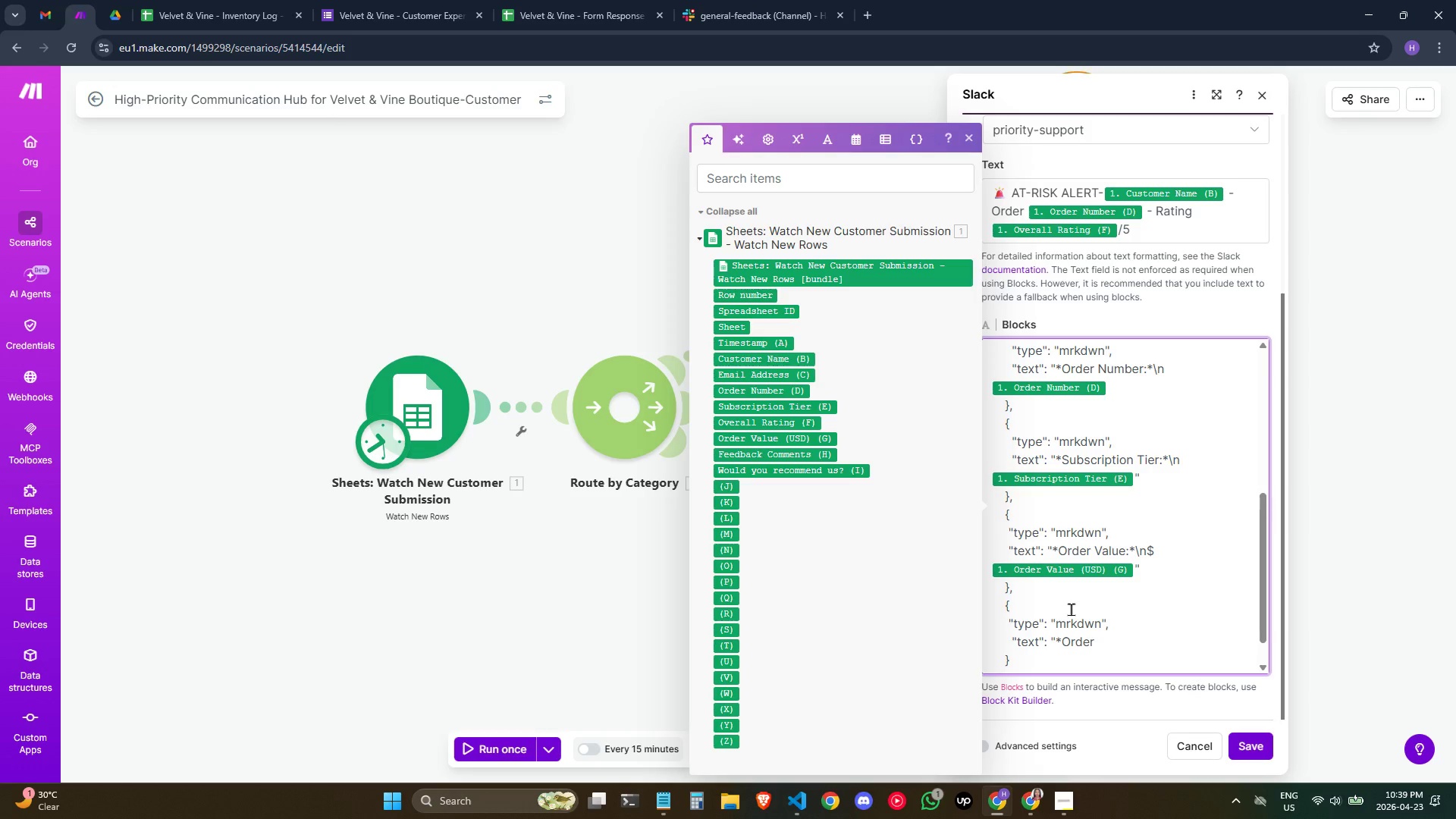 
type( Value)
 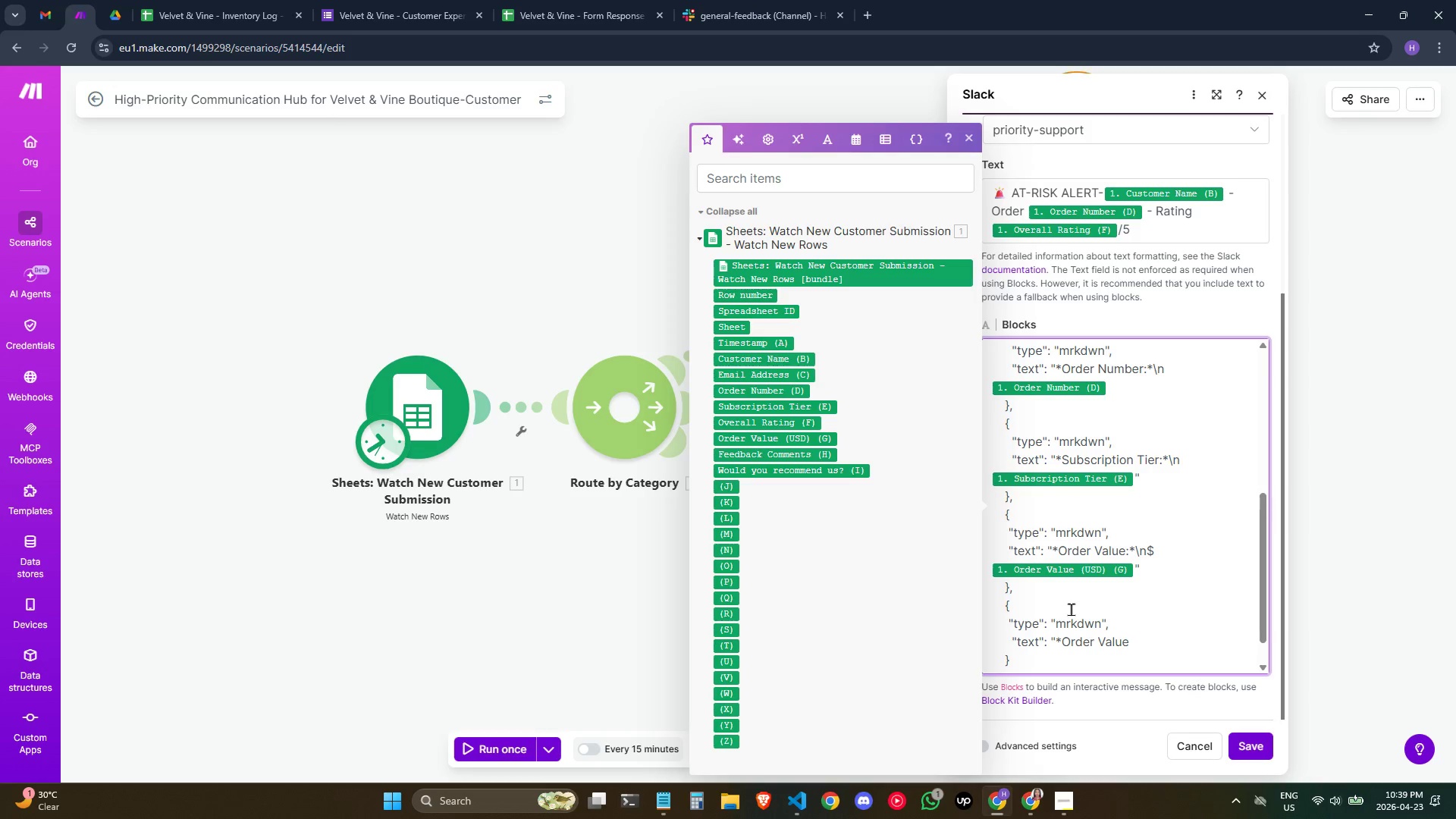 
wait(5.62)
 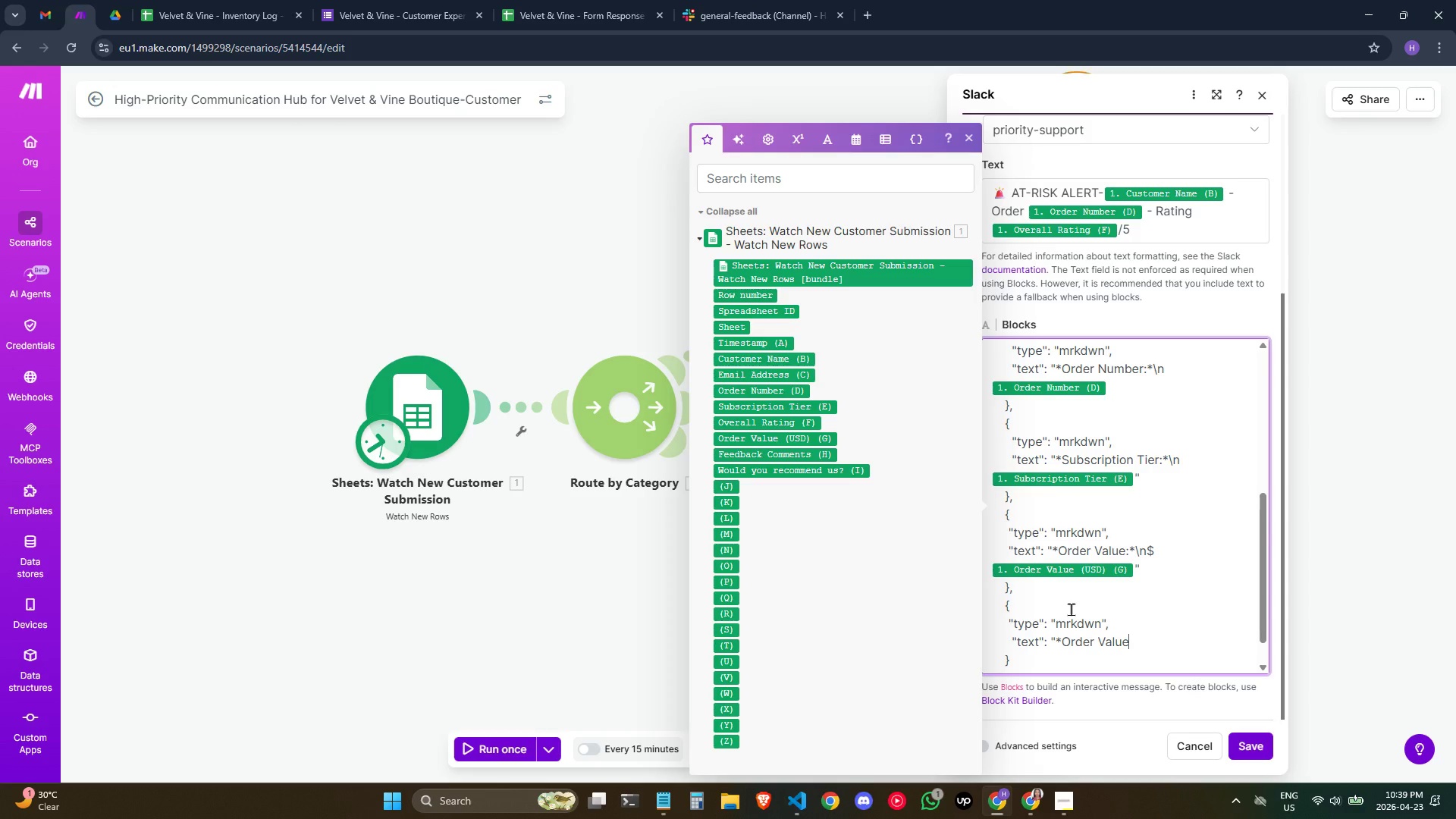 
key(Shift+8)
 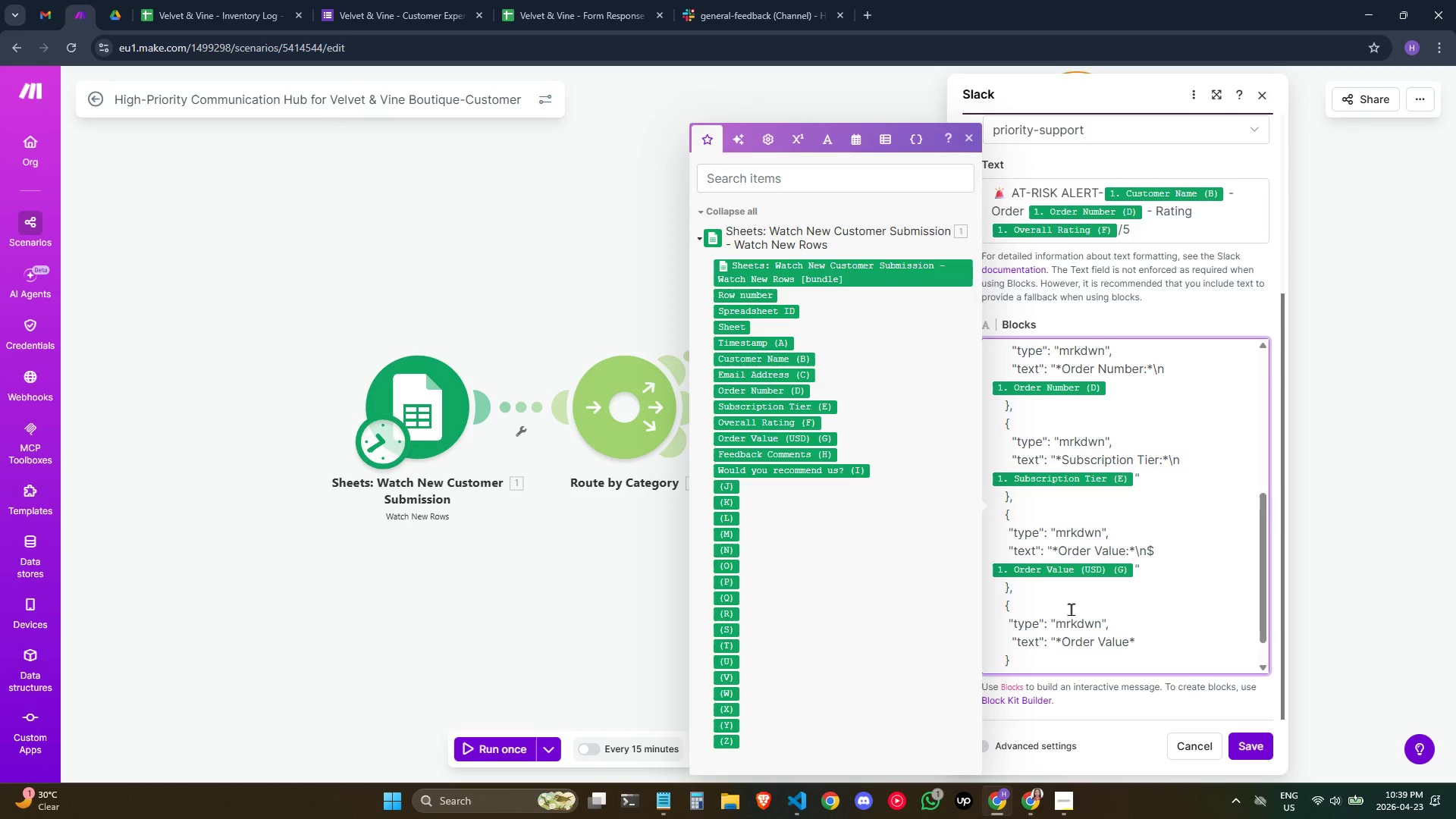 
key(ArrowLeft)
 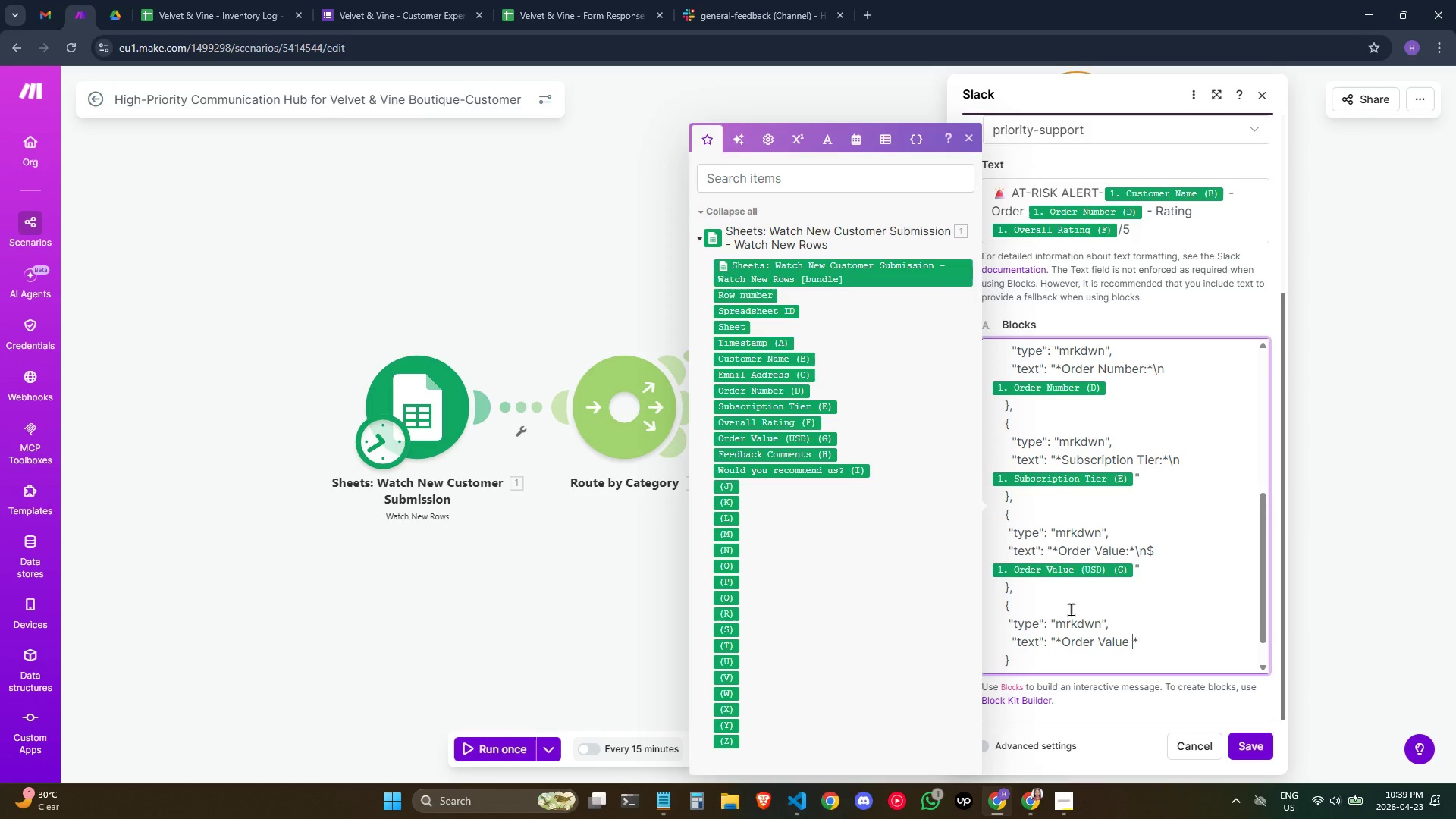 
type( USD))
 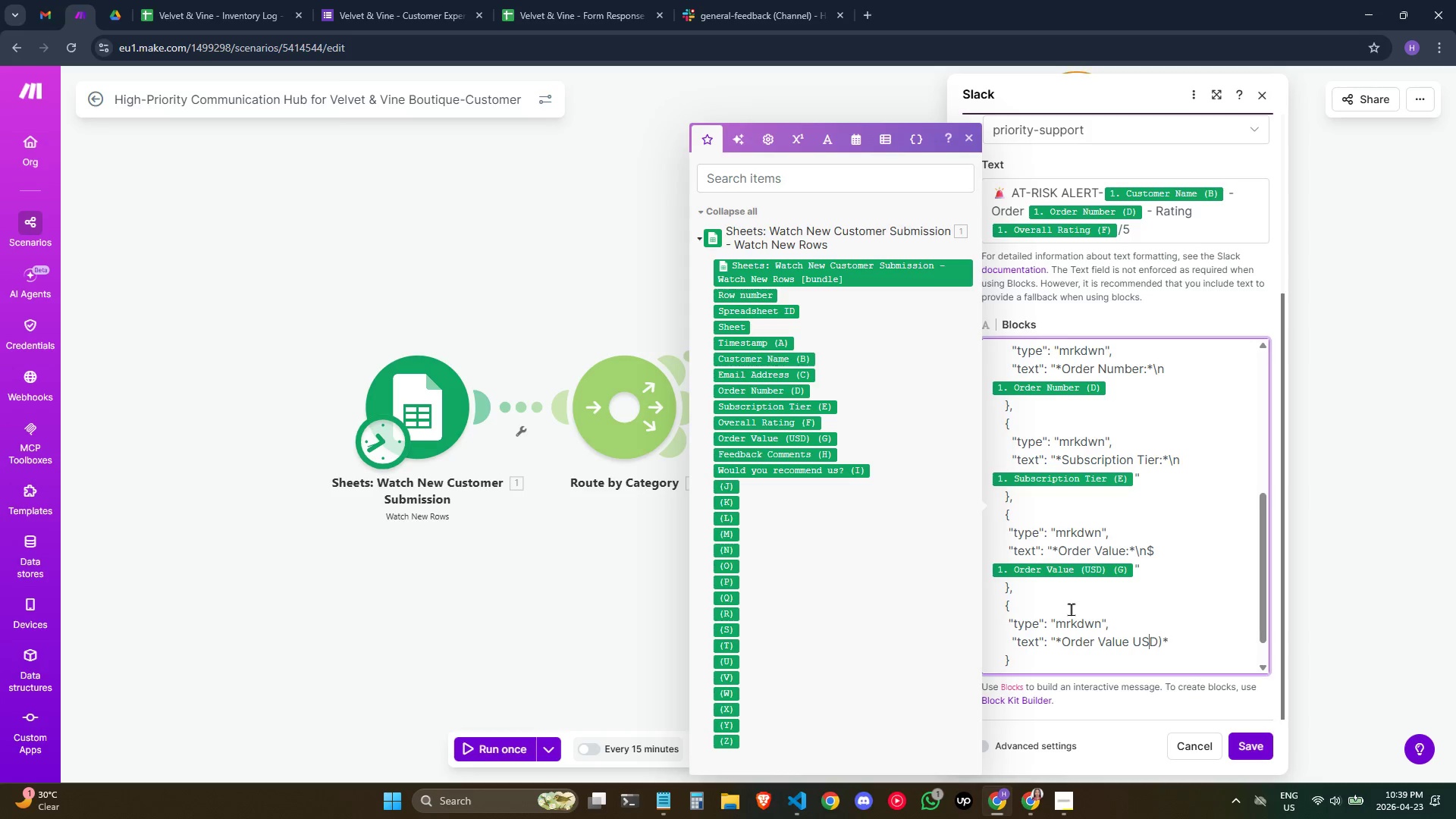 
 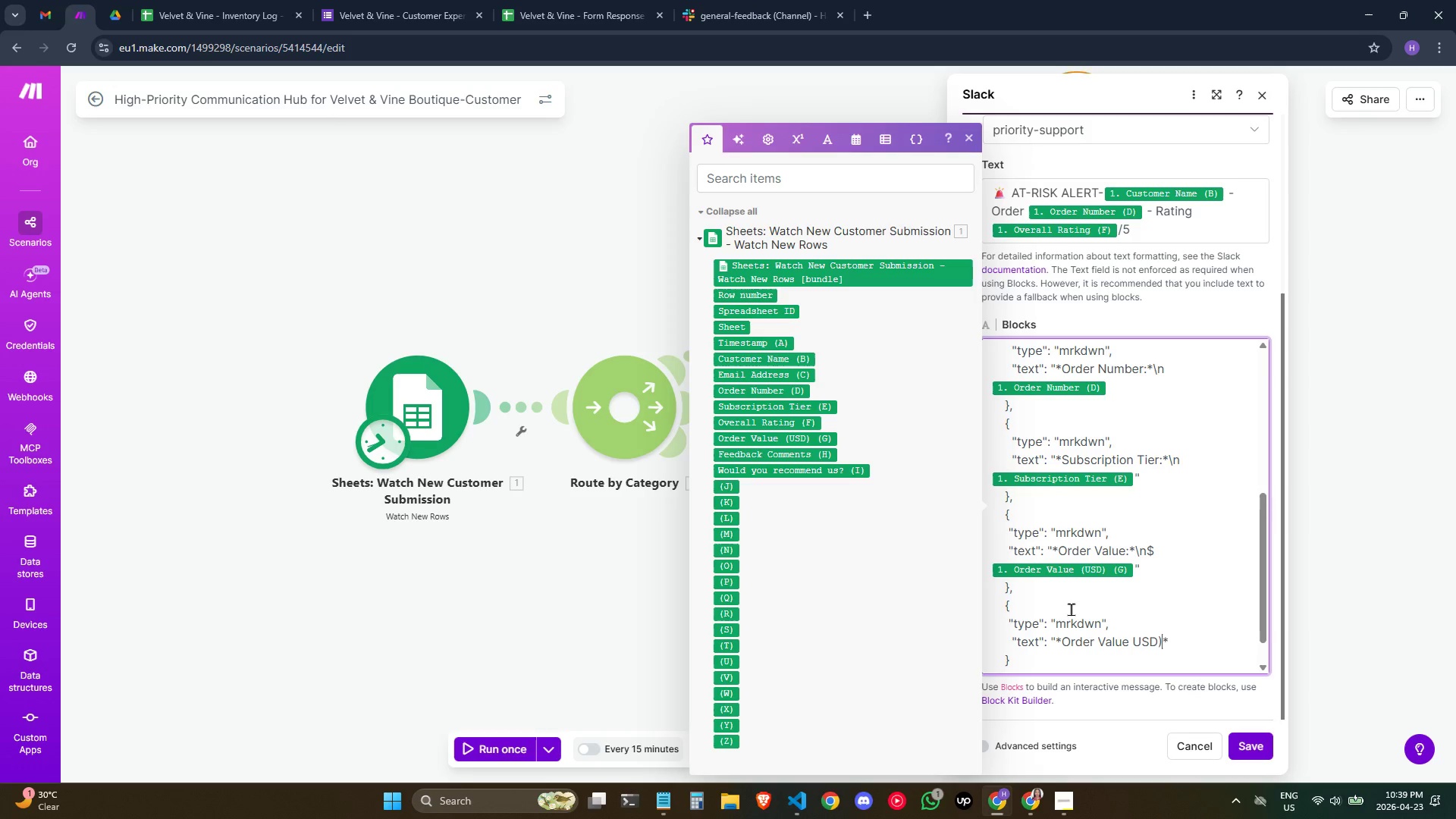 
key(ArrowLeft)
 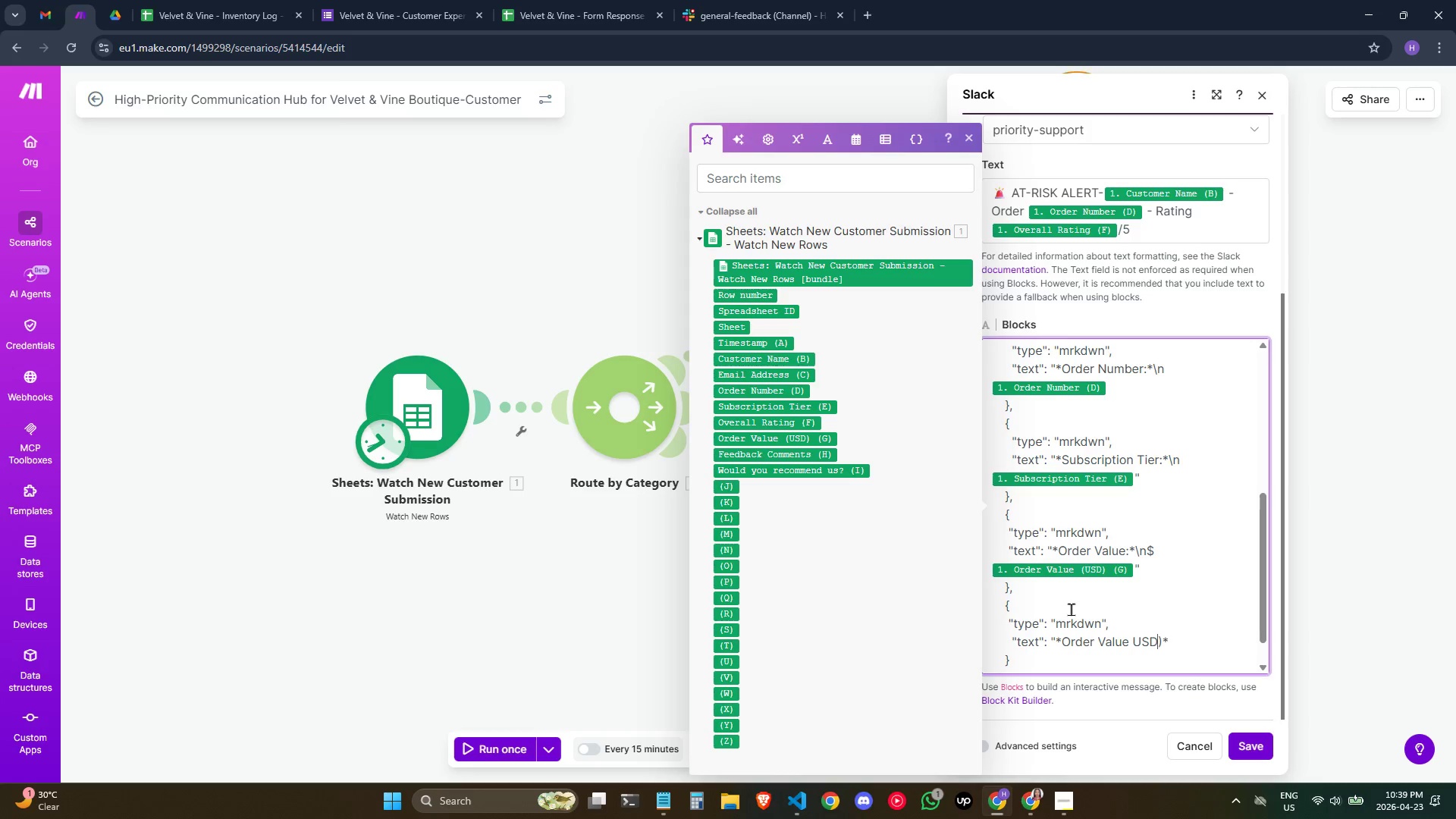 
key(ArrowLeft)
 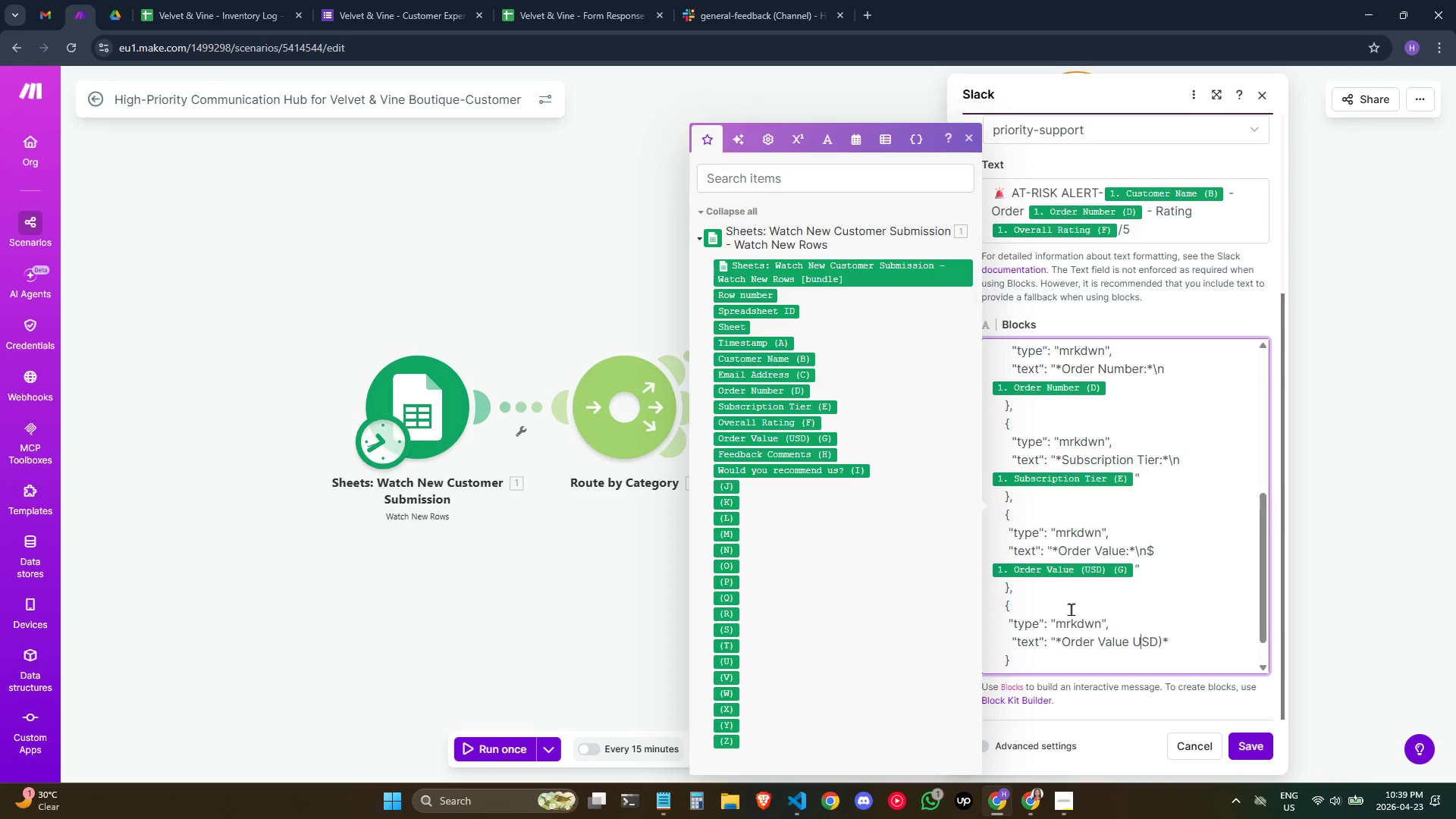 
key(ArrowLeft)
 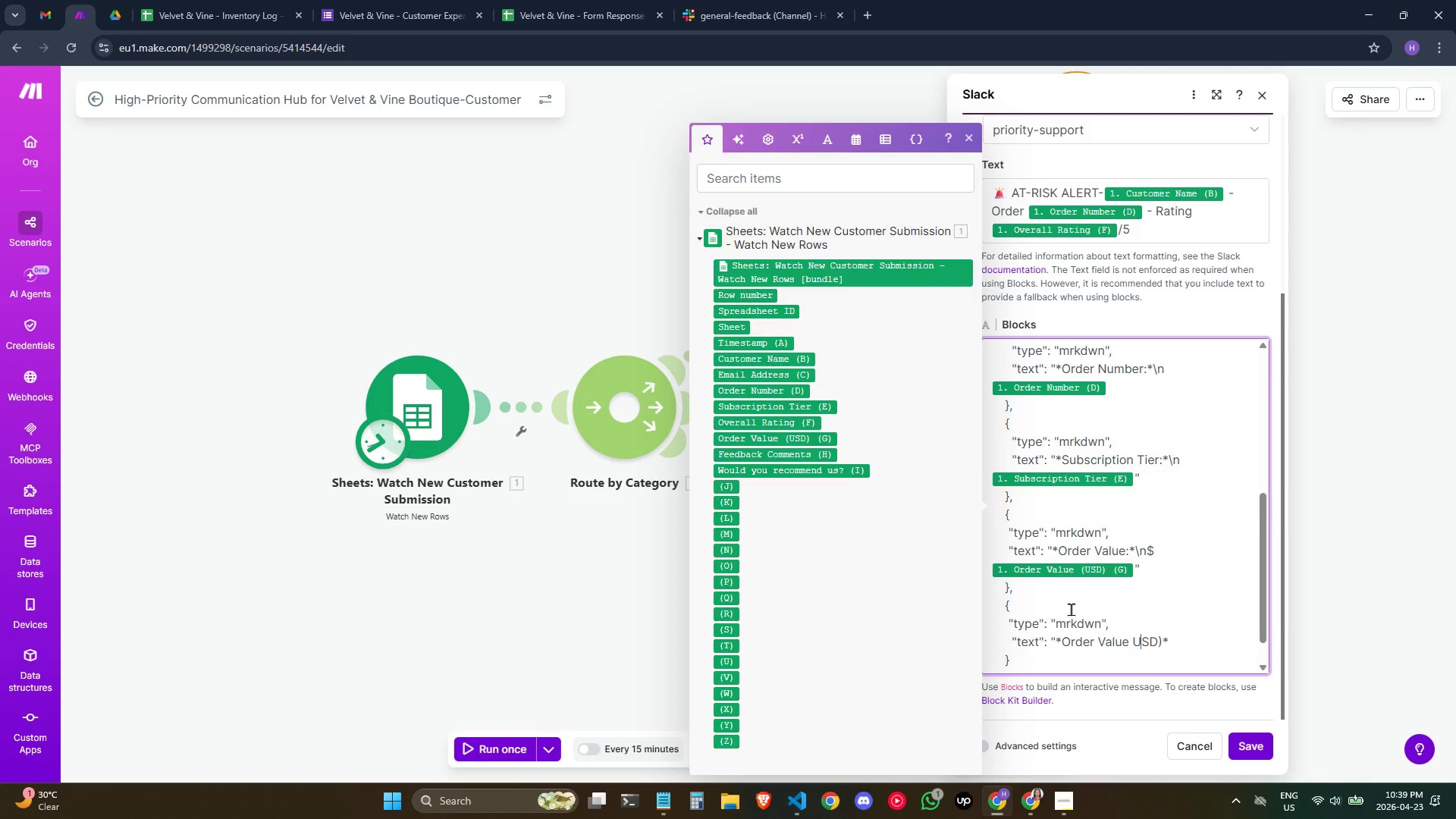 
key(ArrowLeft)
 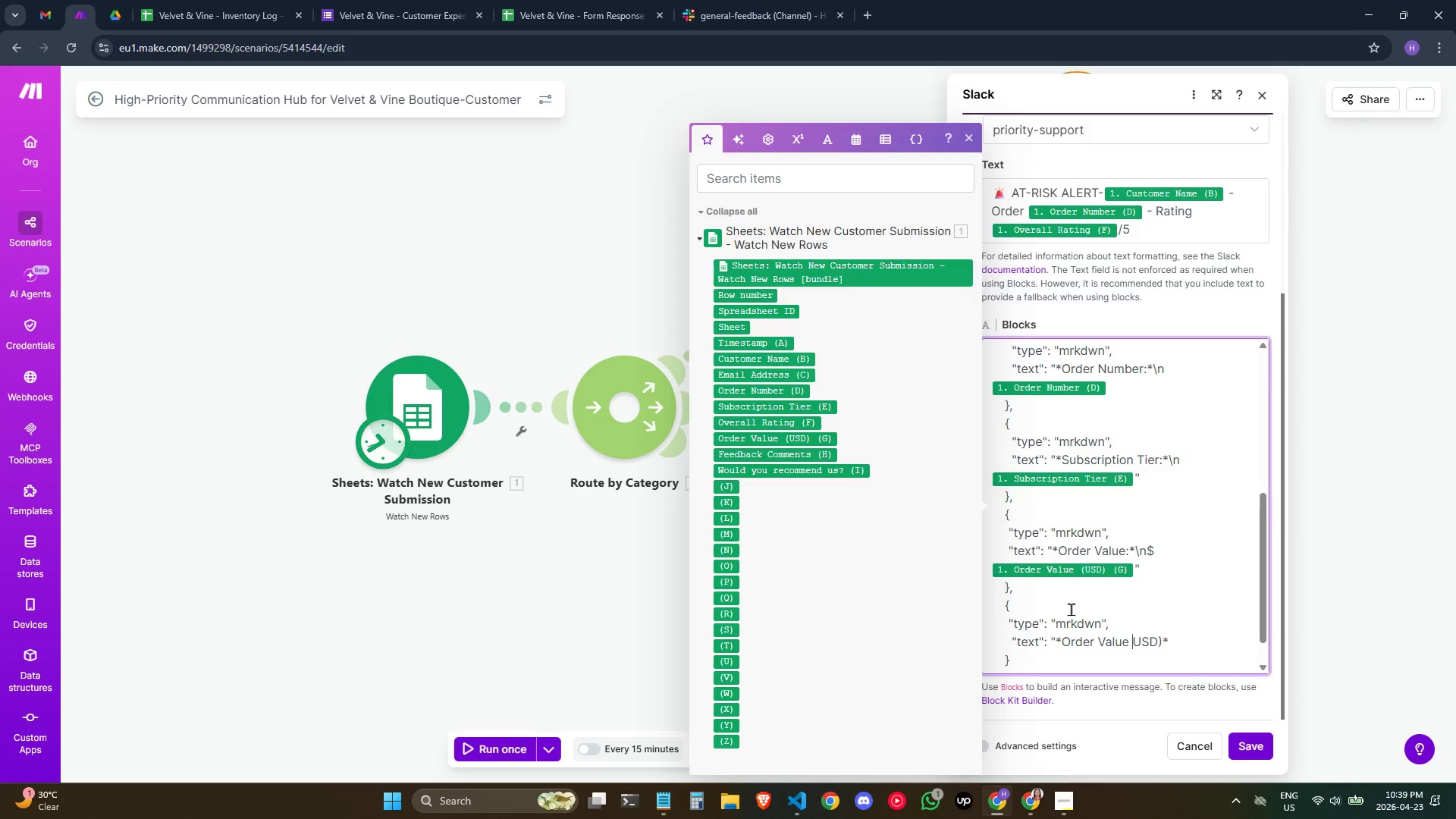 
key(ArrowLeft)
 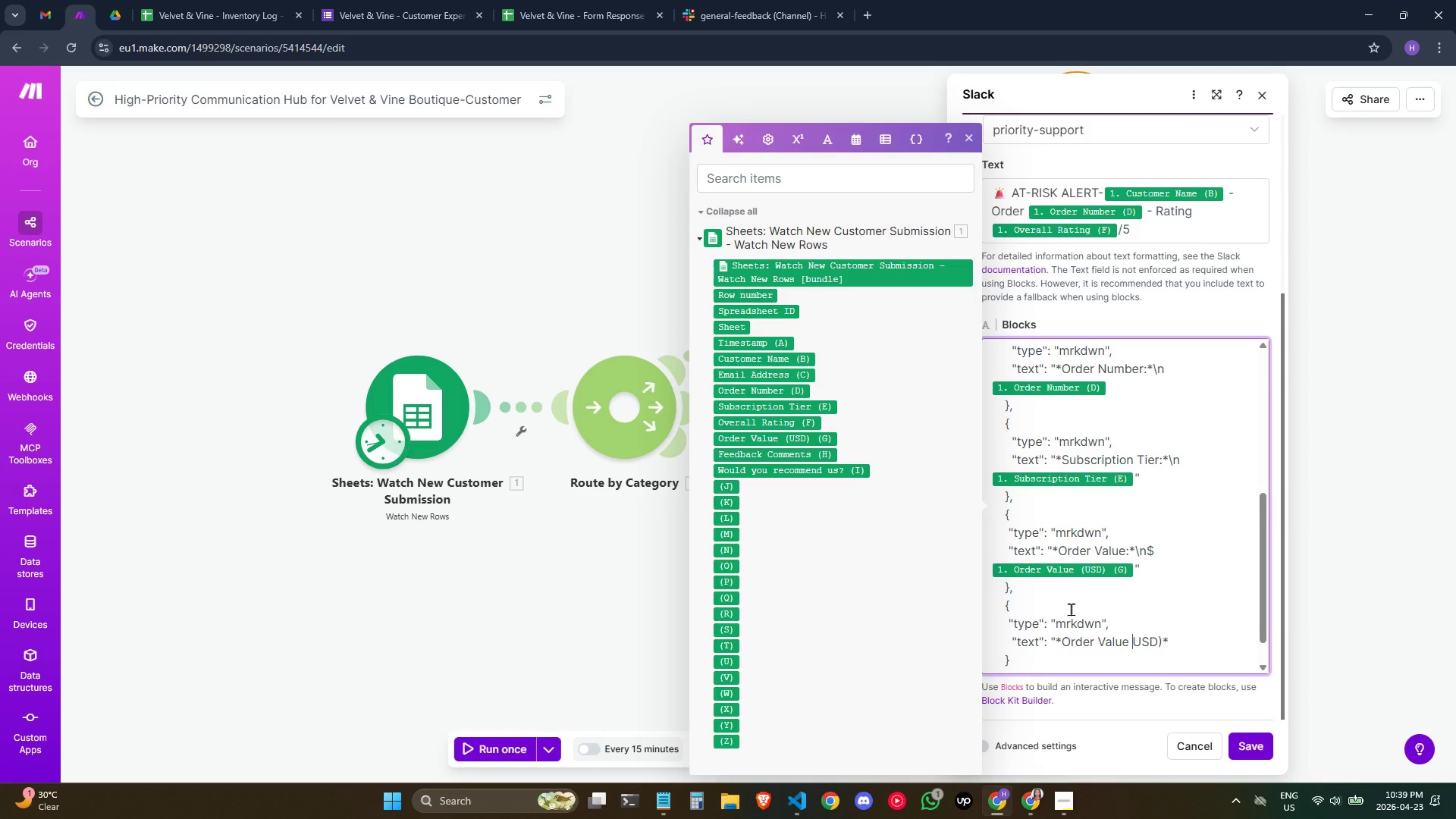 
key(ArrowRight)
 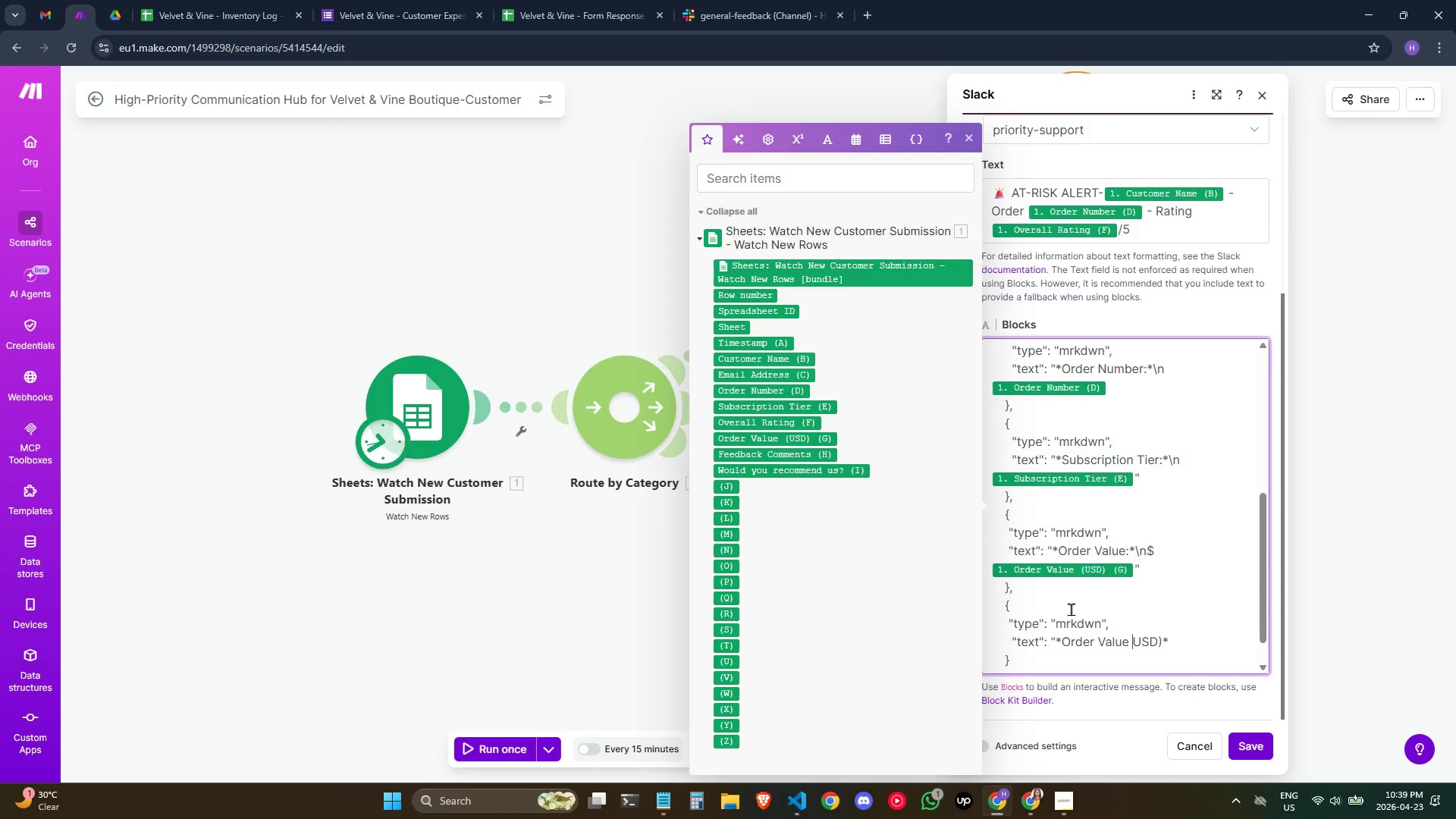 
key(Shift+9)
 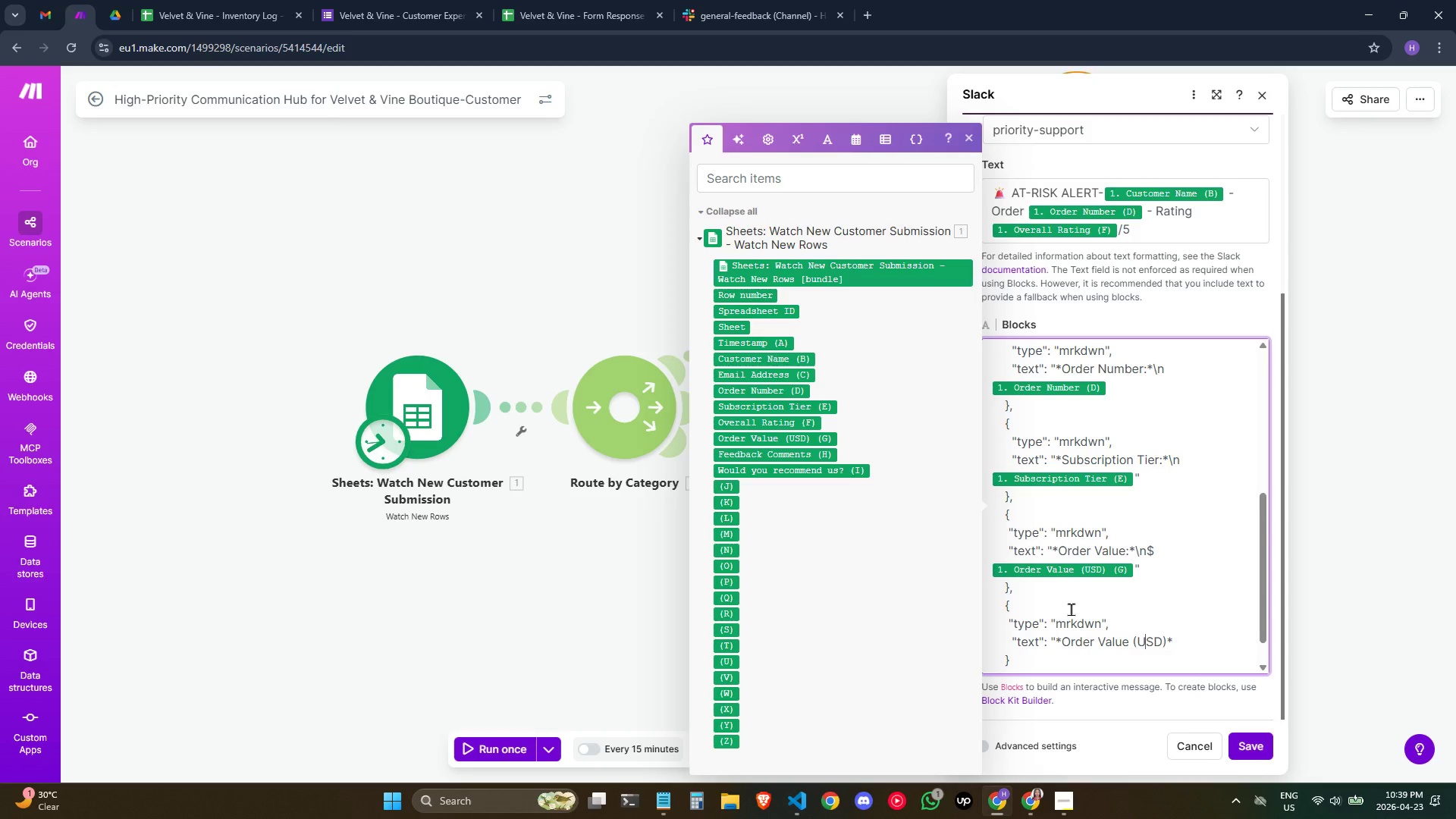 
key(ArrowRight)
 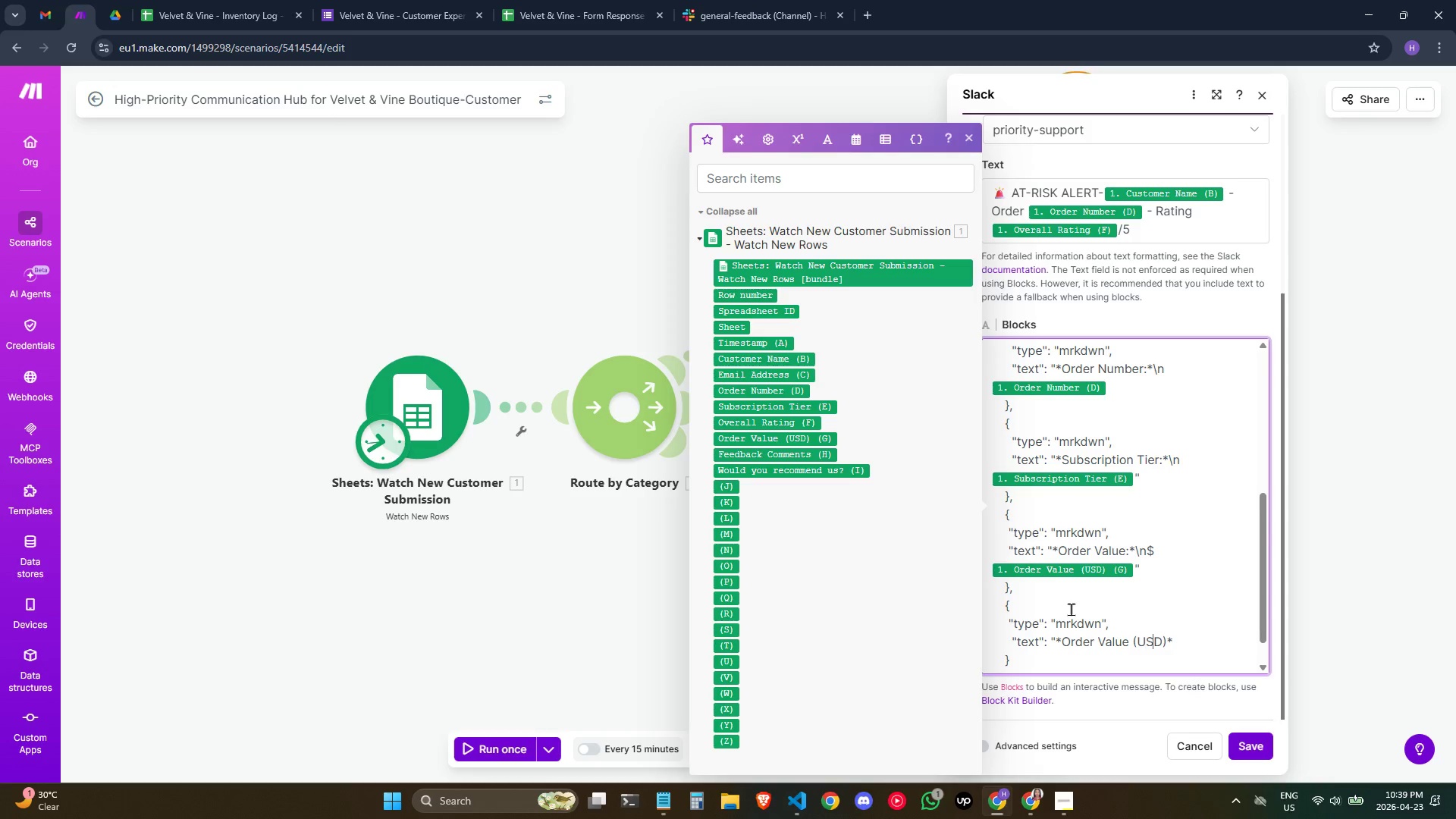 
key(ArrowRight)
 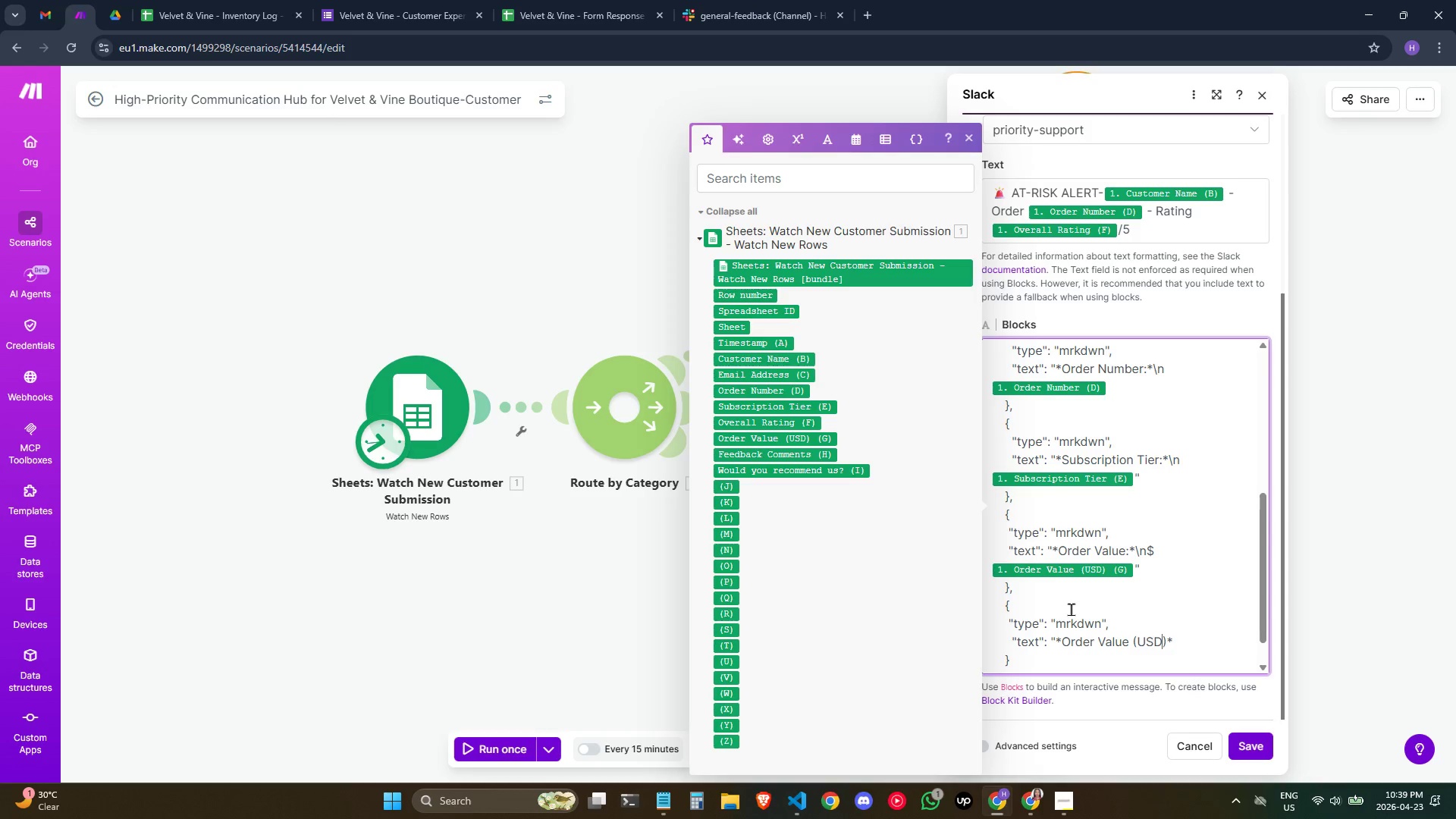 
key(ArrowRight)
 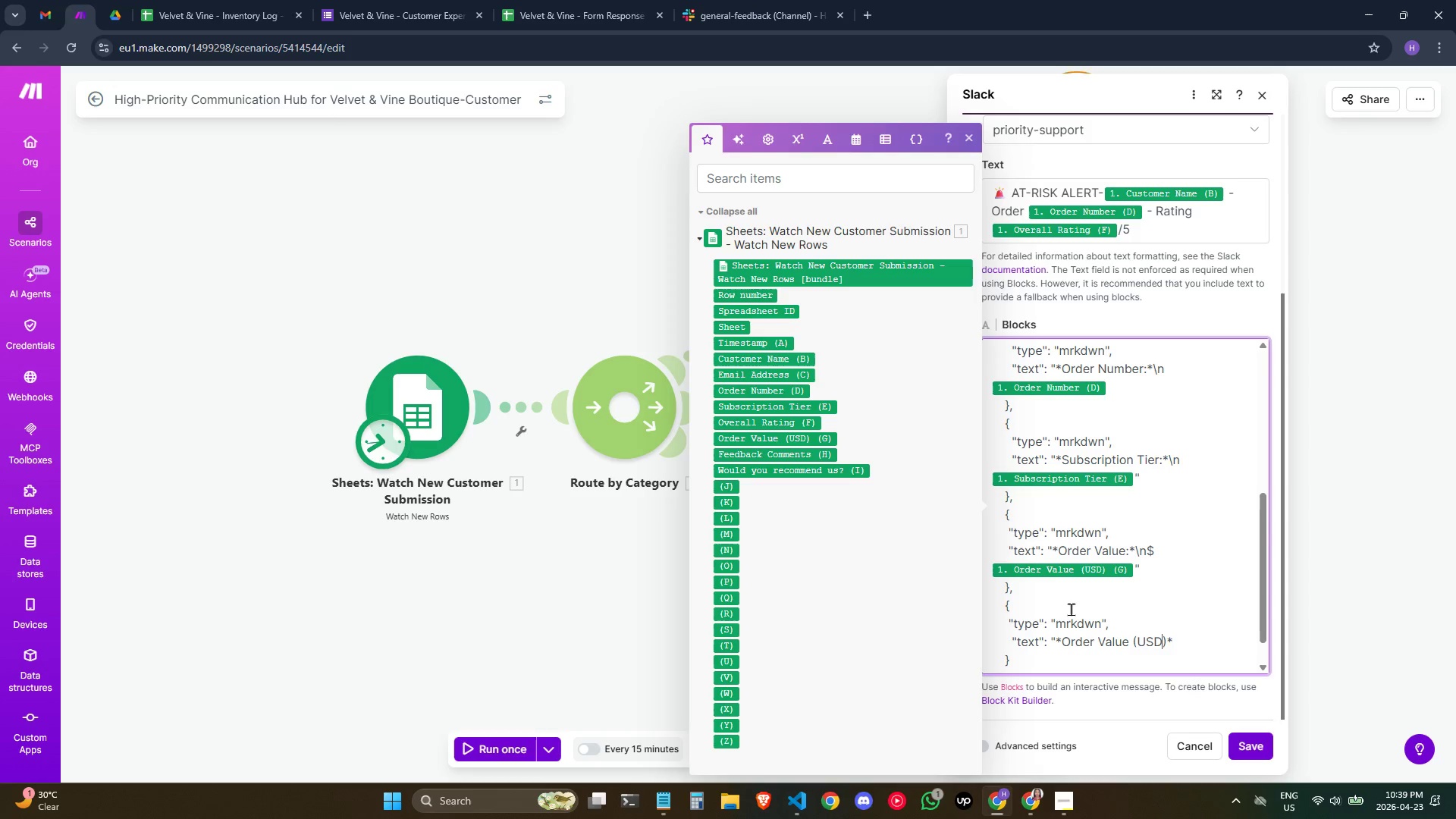 
key(ArrowRight)
 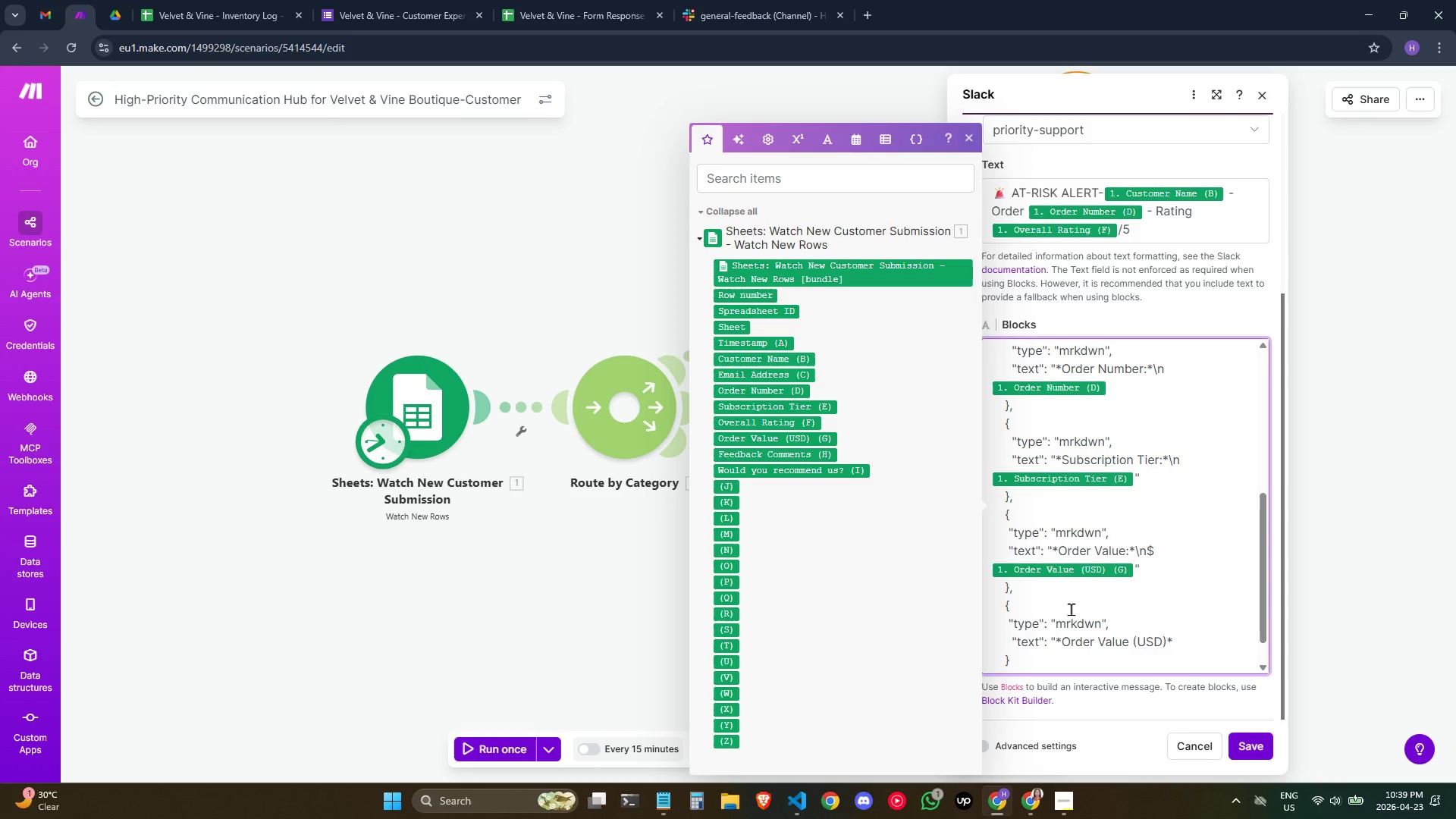 
key(ArrowRight)
 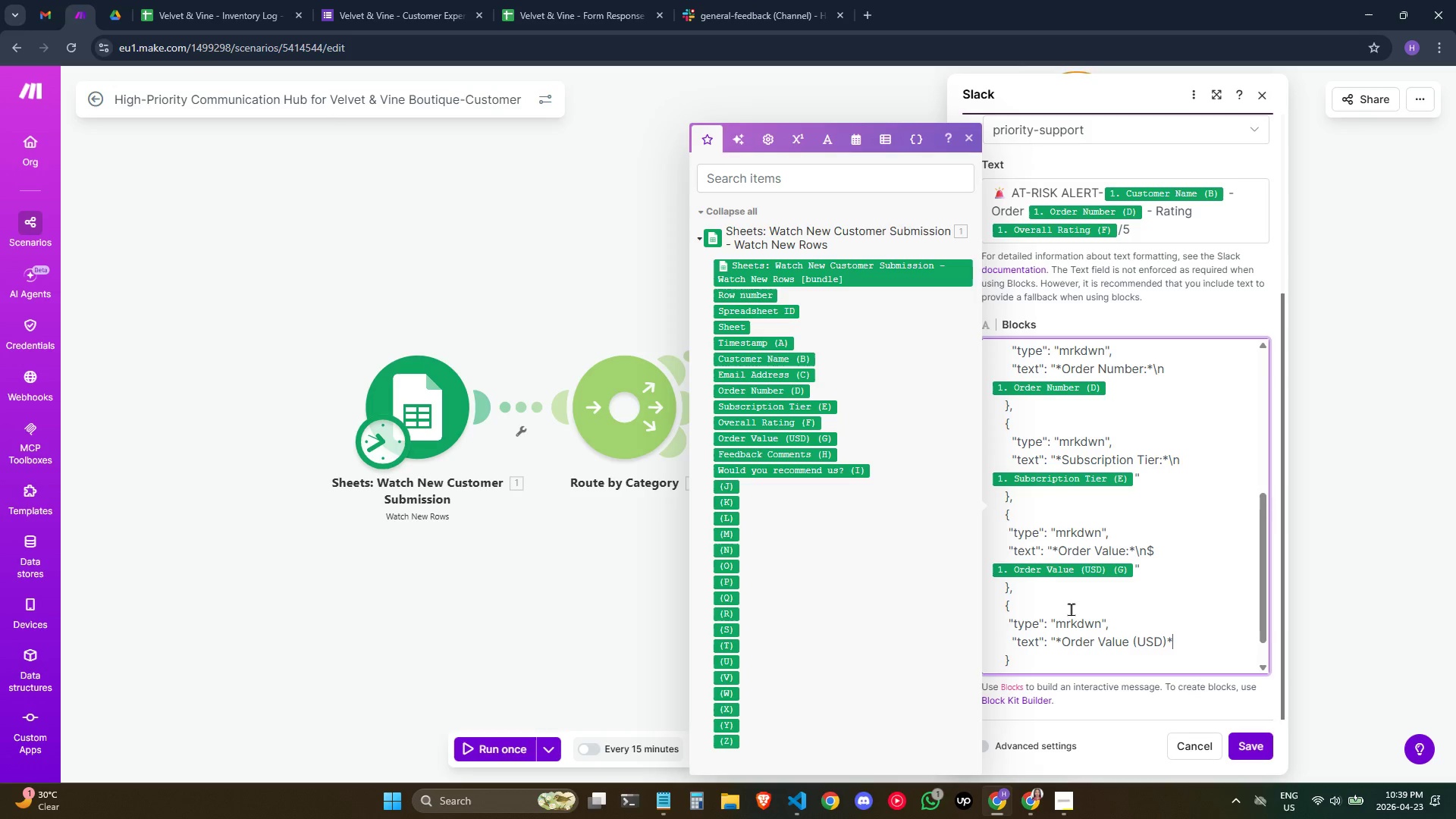 
key(ArrowLeft)
 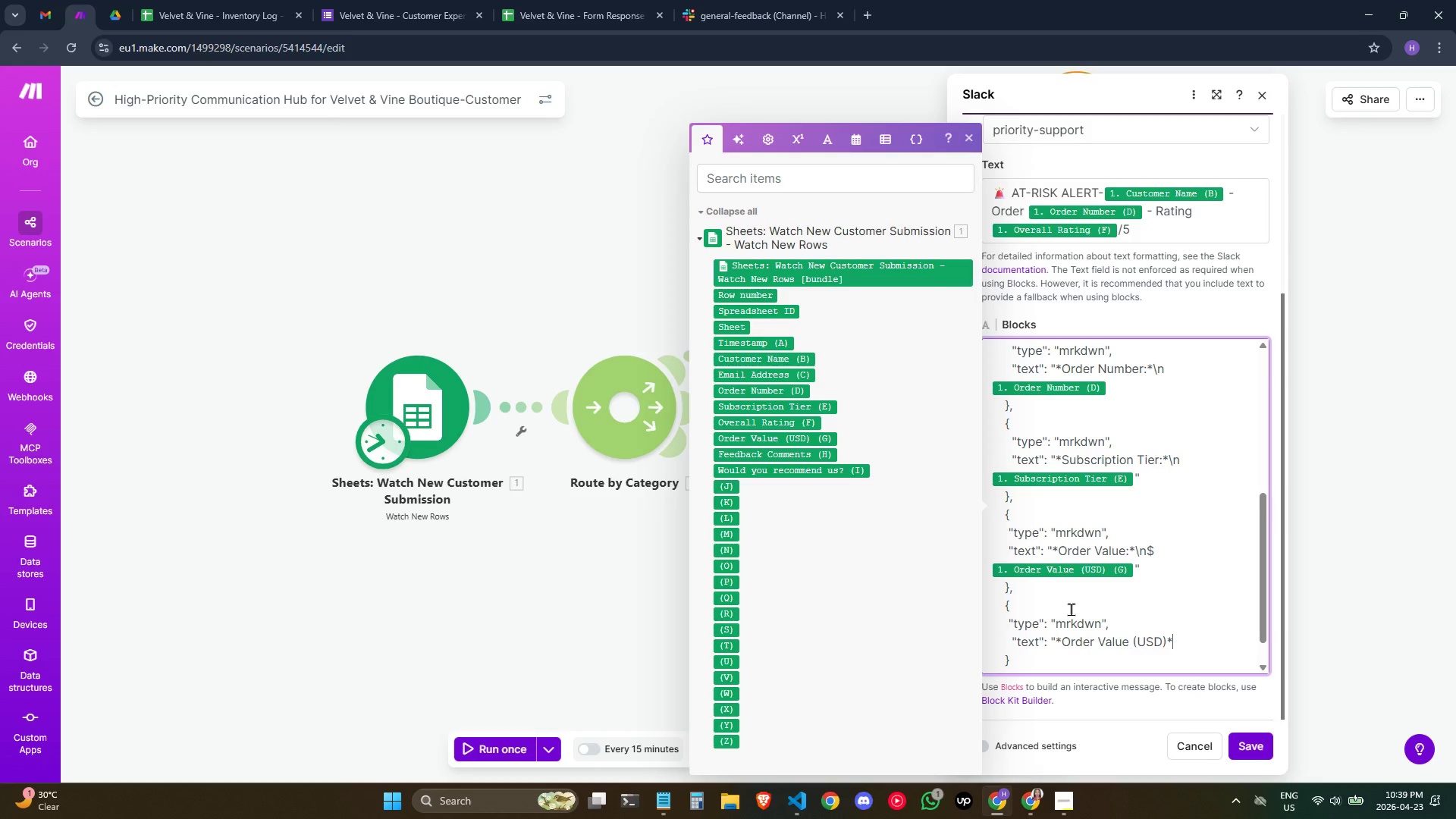 
key(ArrowRight)
 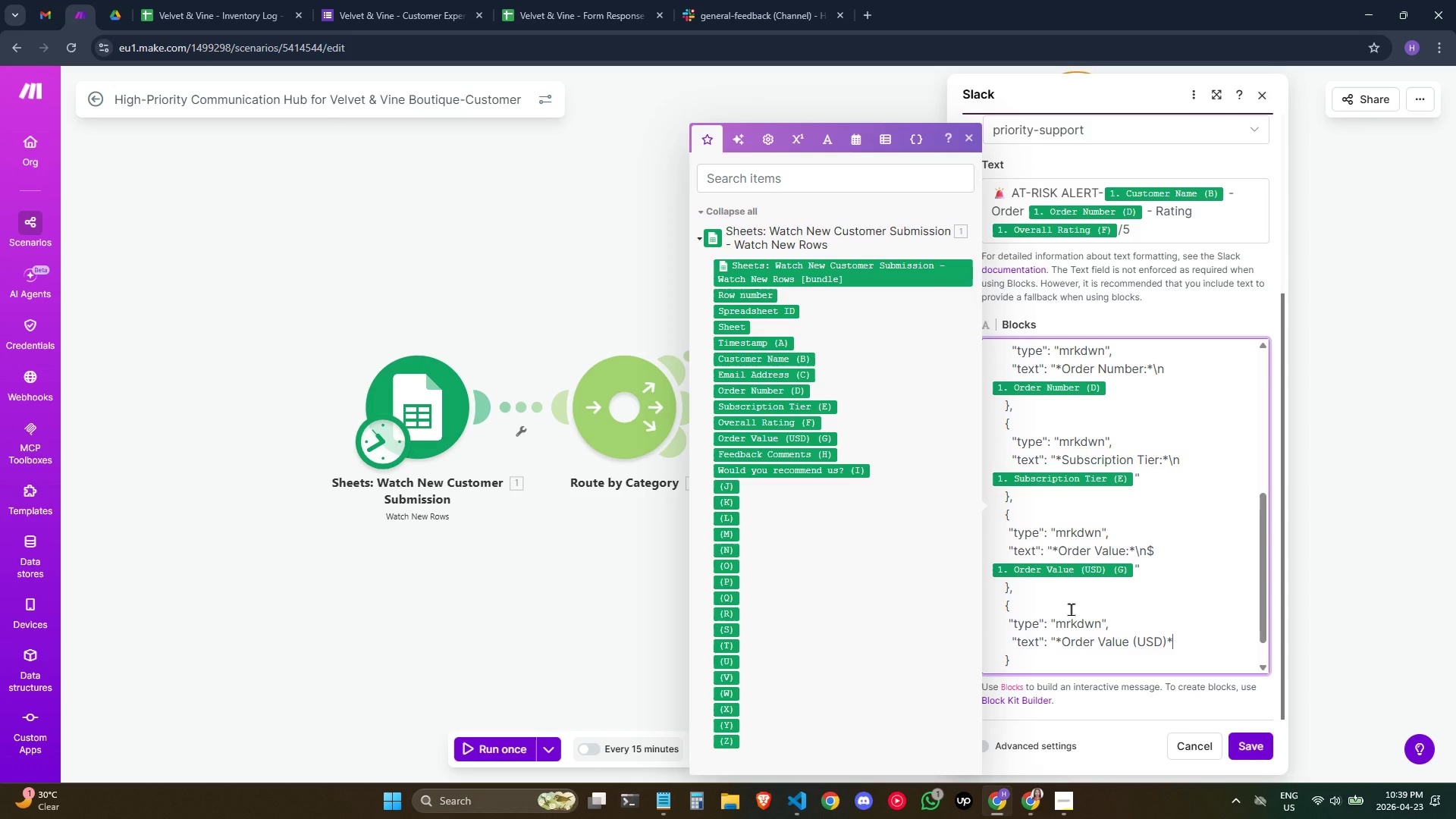 
key(ArrowLeft)
 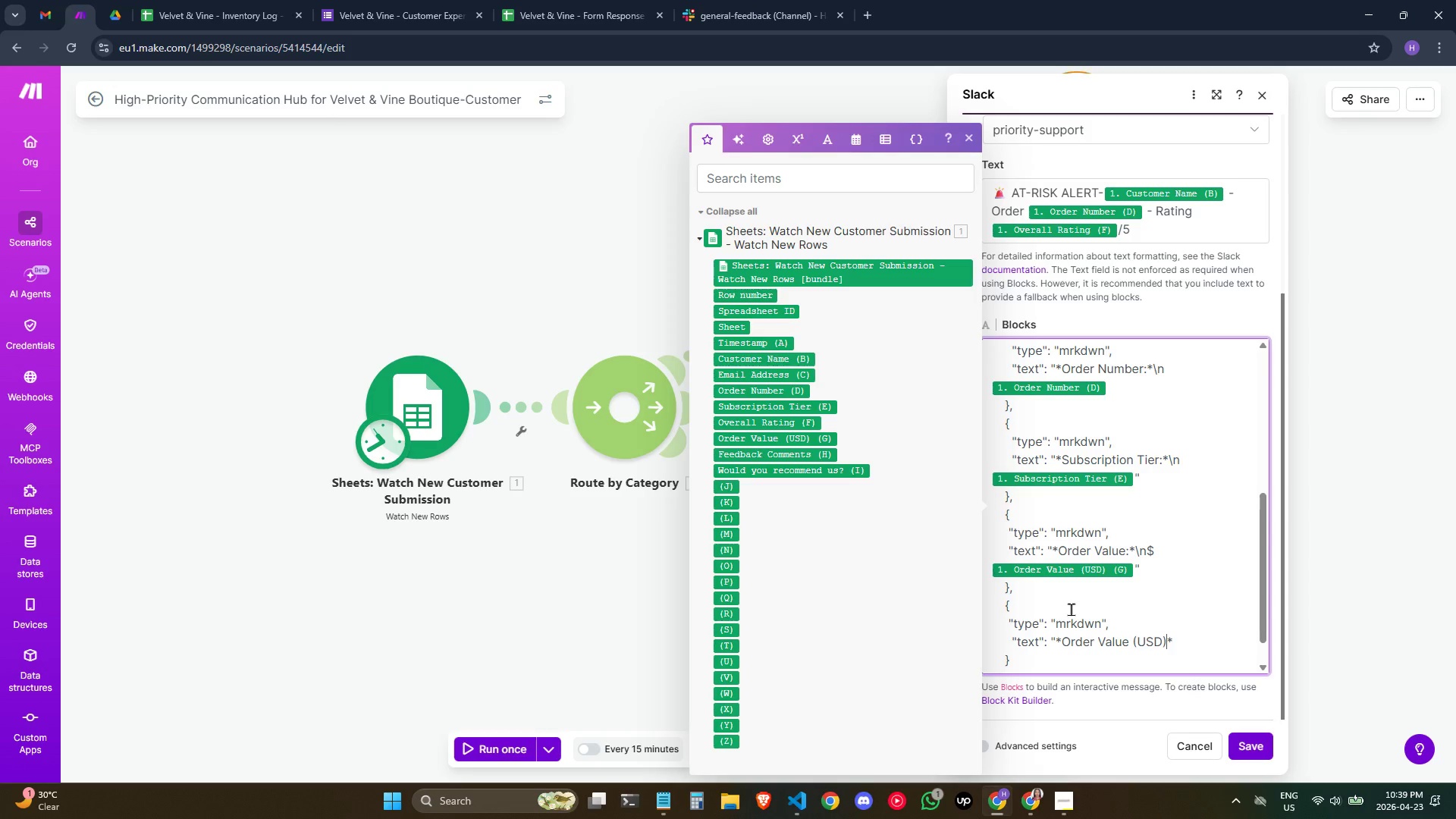 
key(ArrowLeft)
 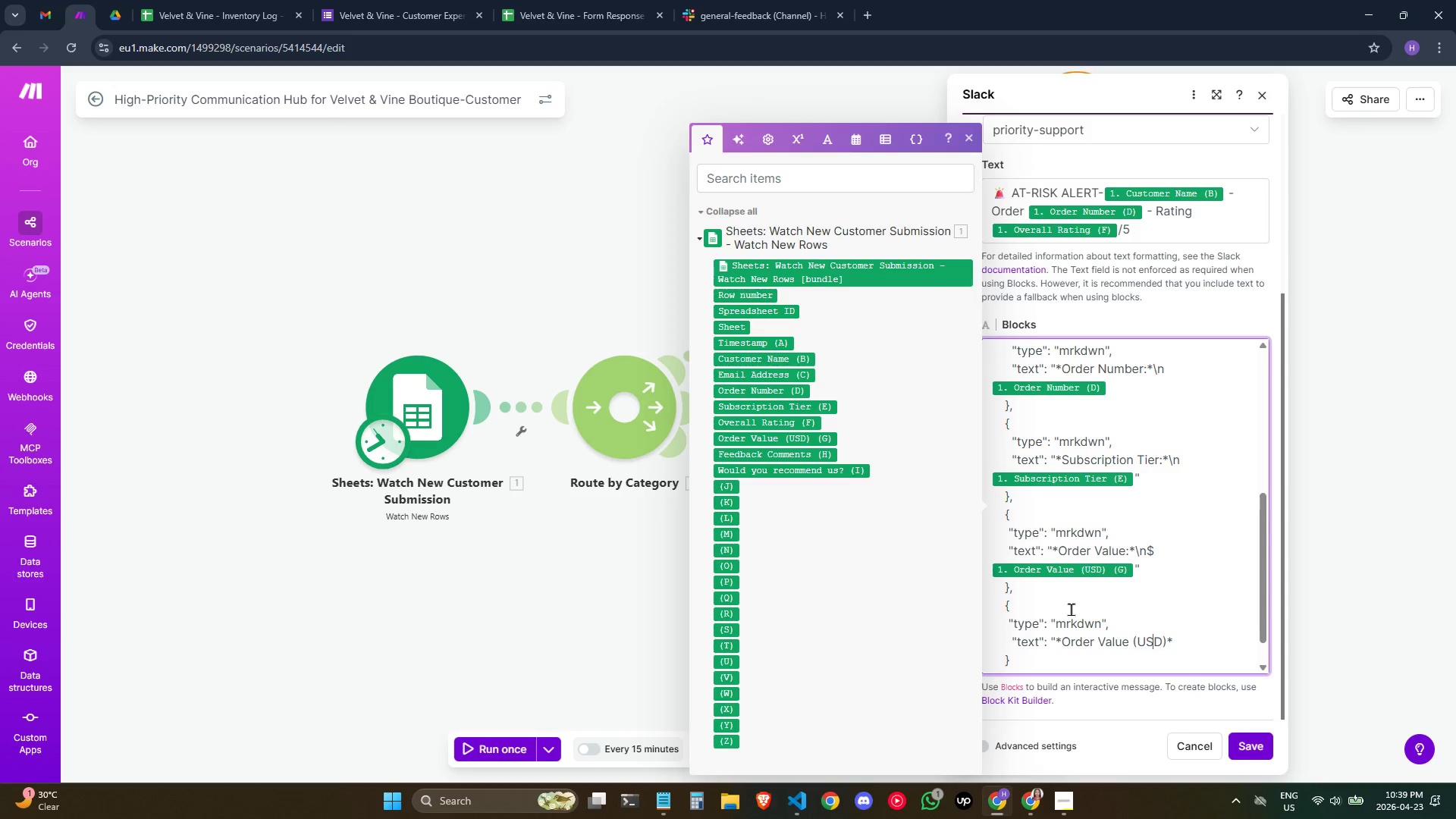 
key(ArrowLeft)
 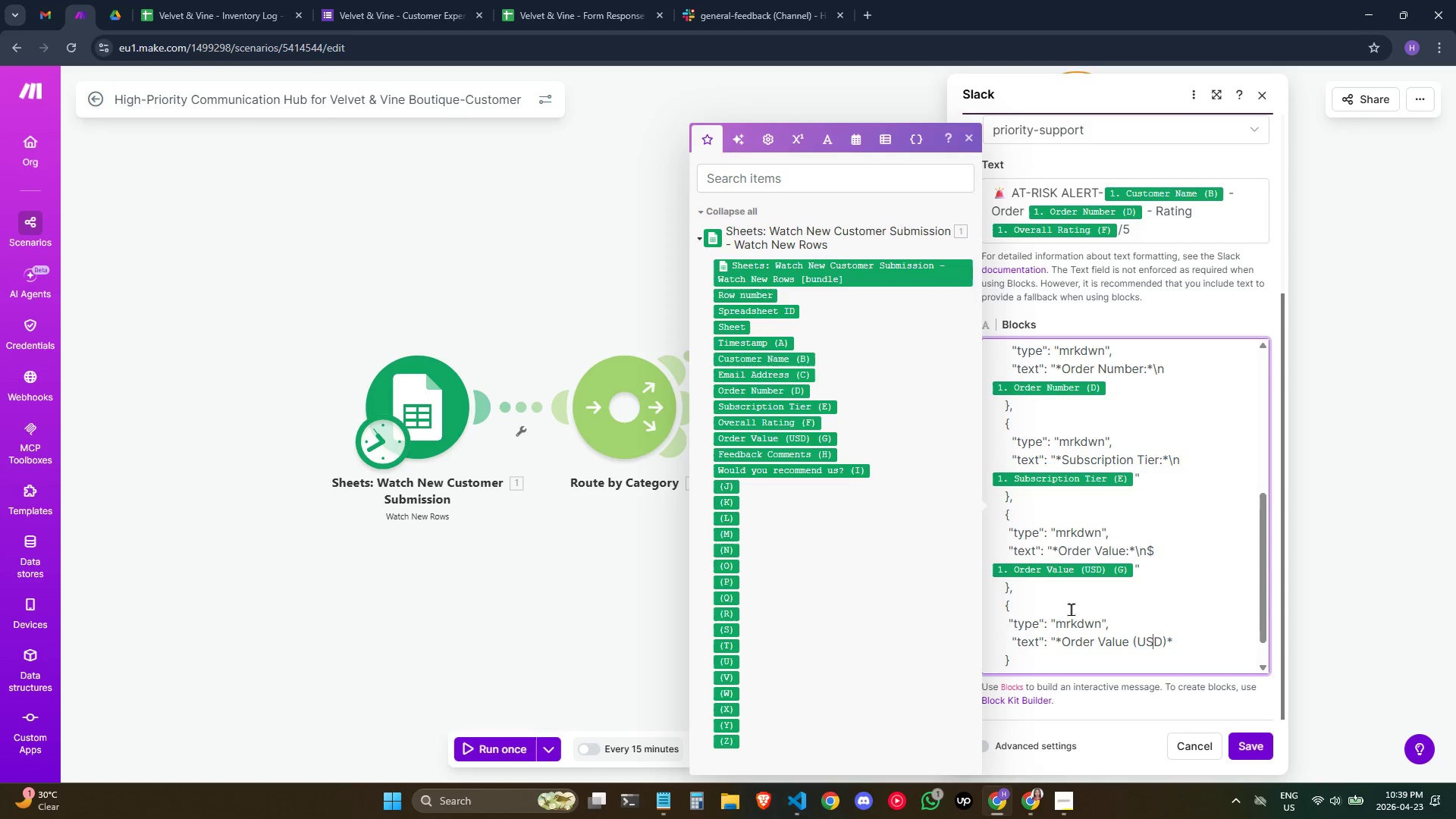 
key(ArrowLeft)
 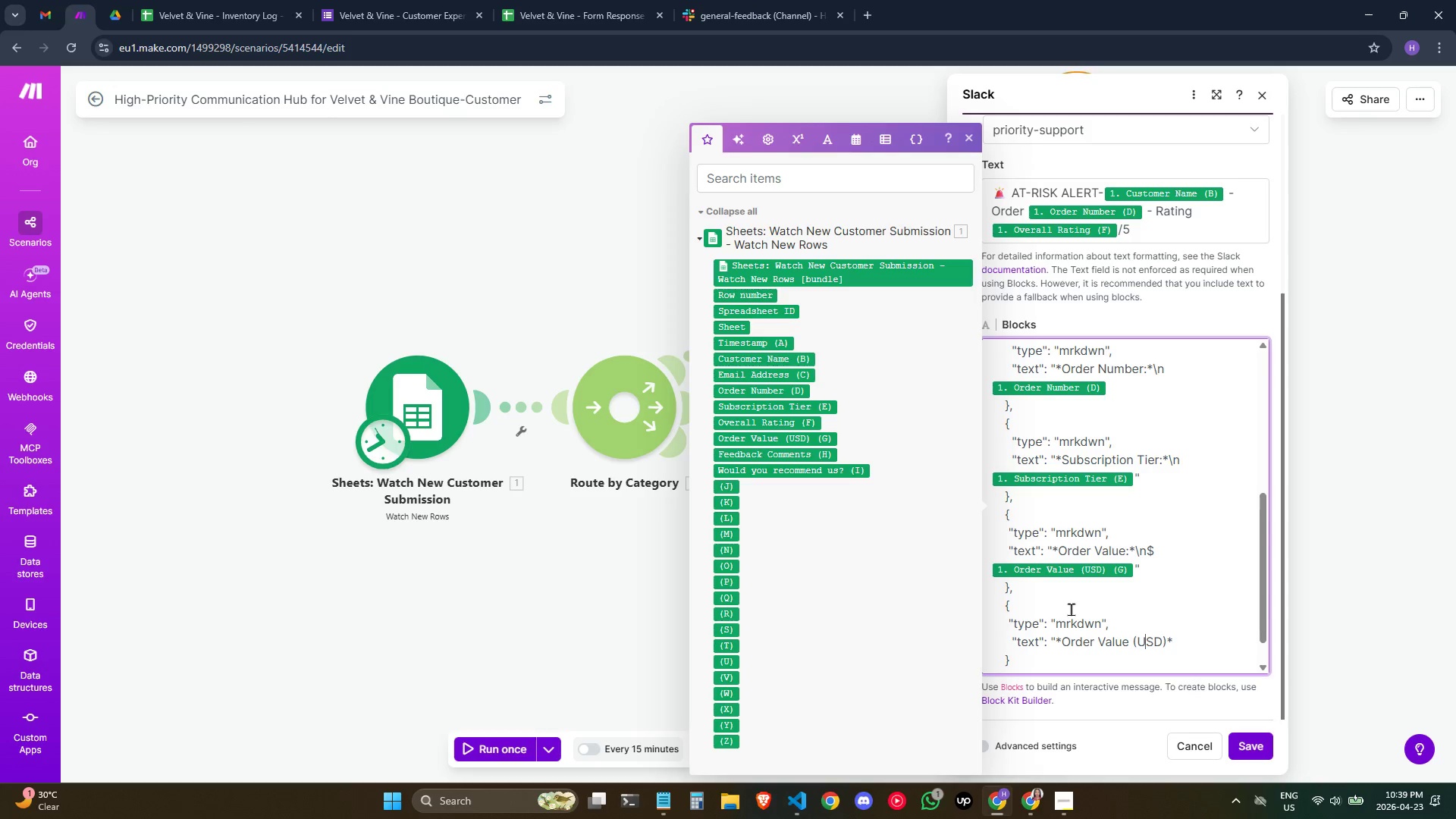 
key(ArrowLeft)
 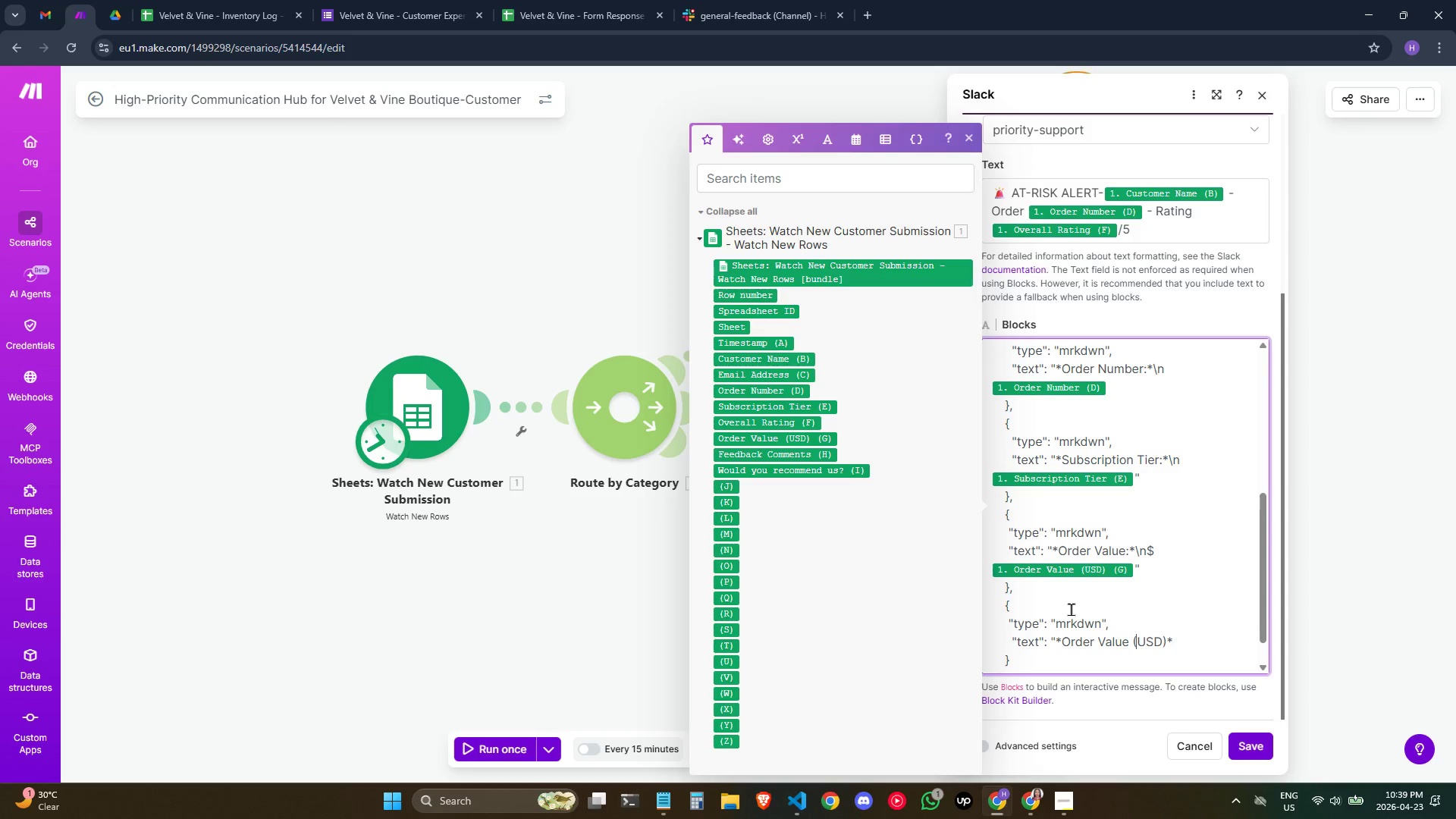 
key(ArrowLeft)
 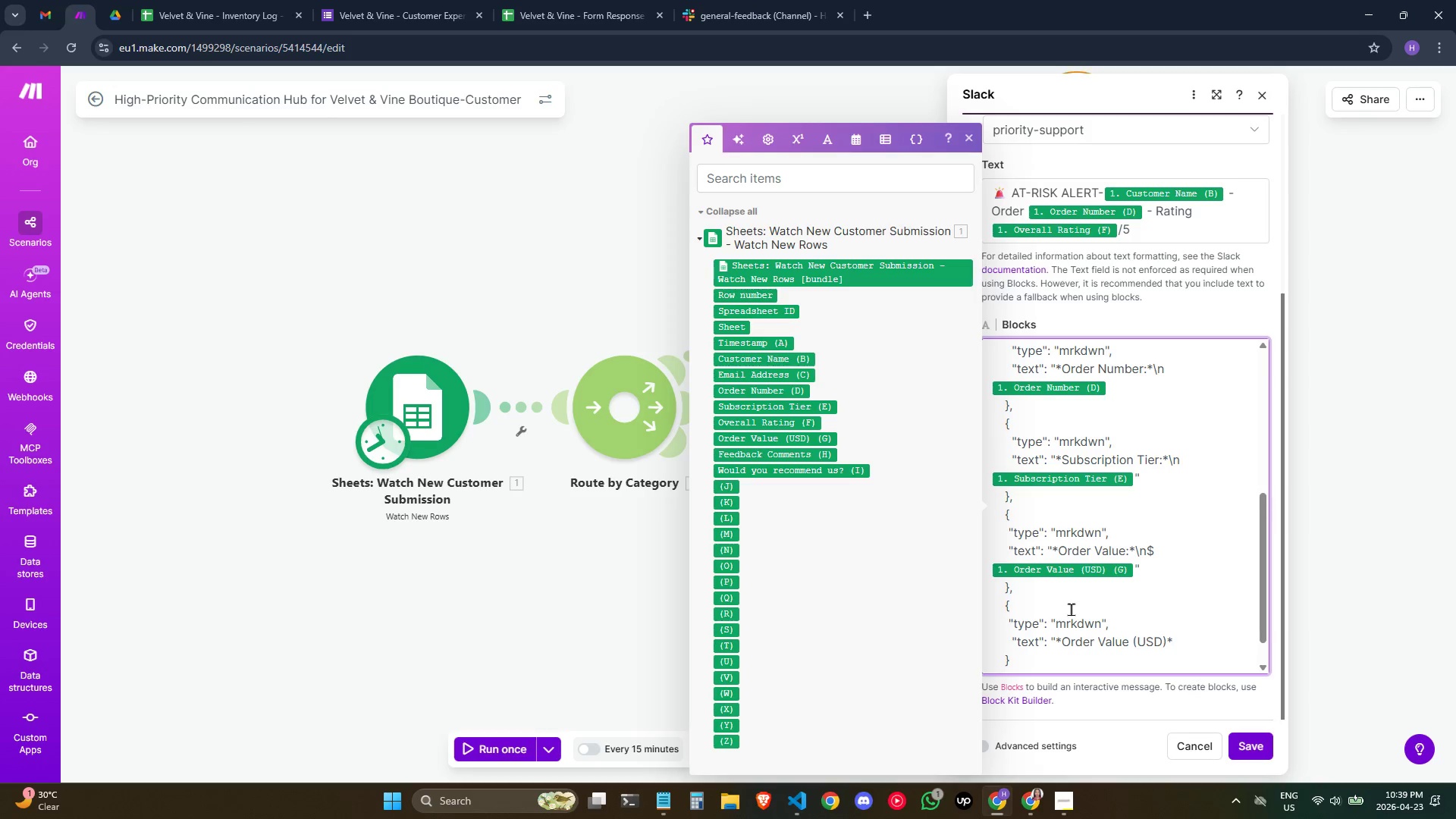 
key(ArrowRight)
 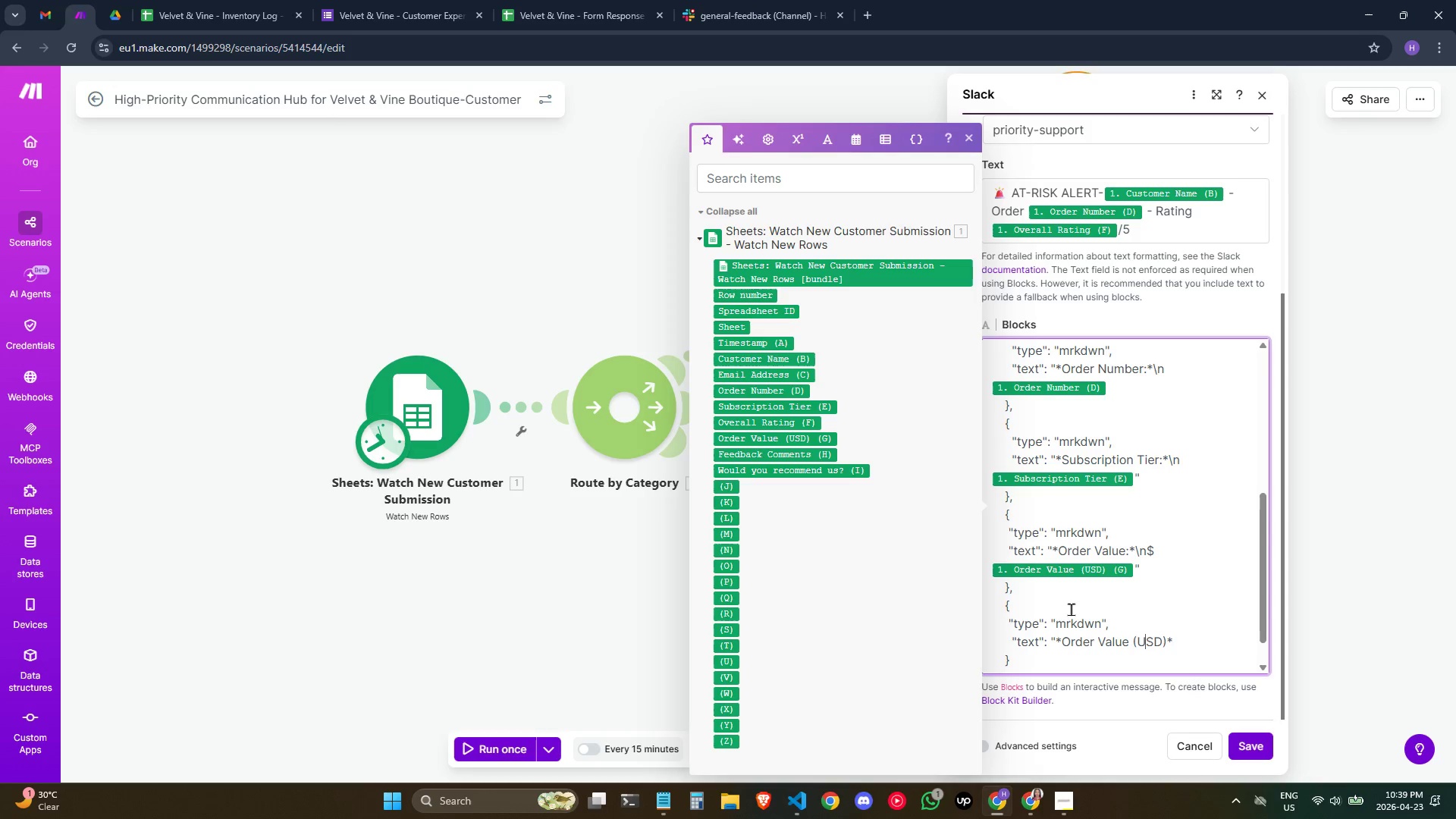 
key(ArrowRight)
 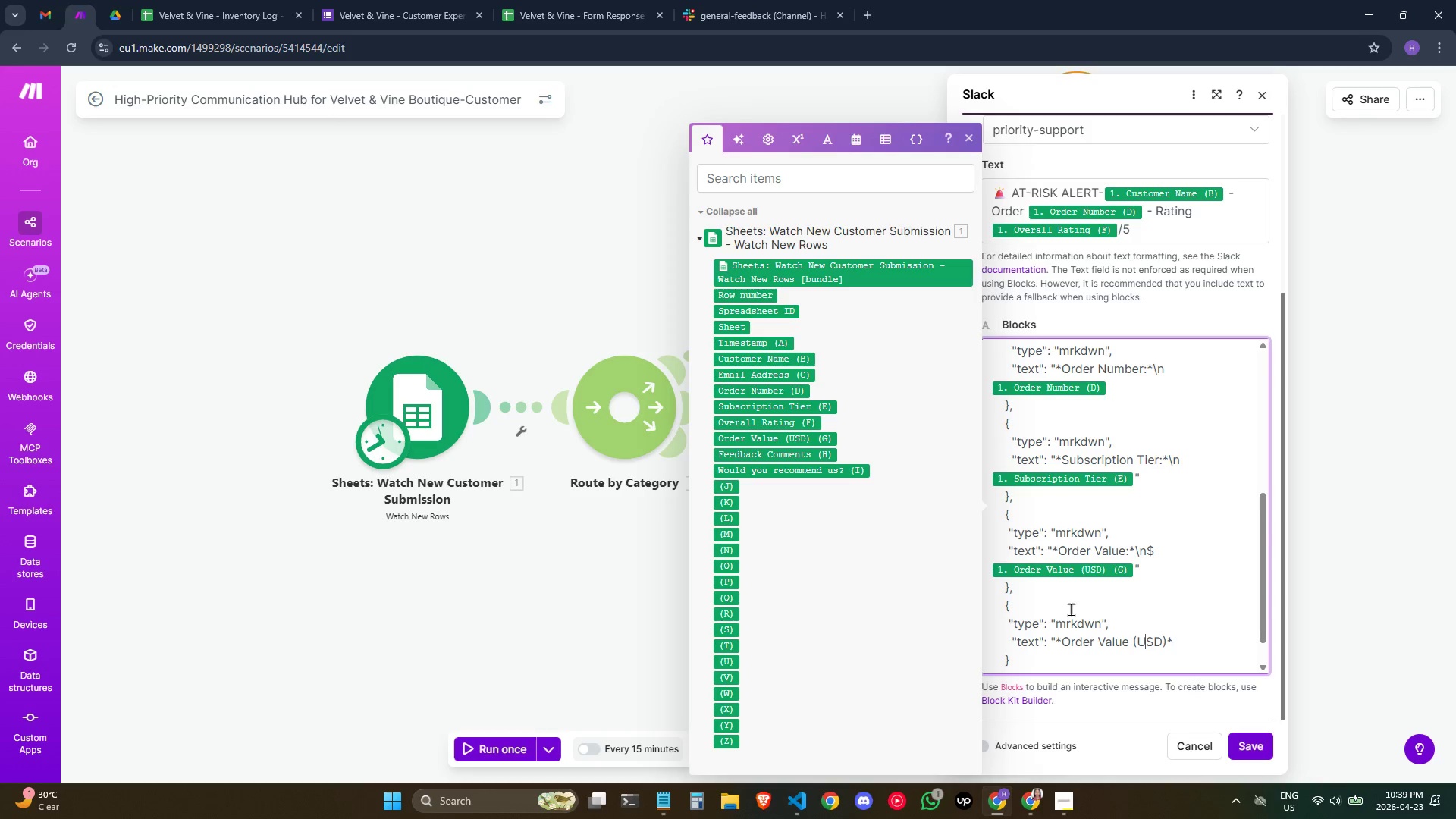 
key(ArrowRight)
 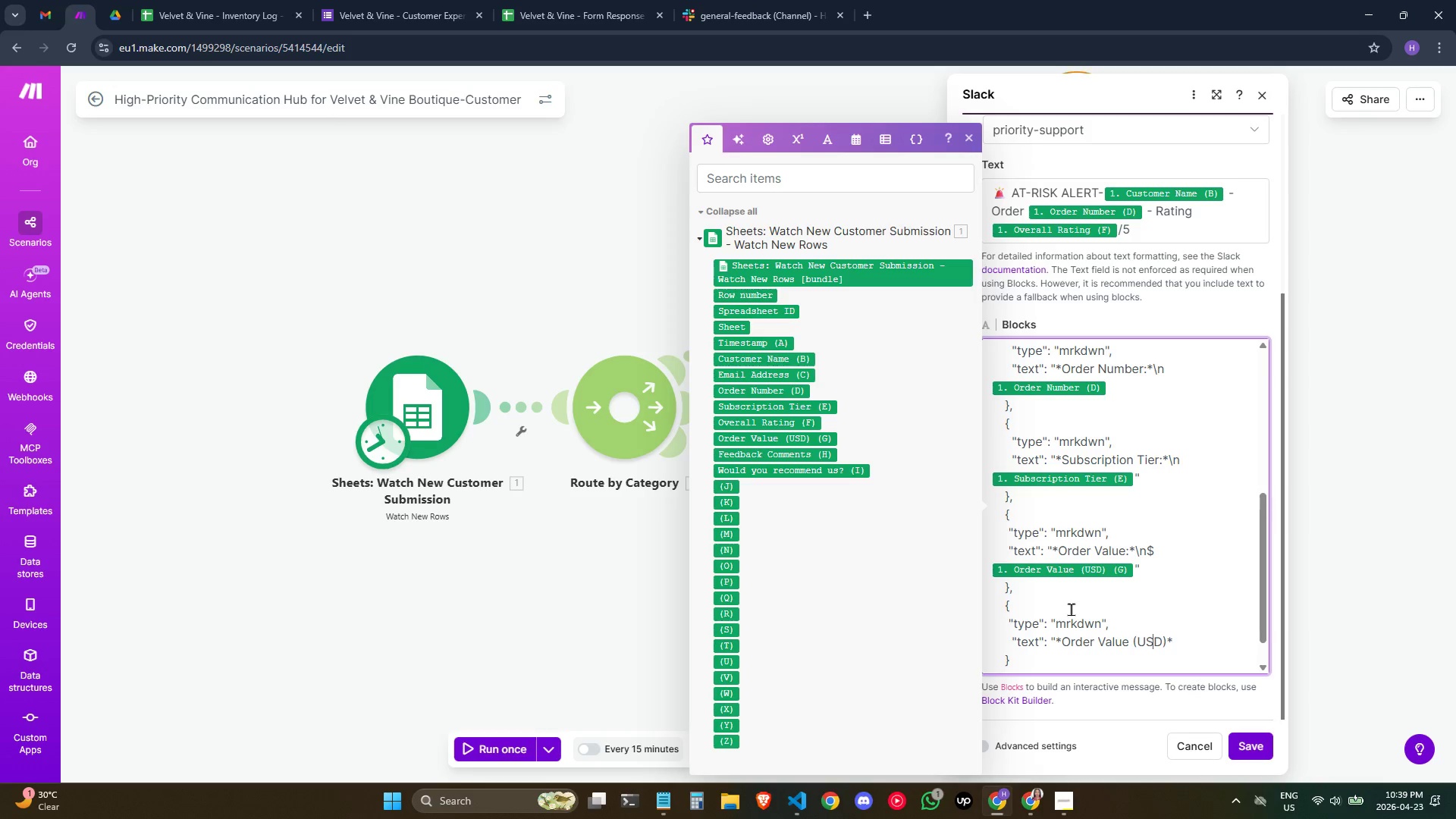 
key(ArrowRight)
 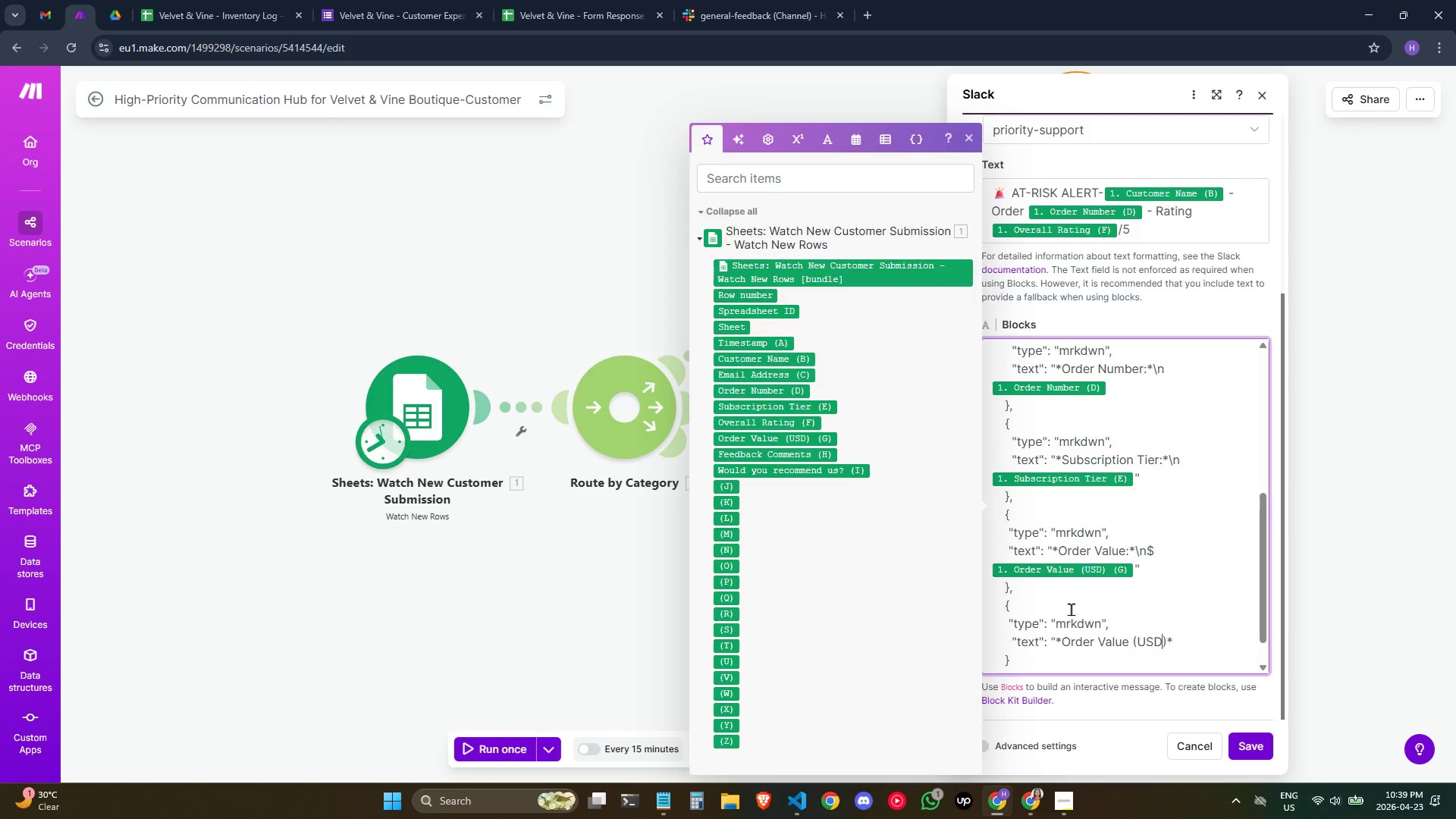 
key(ArrowRight)
 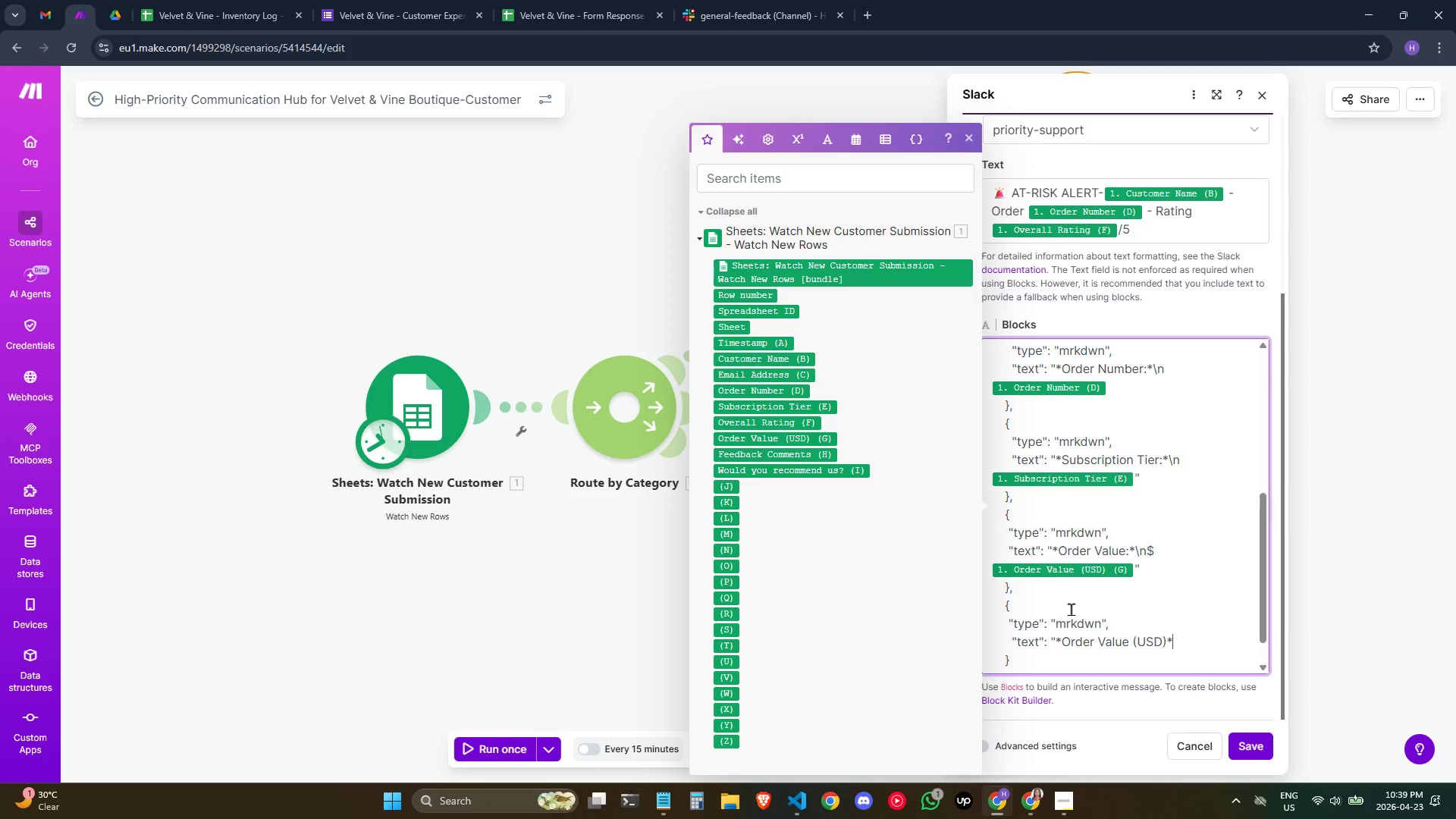 
key(ArrowRight)
 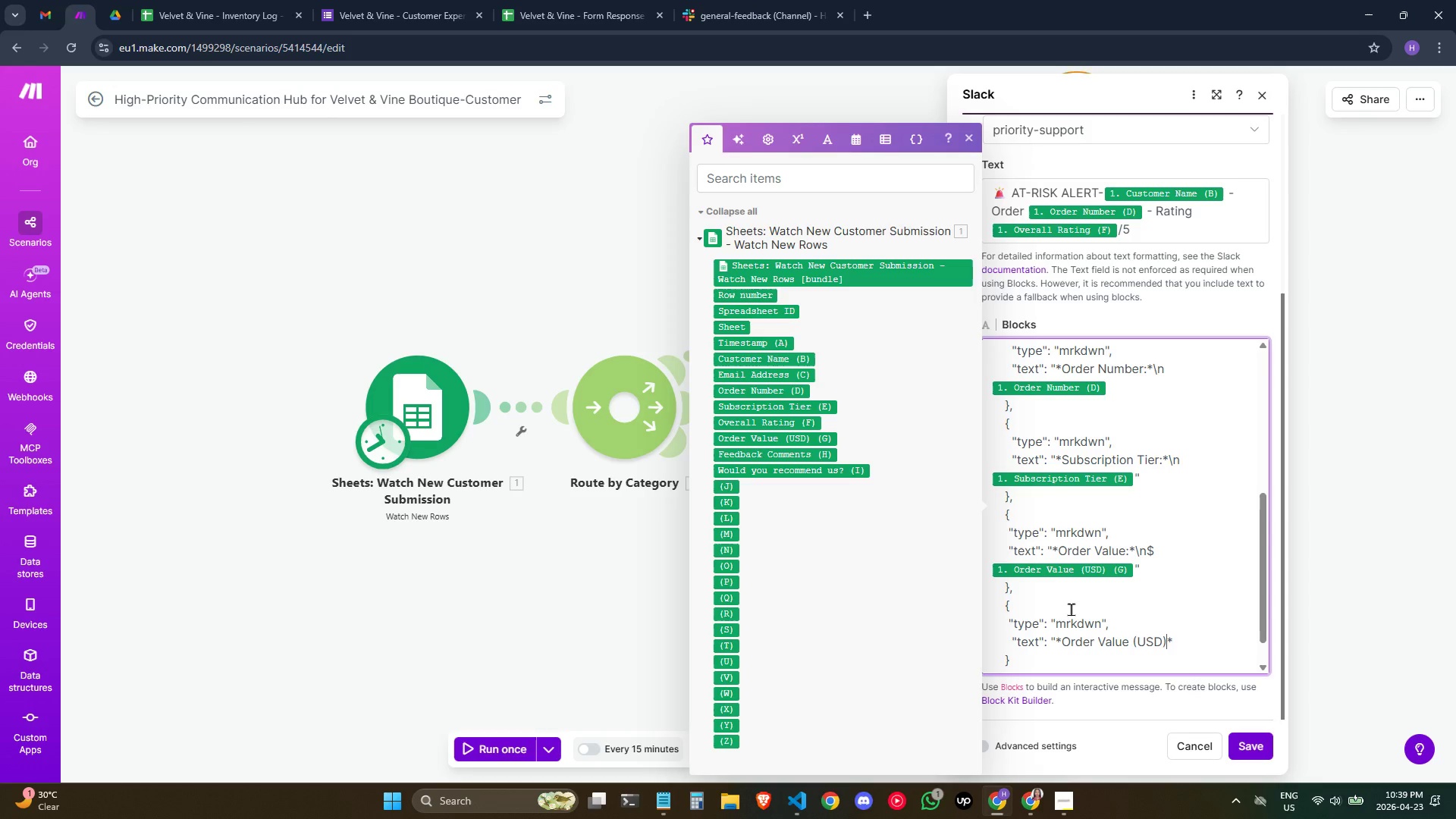 
key(ArrowLeft)
 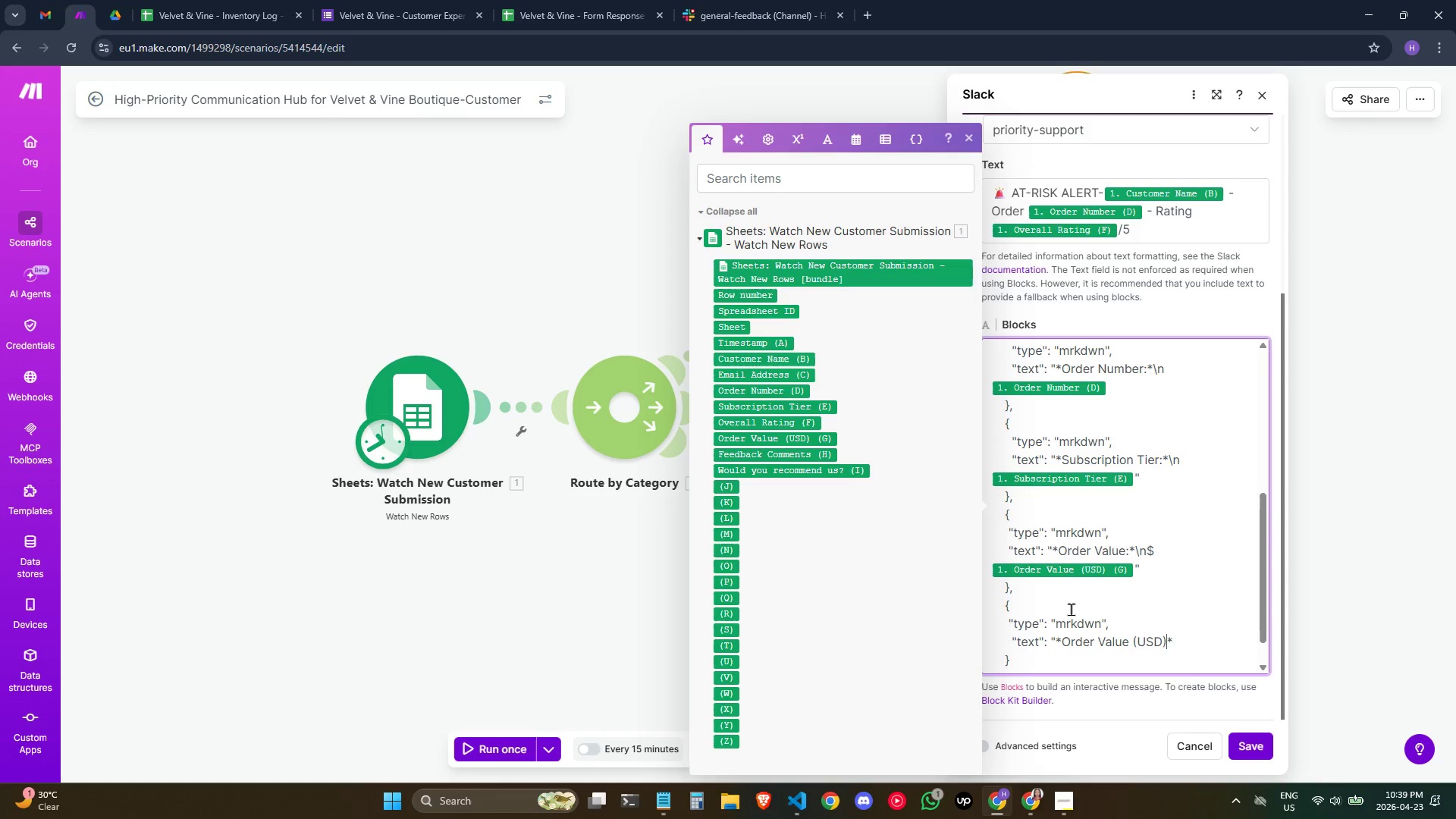 
key(Backspace)
 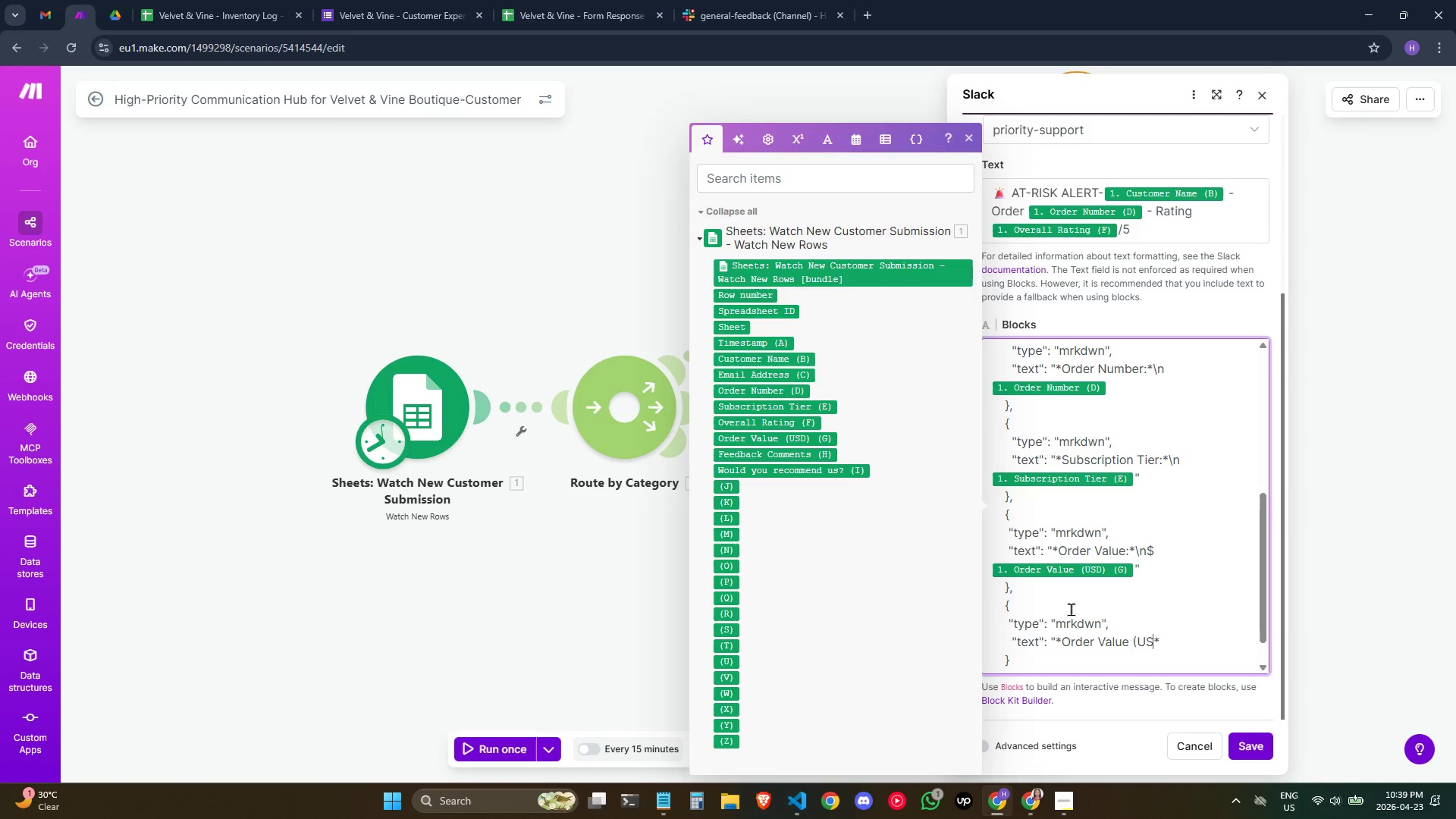 
key(Backspace)
 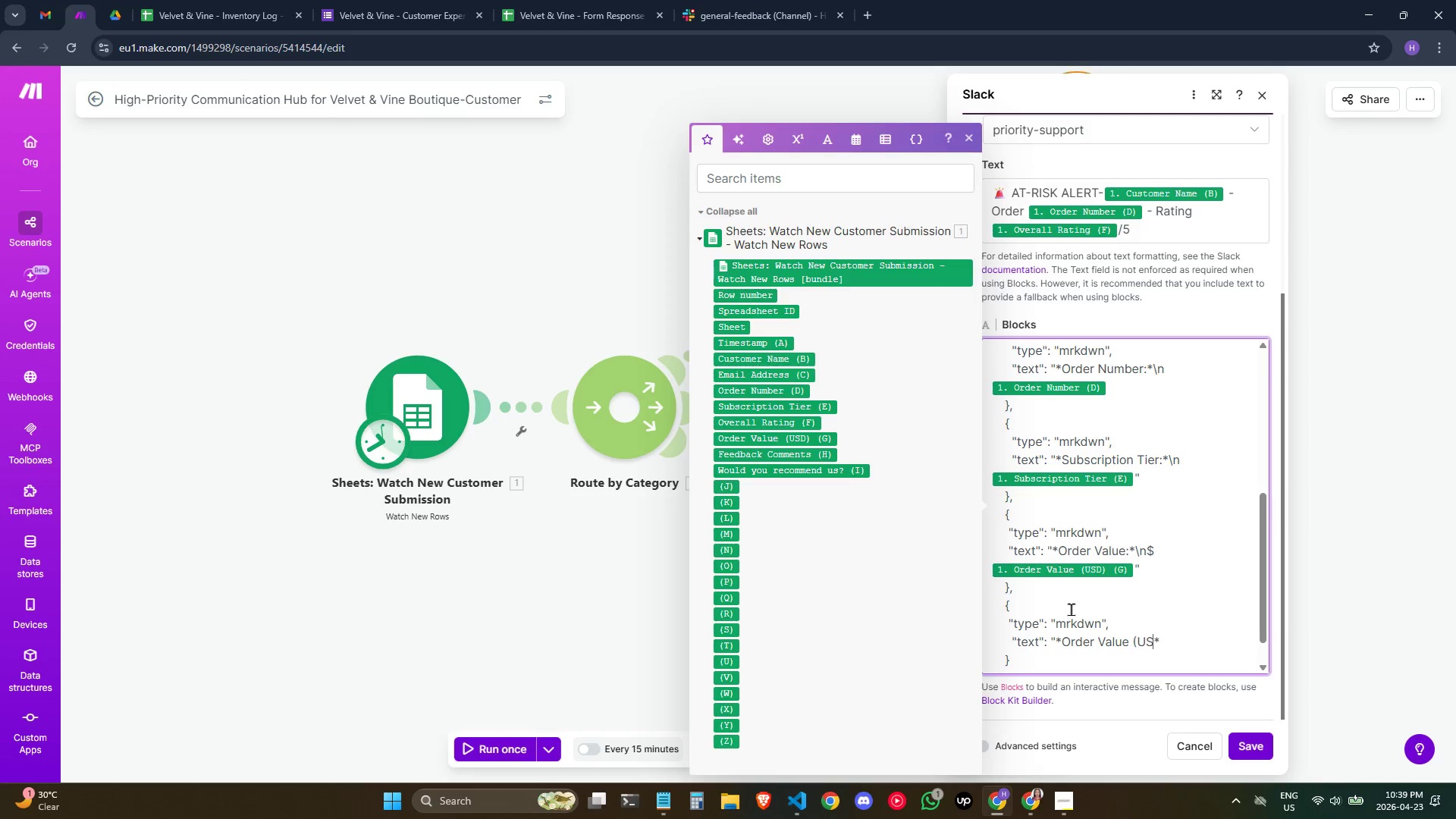 
key(Backspace)
 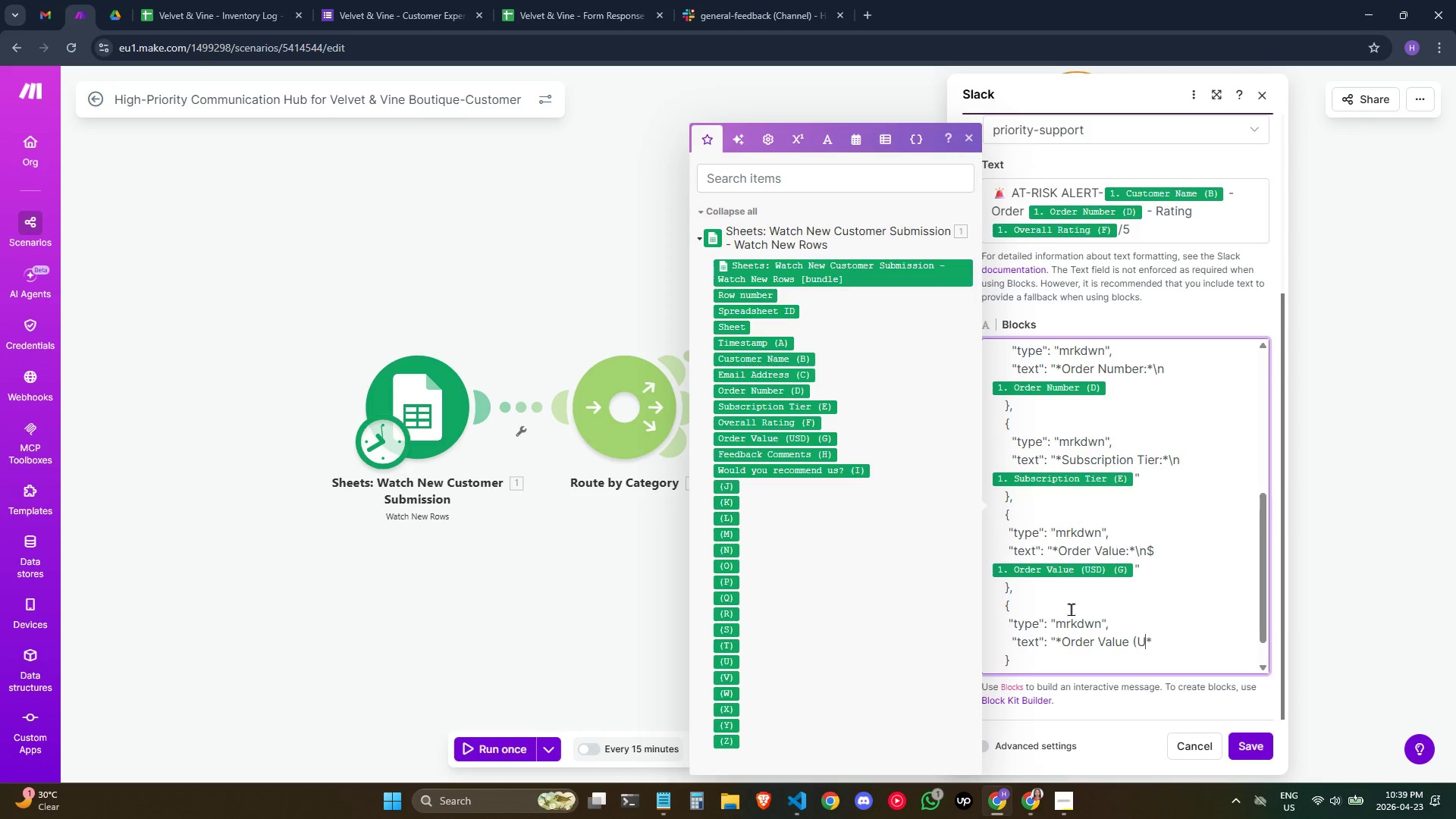 
key(Backspace)
 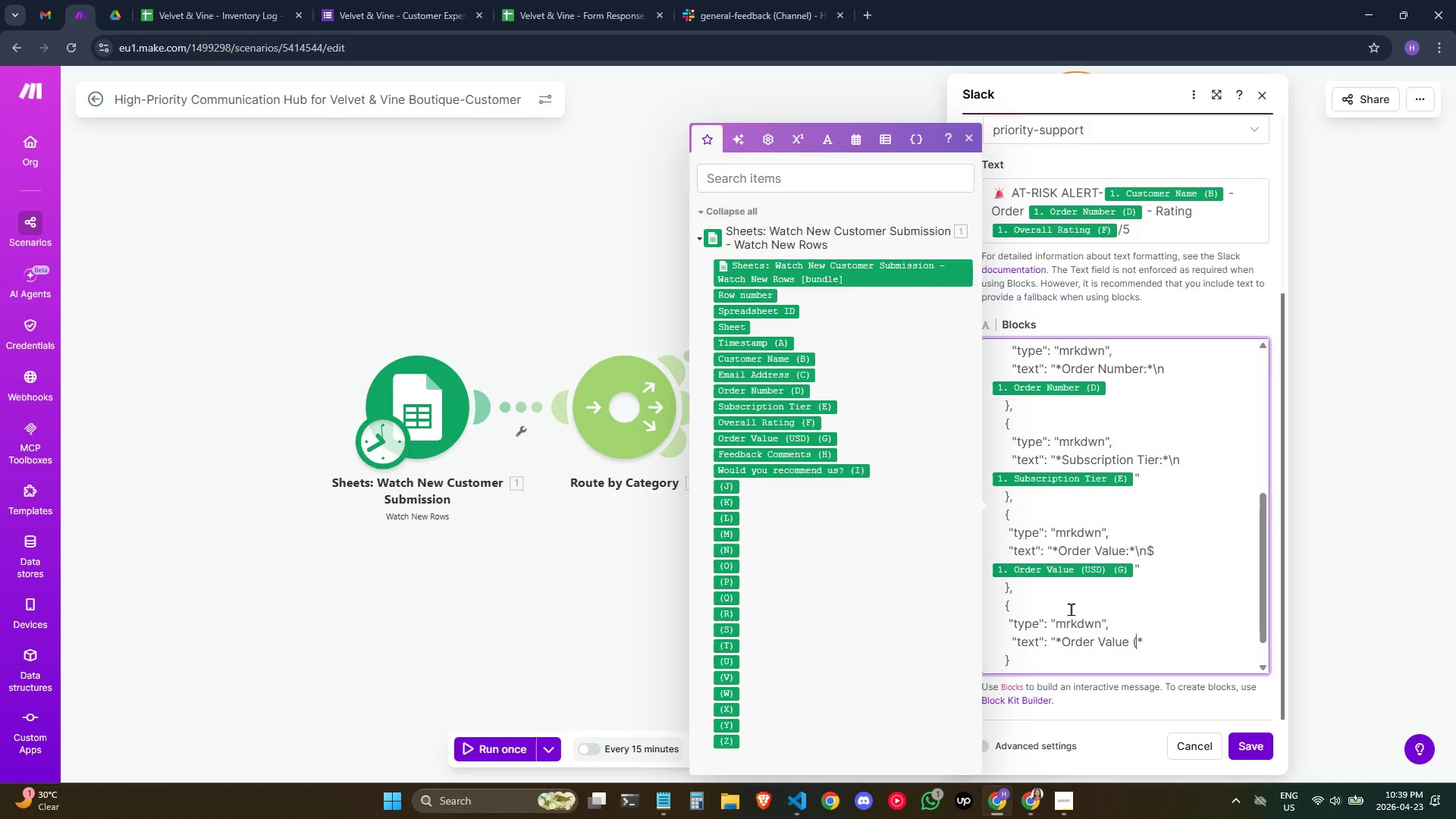 
key(Backspace)
 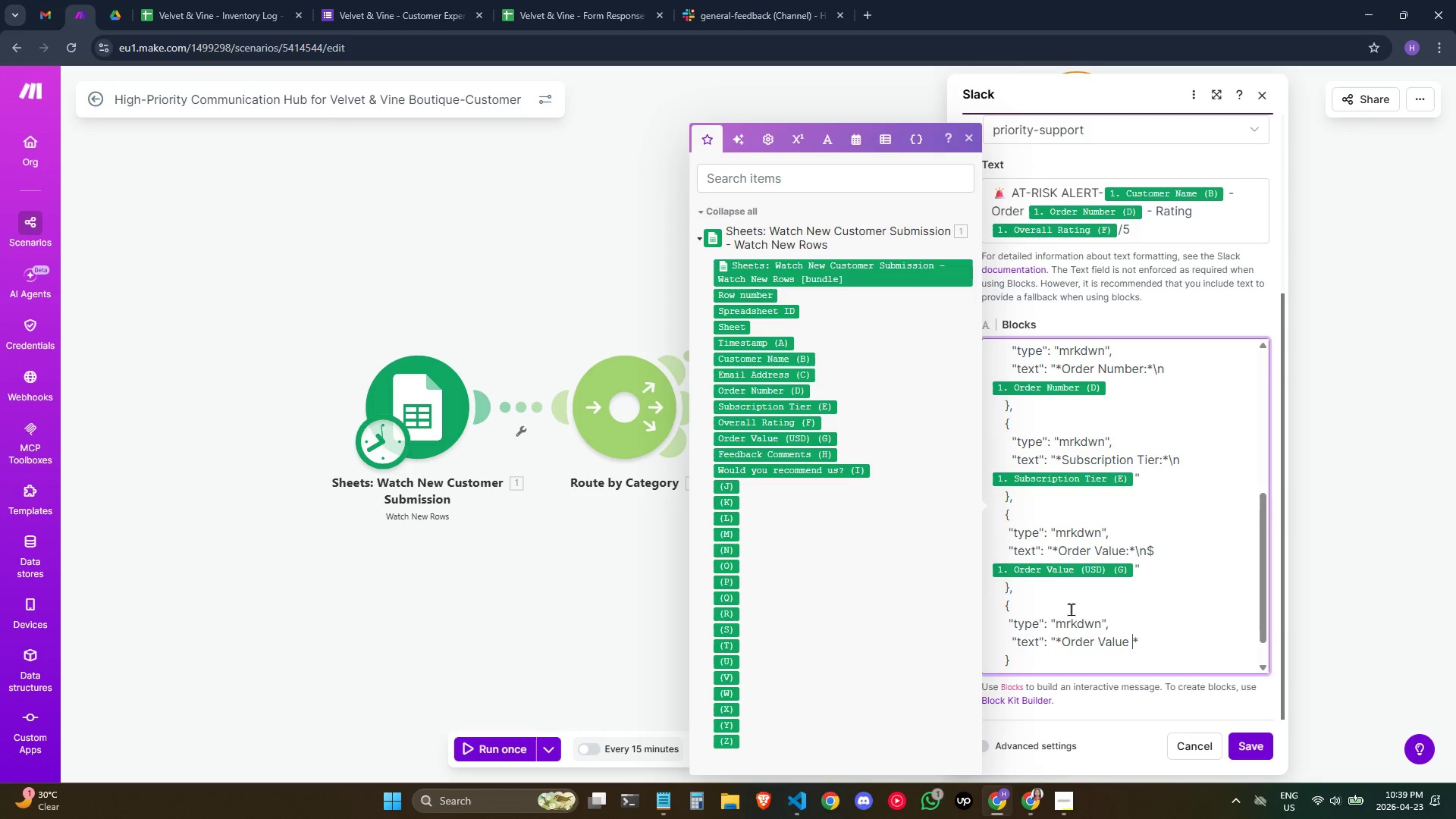 
key(Backspace)
 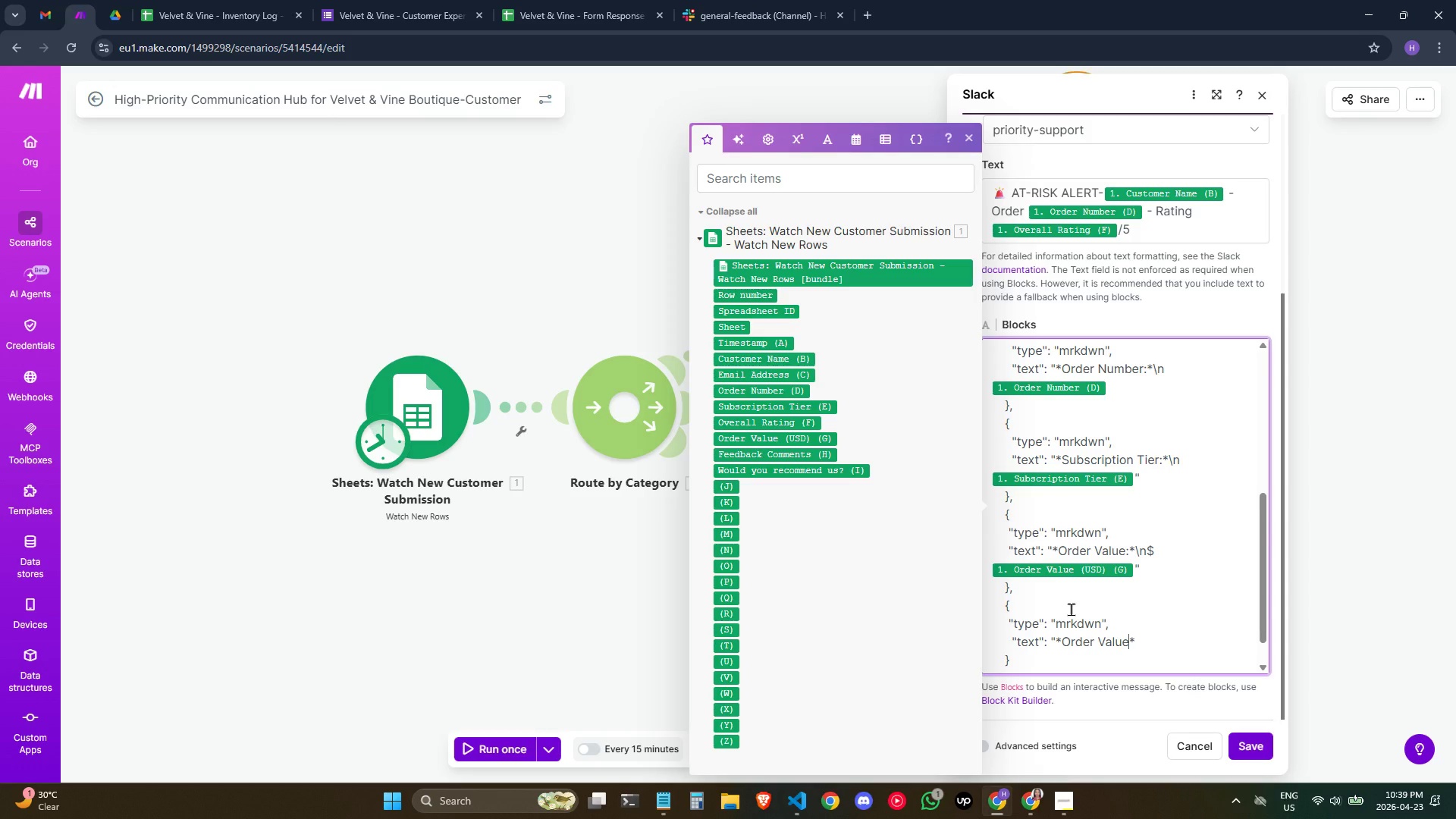 
key(Shift+ShiftLeft)
 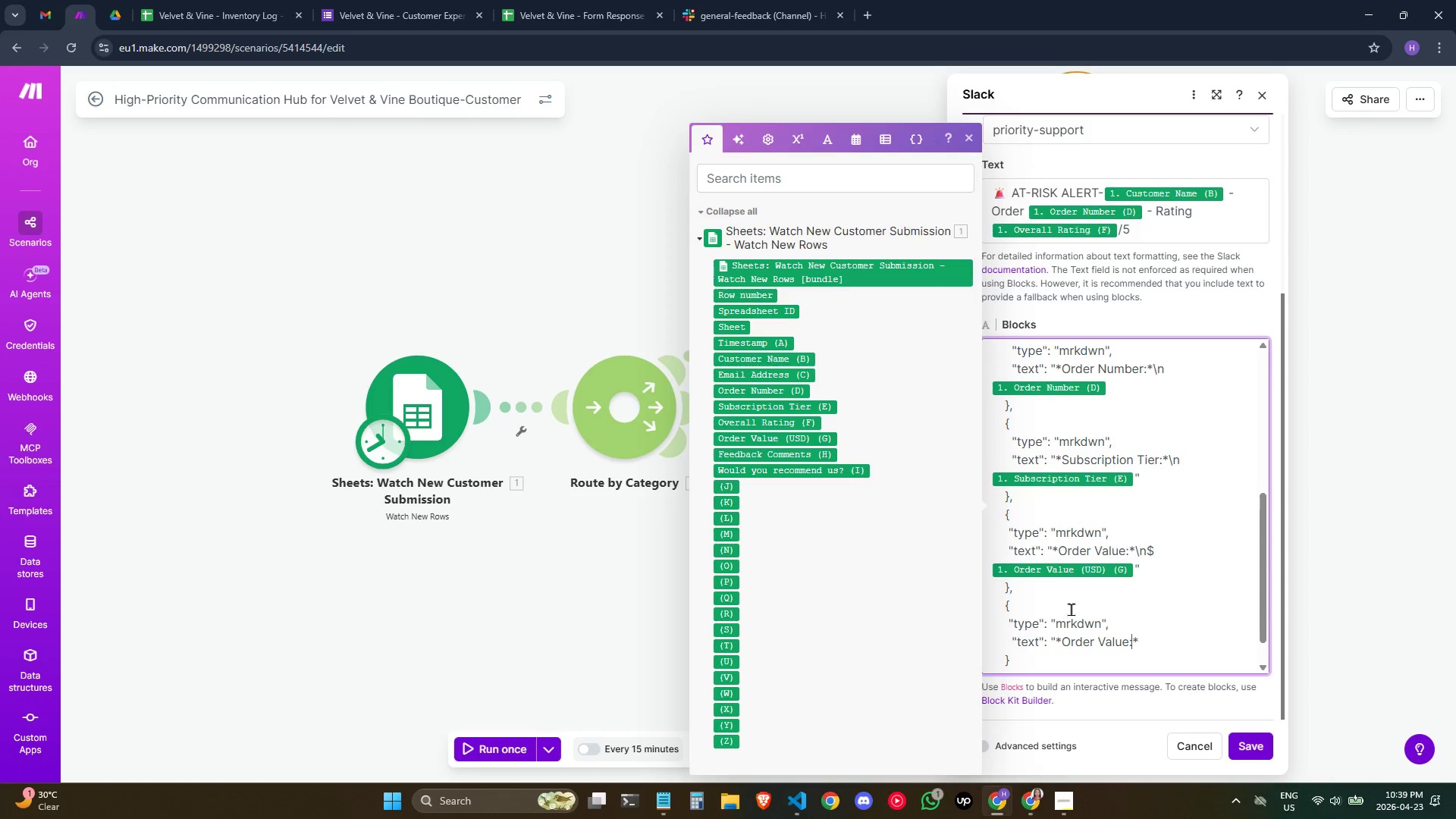 
key(Shift+Semicolon)
 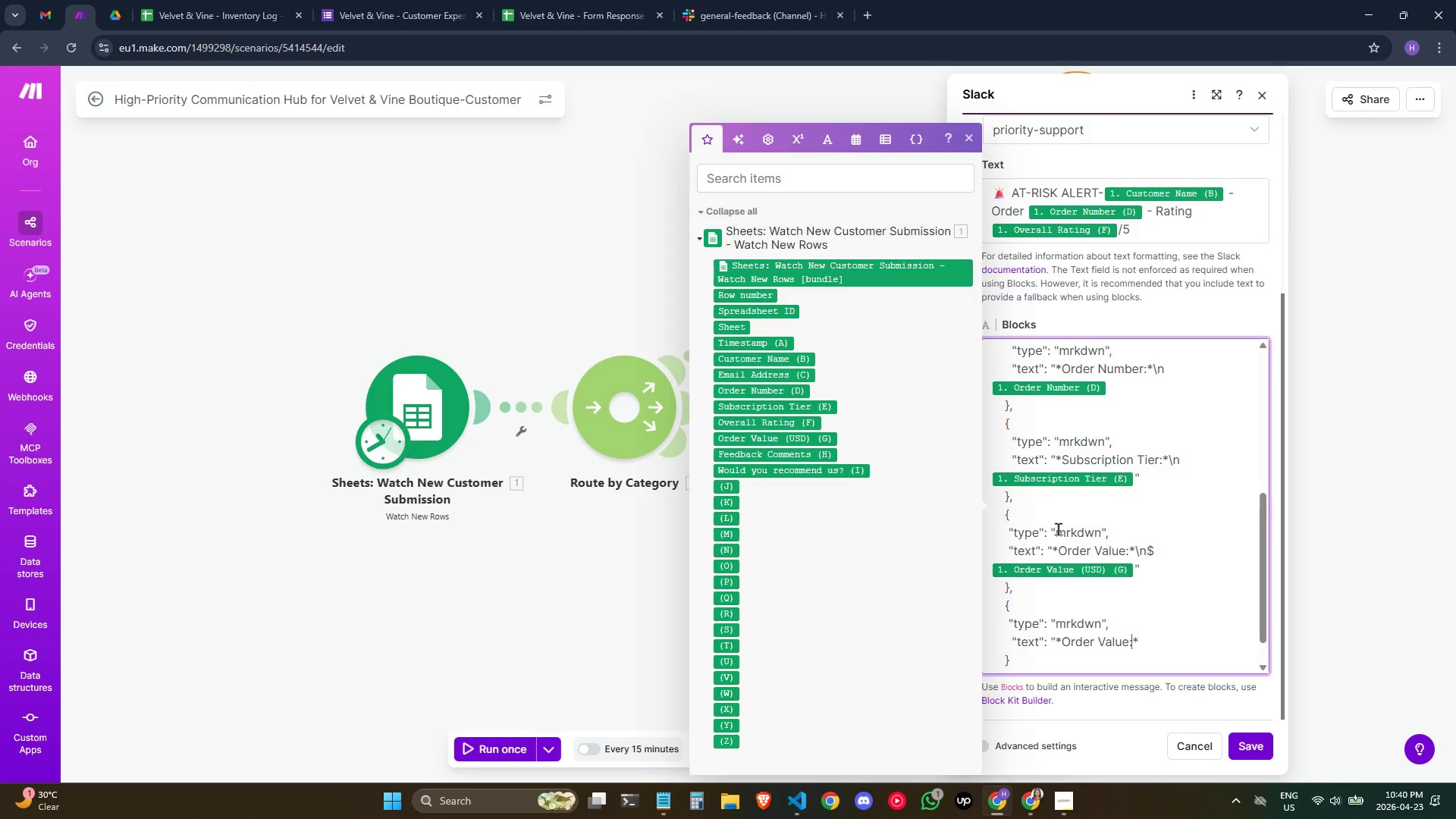 
wait(5.86)
 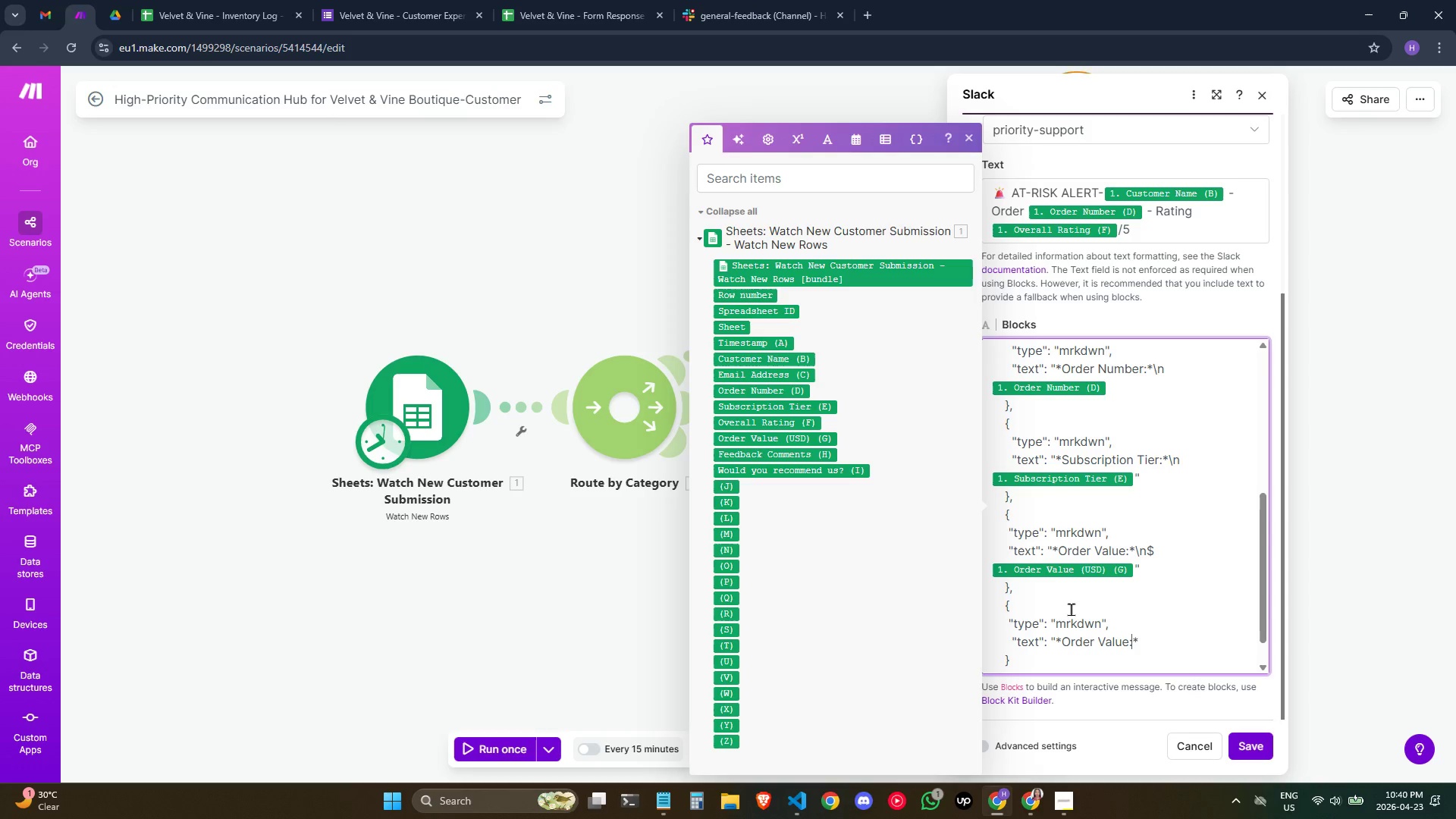 
key(Space)
 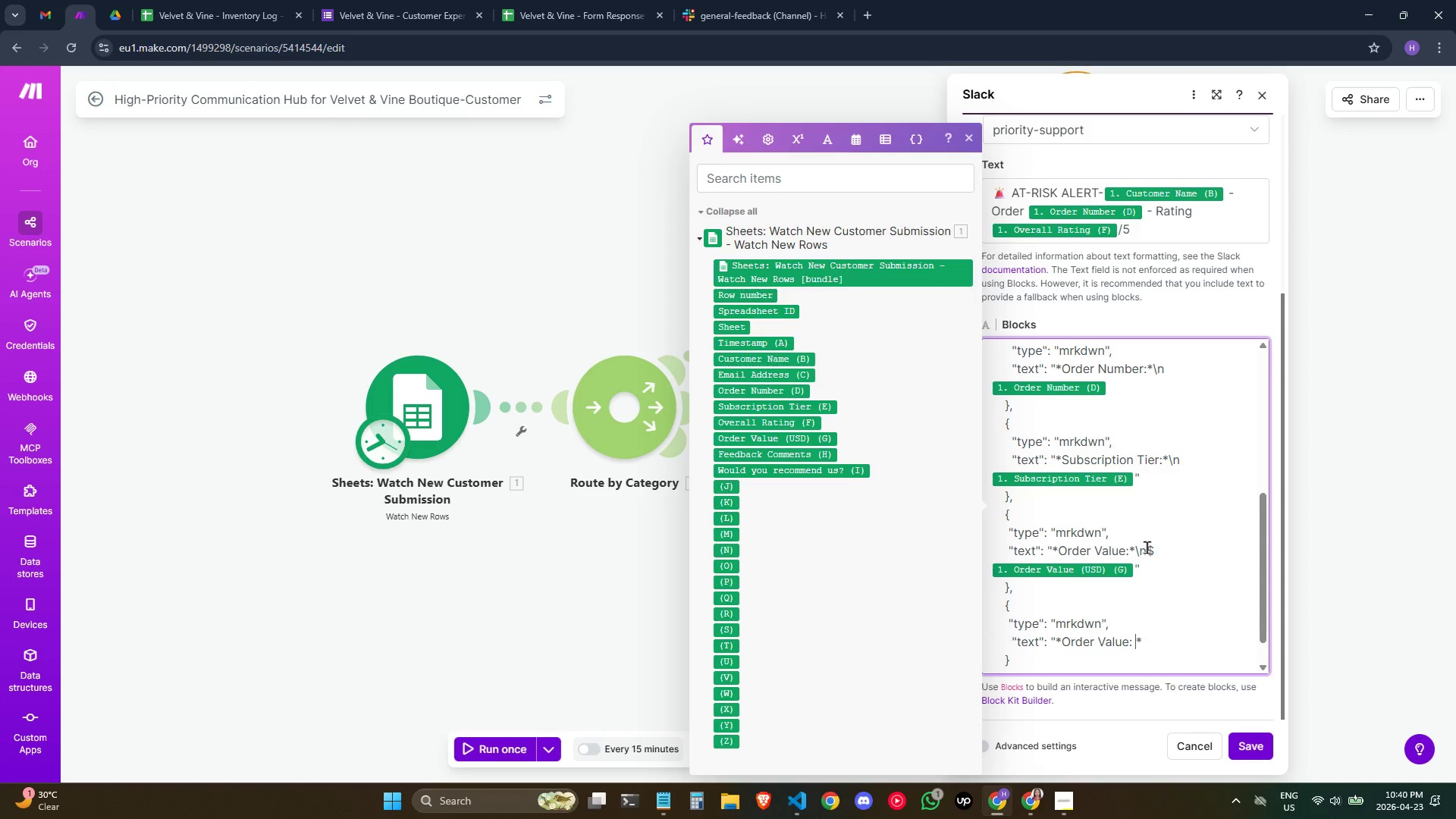 
wait(19.14)
 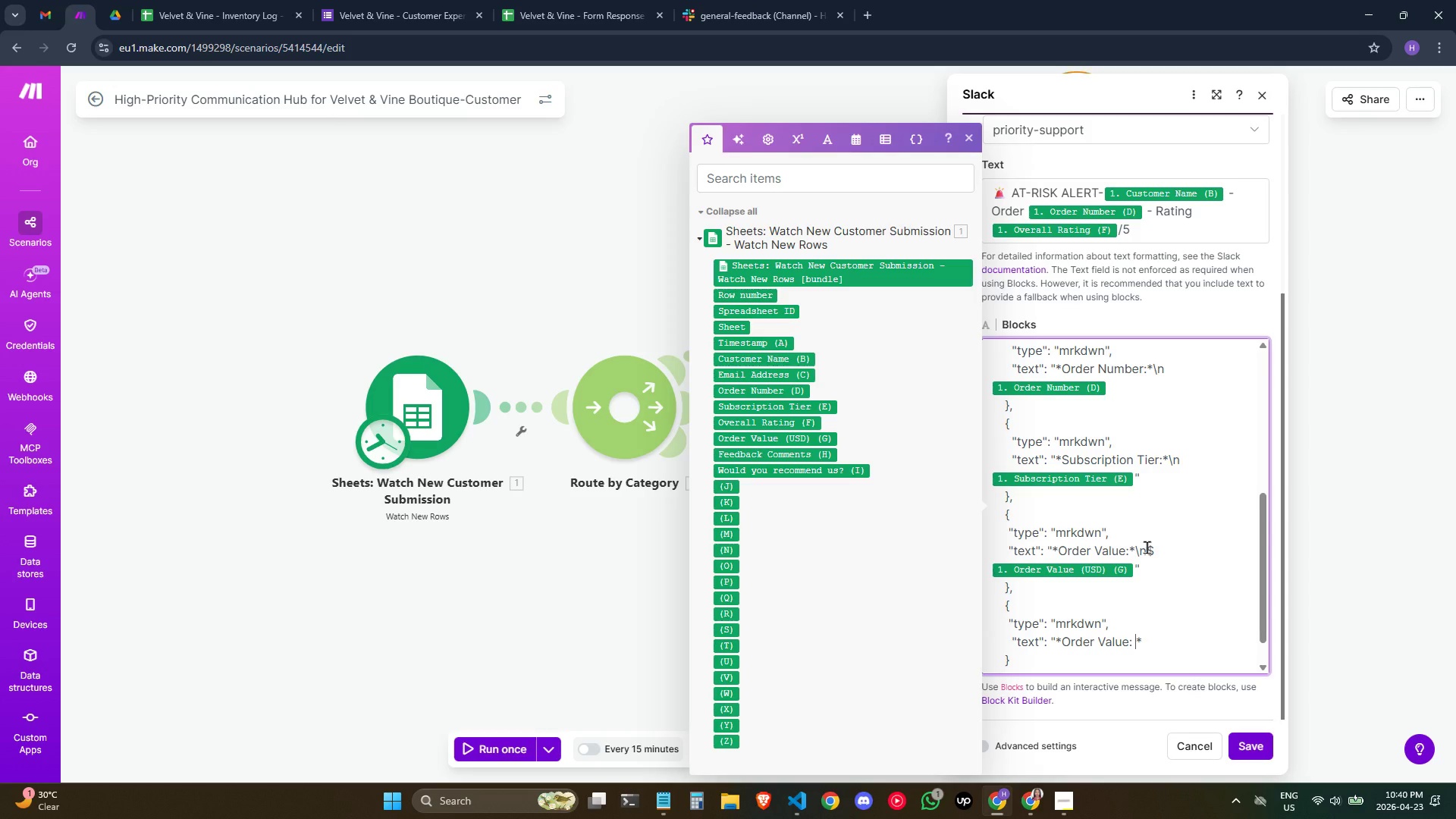 
double_click([1103, 551])
 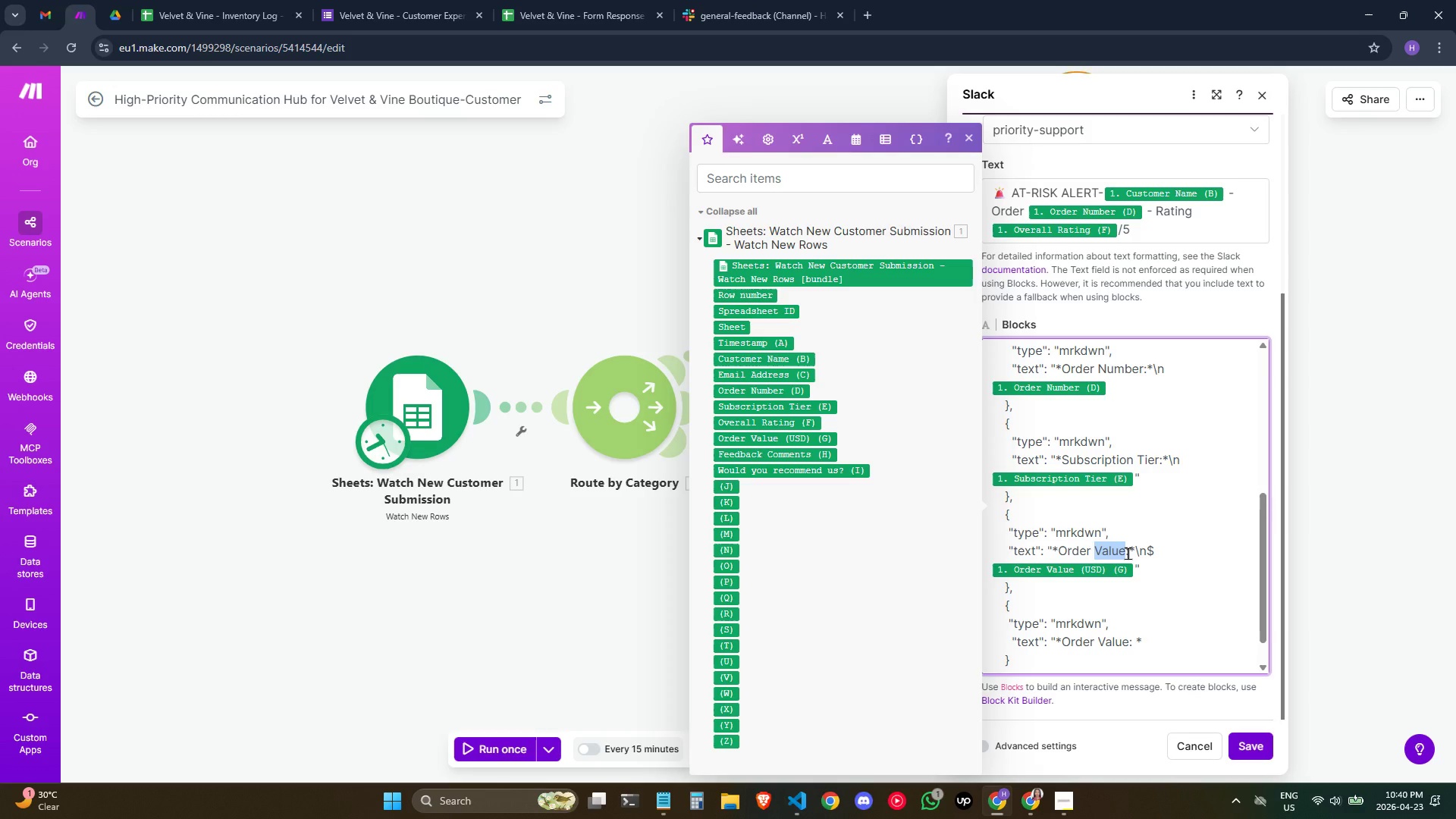 
key(Backspace)
key(Backspace)
key(Backspace)
key(Backspace)
key(Backspace)
key(Backspace)
key(Backspace)
type(Overall)
key(Backspace)
key(Backspace)
key(Backspace)
key(Backspace)
key(Backspace)
key(Backspace)
key(Backspace)
type(Rating Given)
 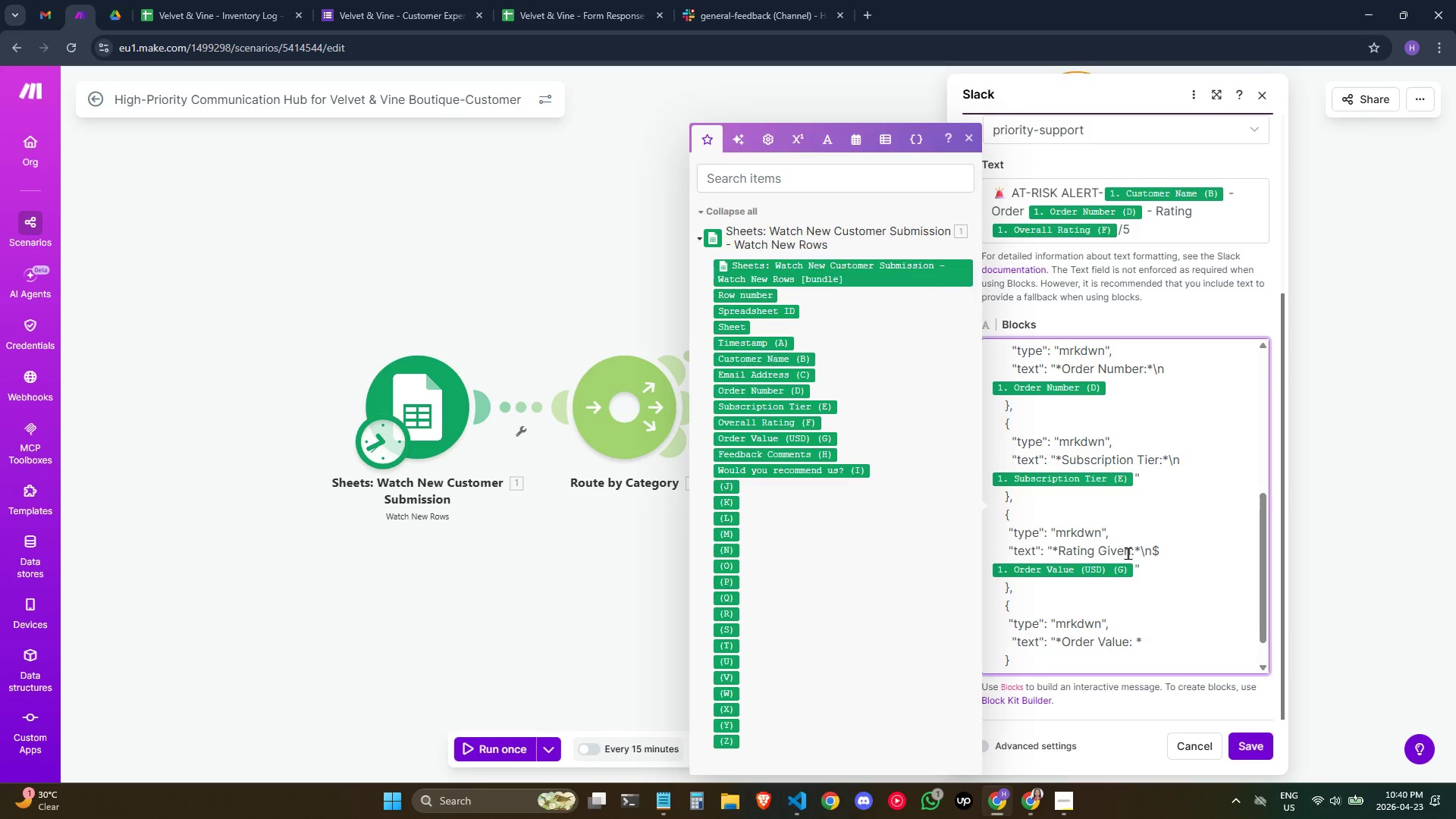 
wait(7.38)
 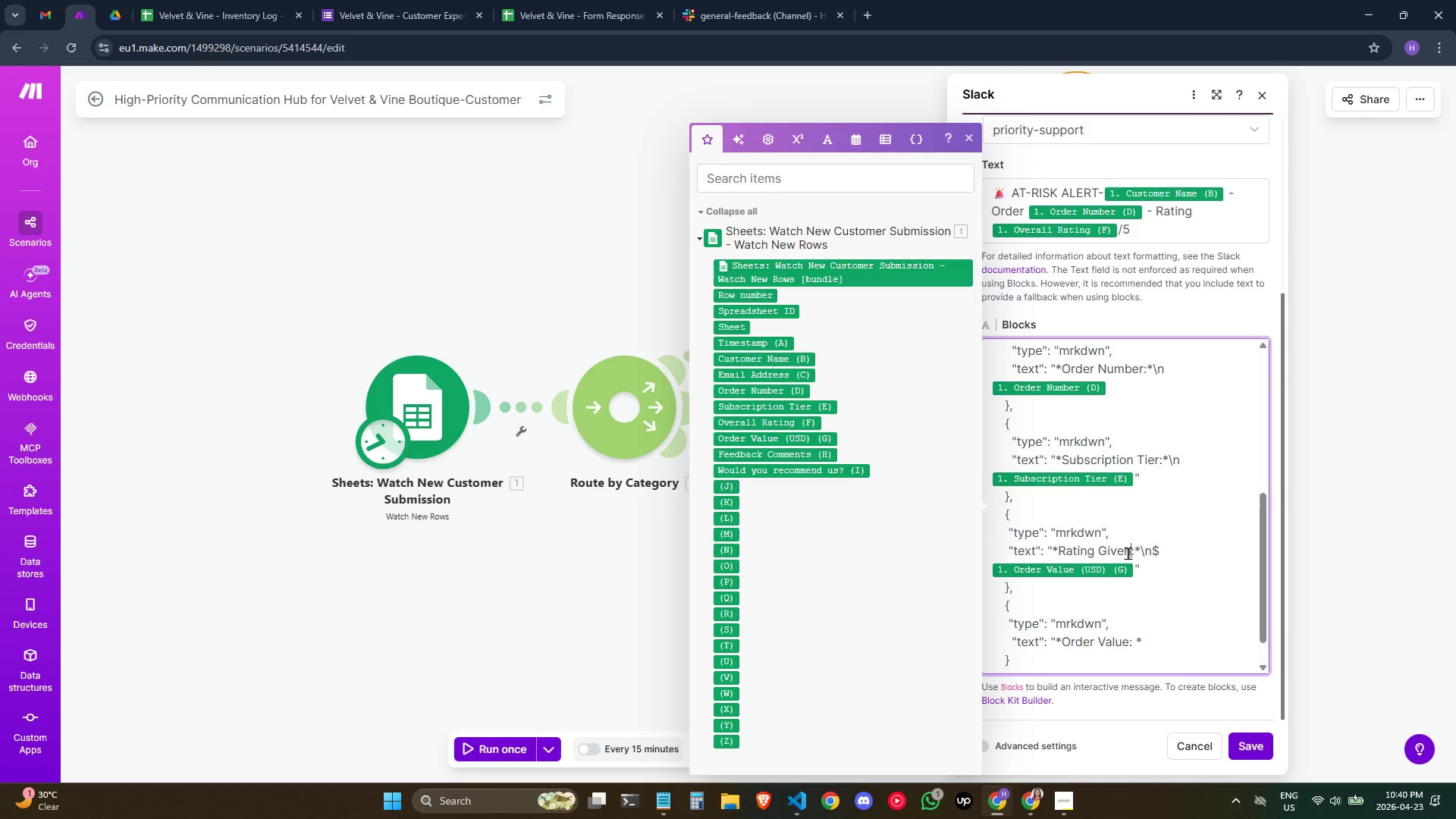 
key(ArrowRight)
 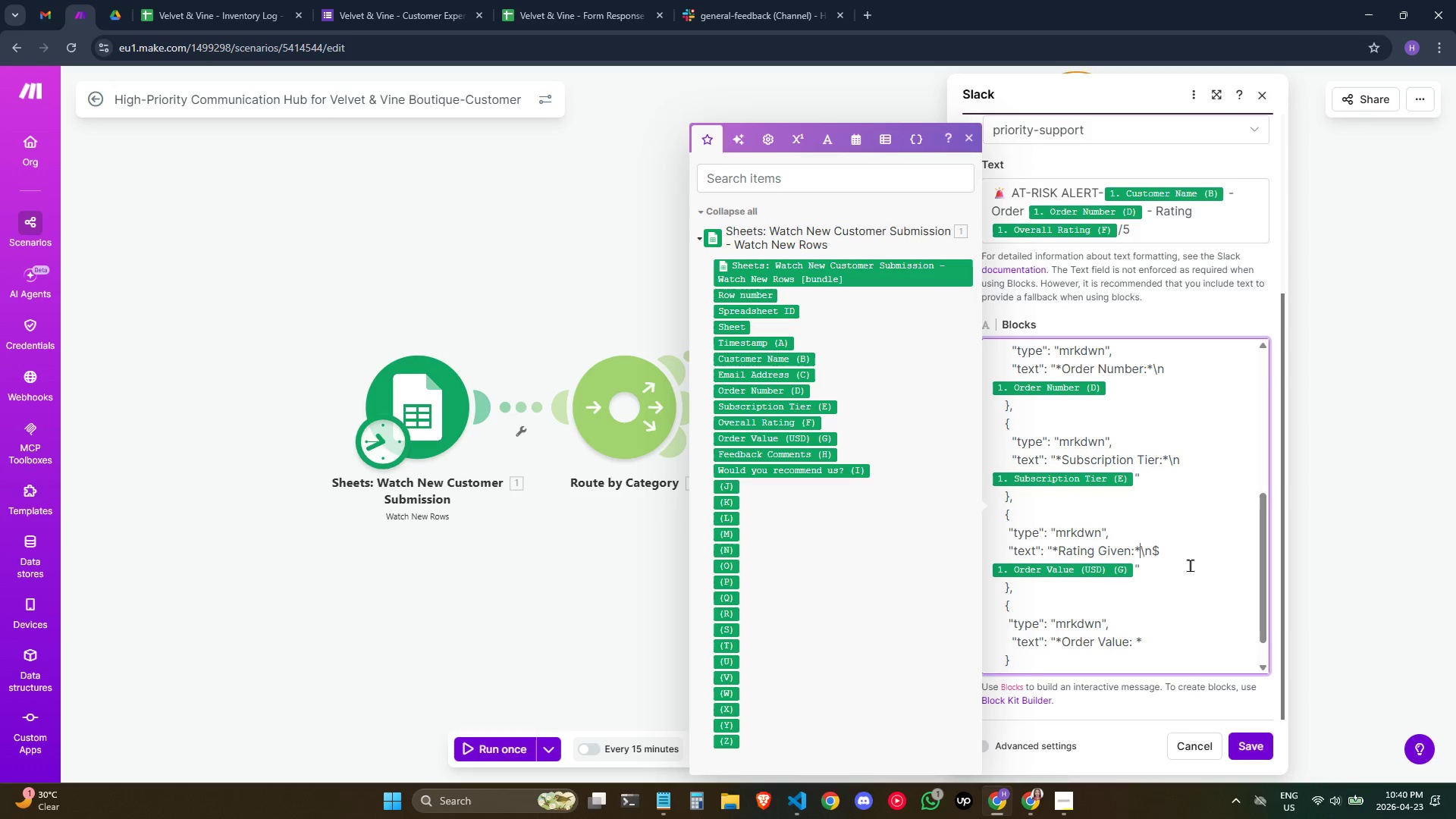 
key(ArrowRight)
 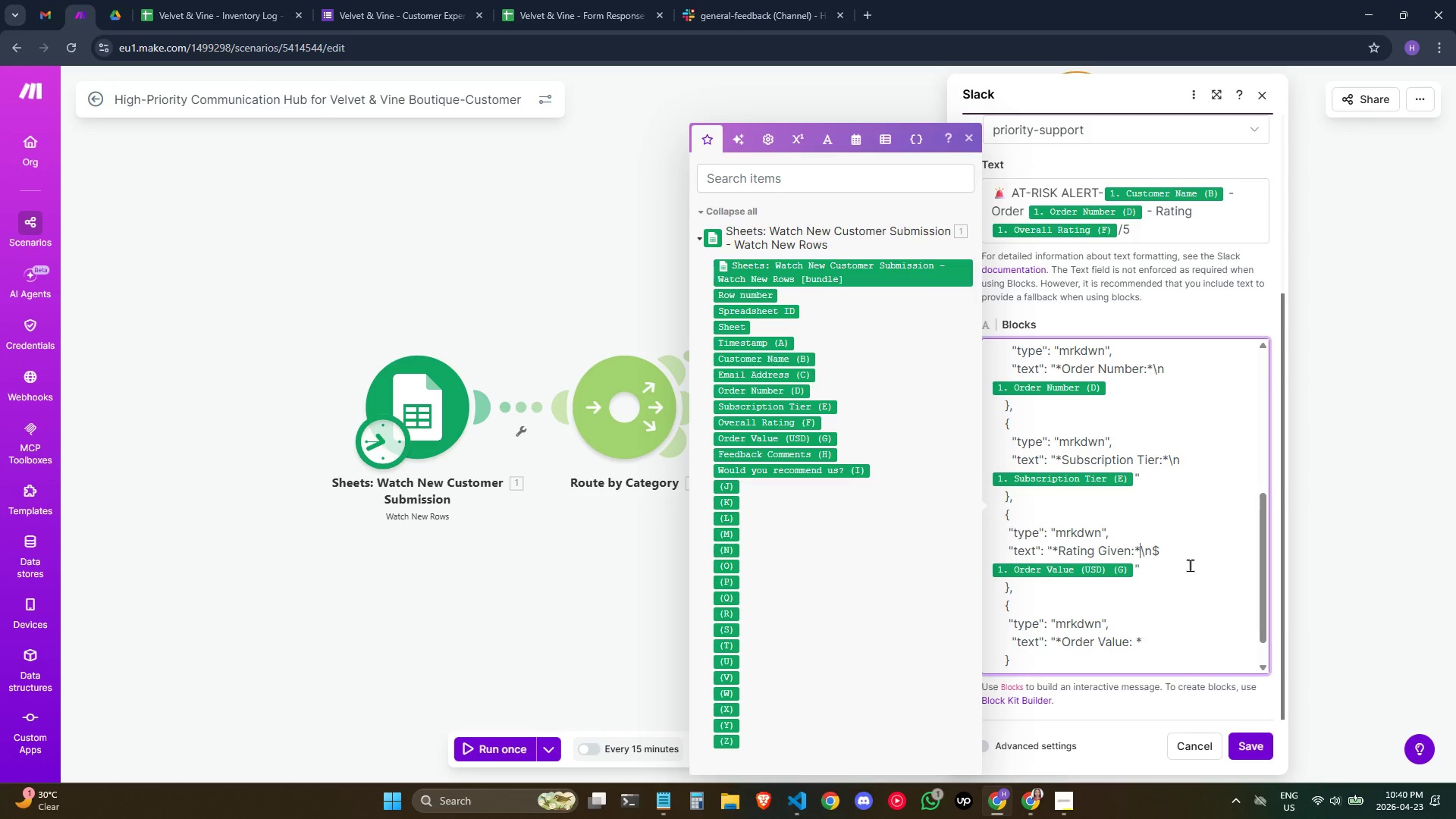 
key(ArrowRight)
 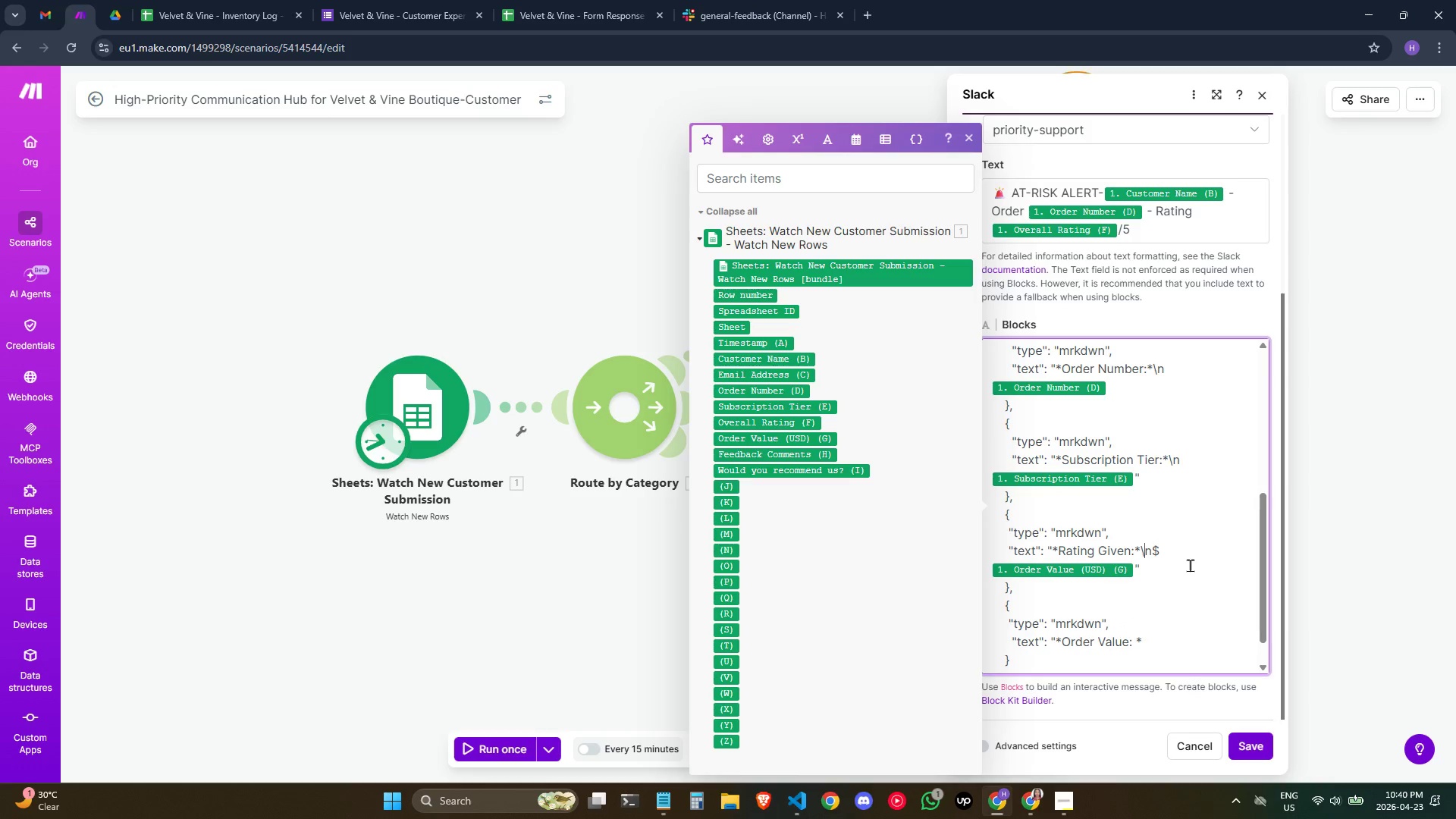 
key(ArrowRight)
 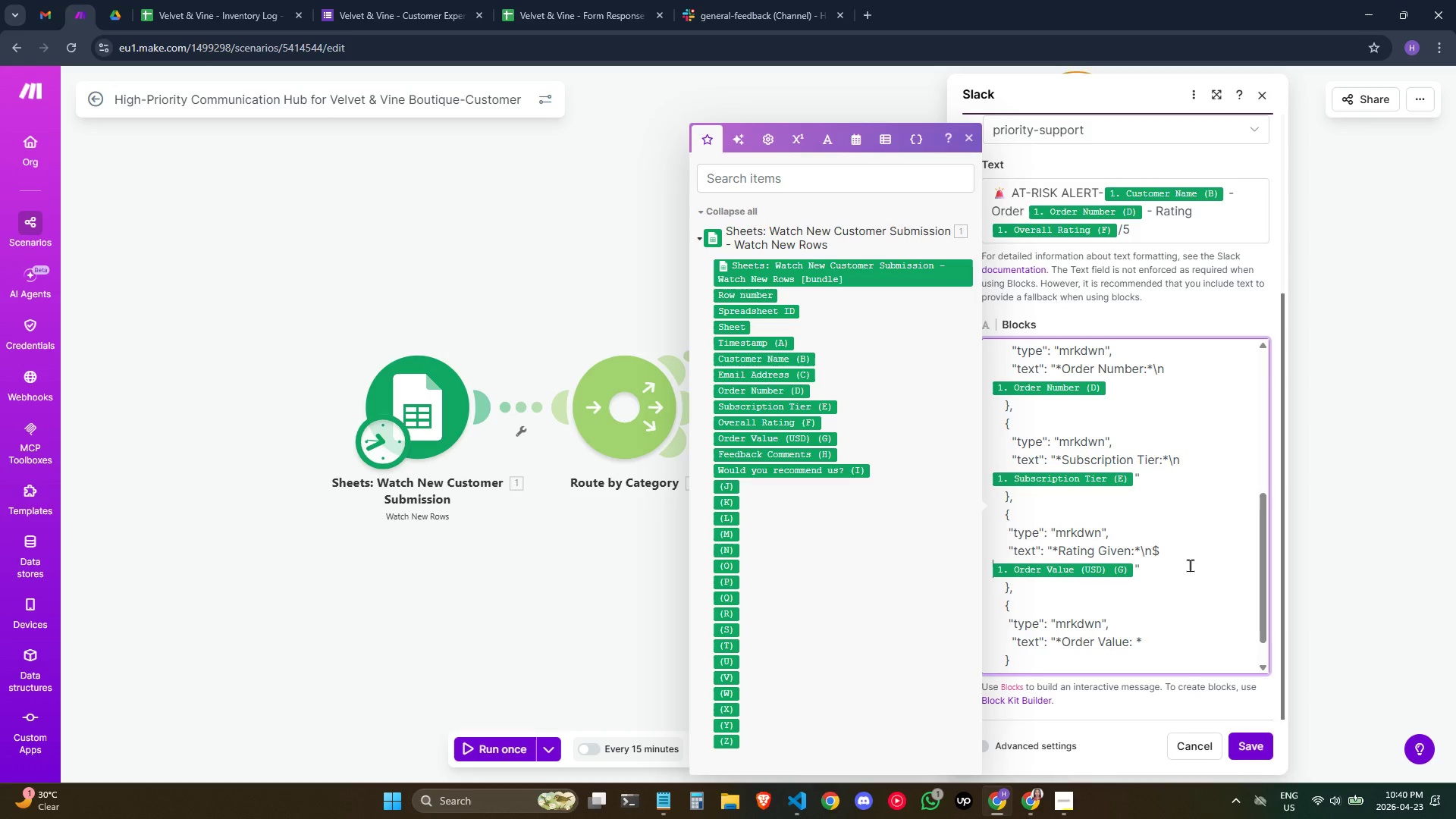 
key(ArrowRight)
 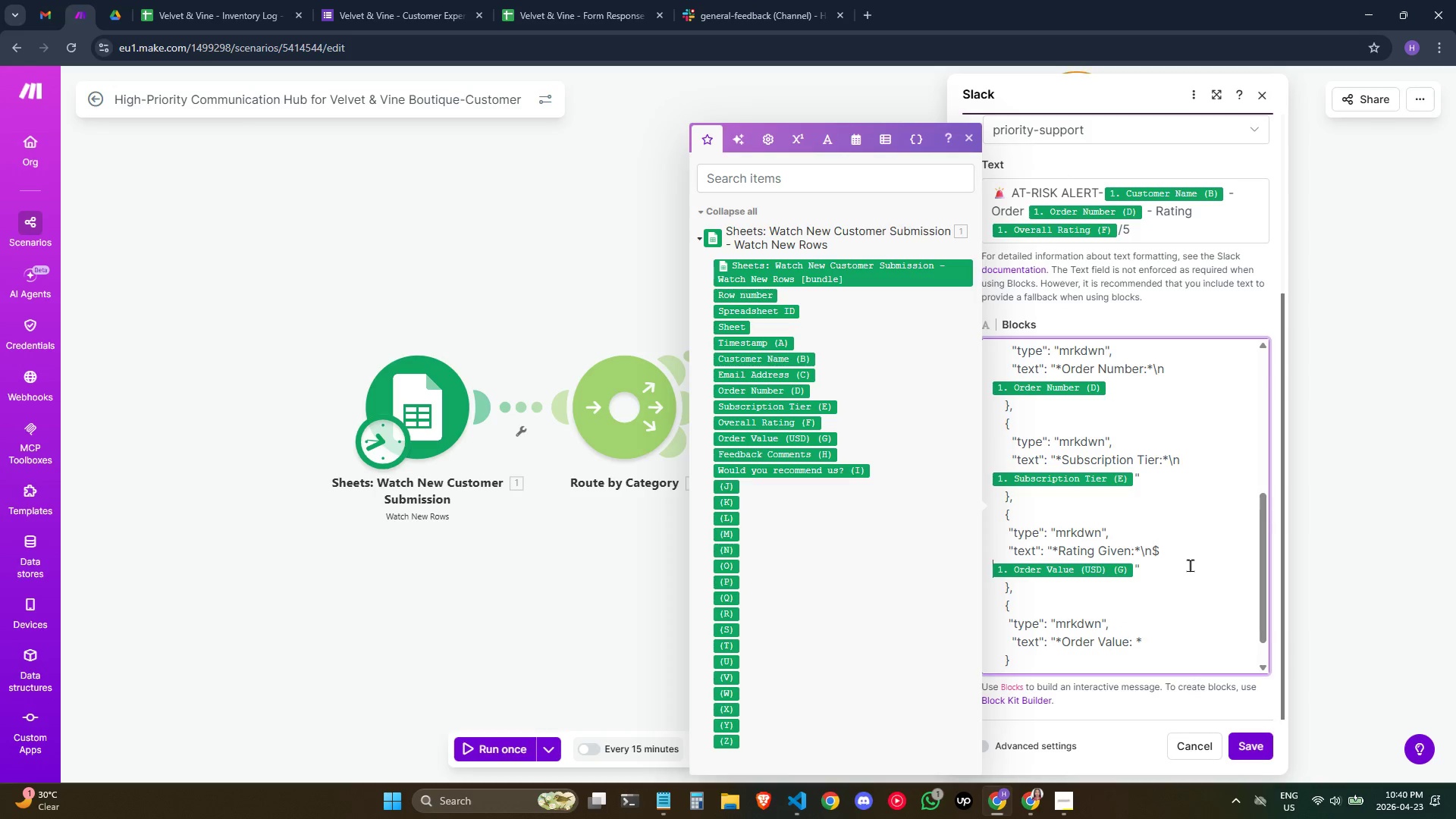 
key(ArrowRight)
 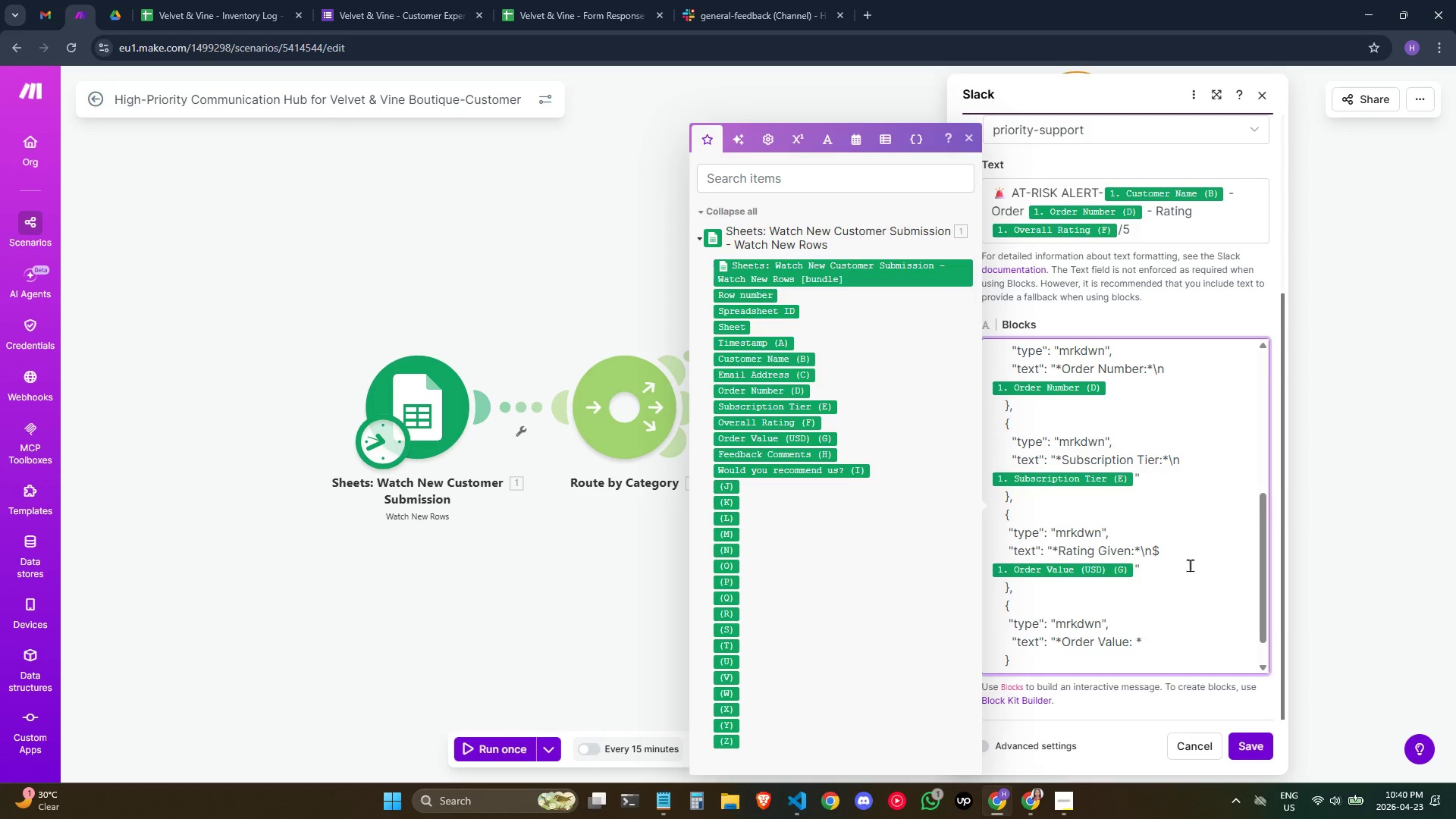 
key(Backspace)
 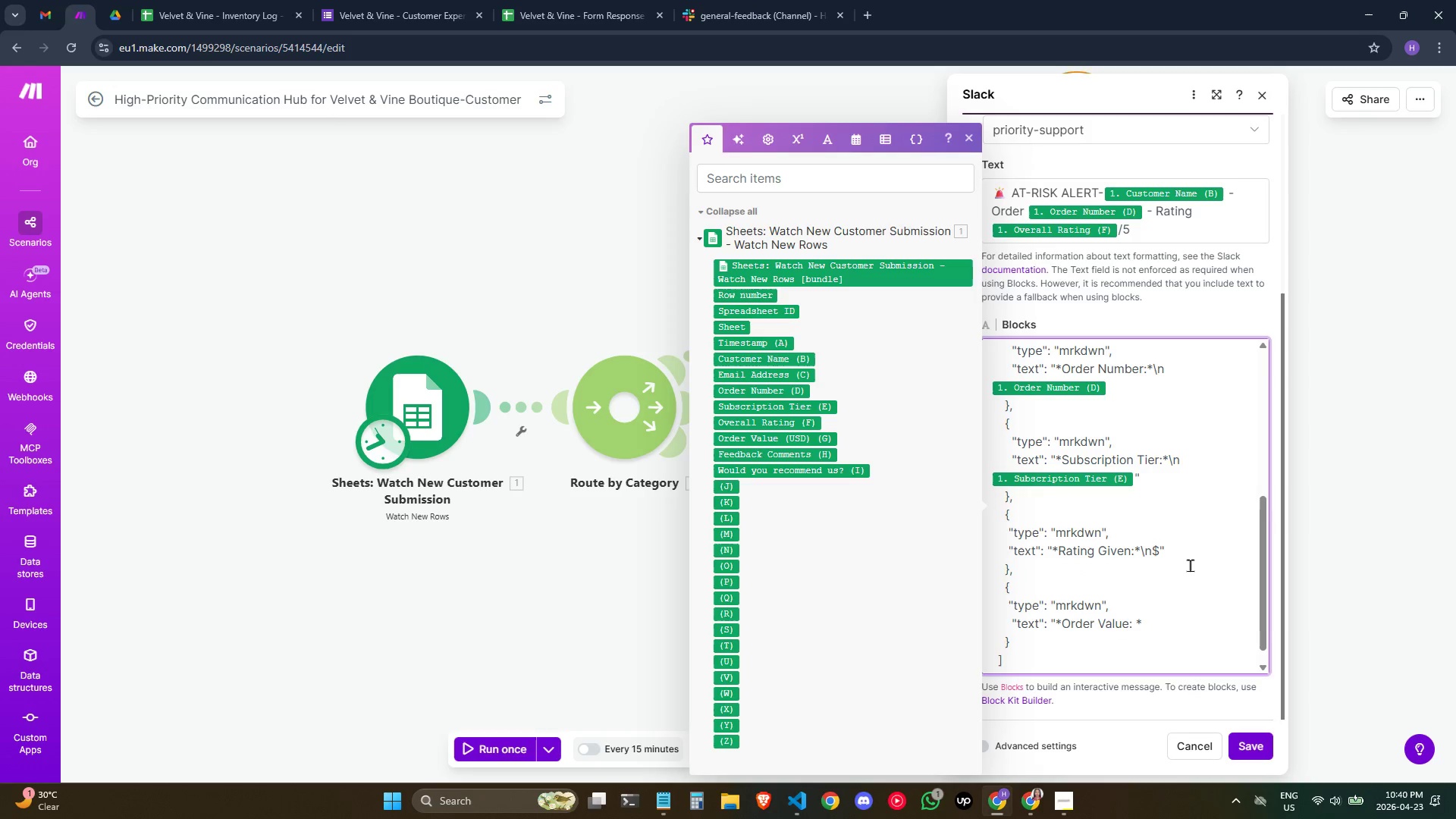 
wait(11.34)
 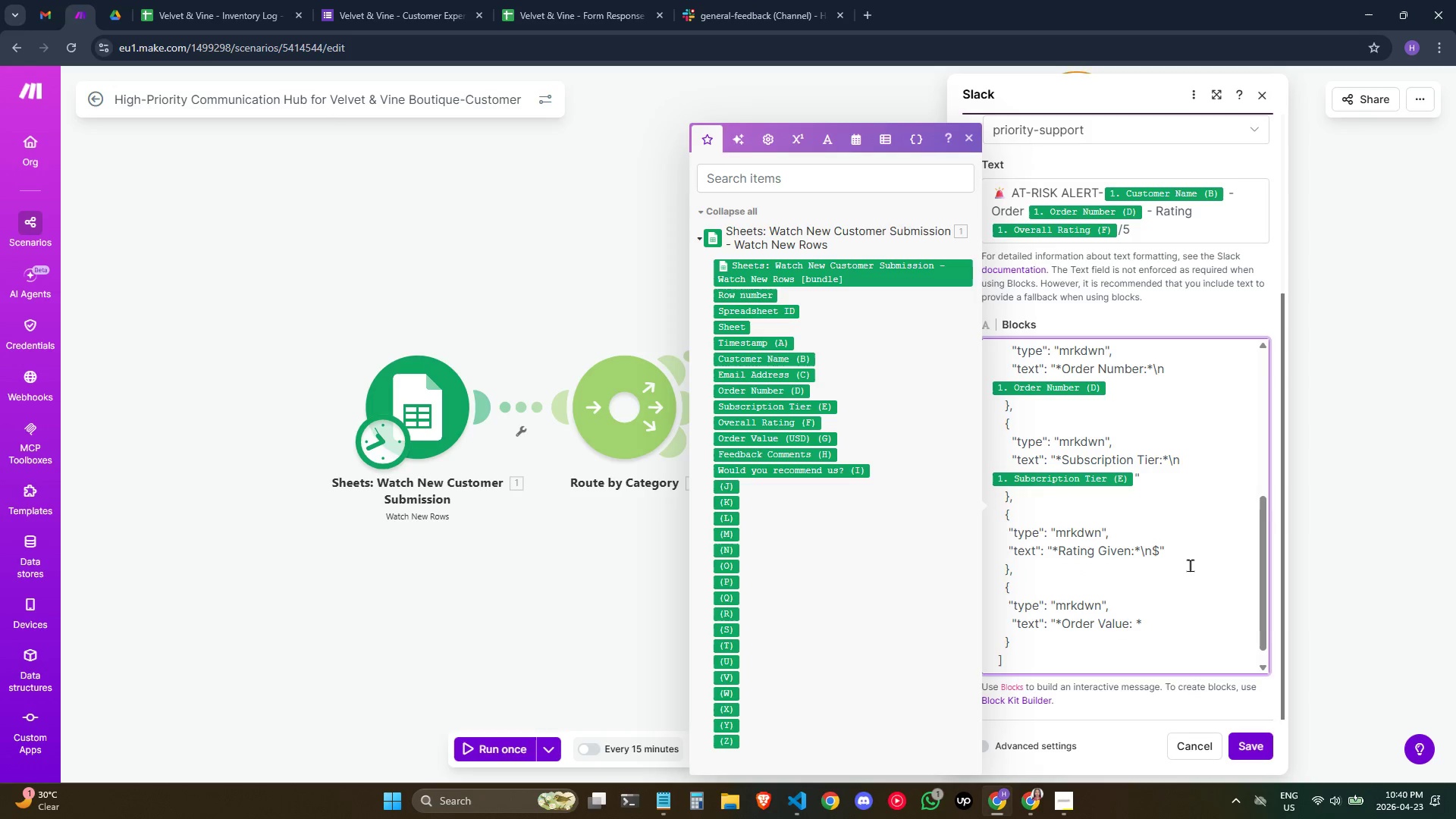 
key(Backspace)
 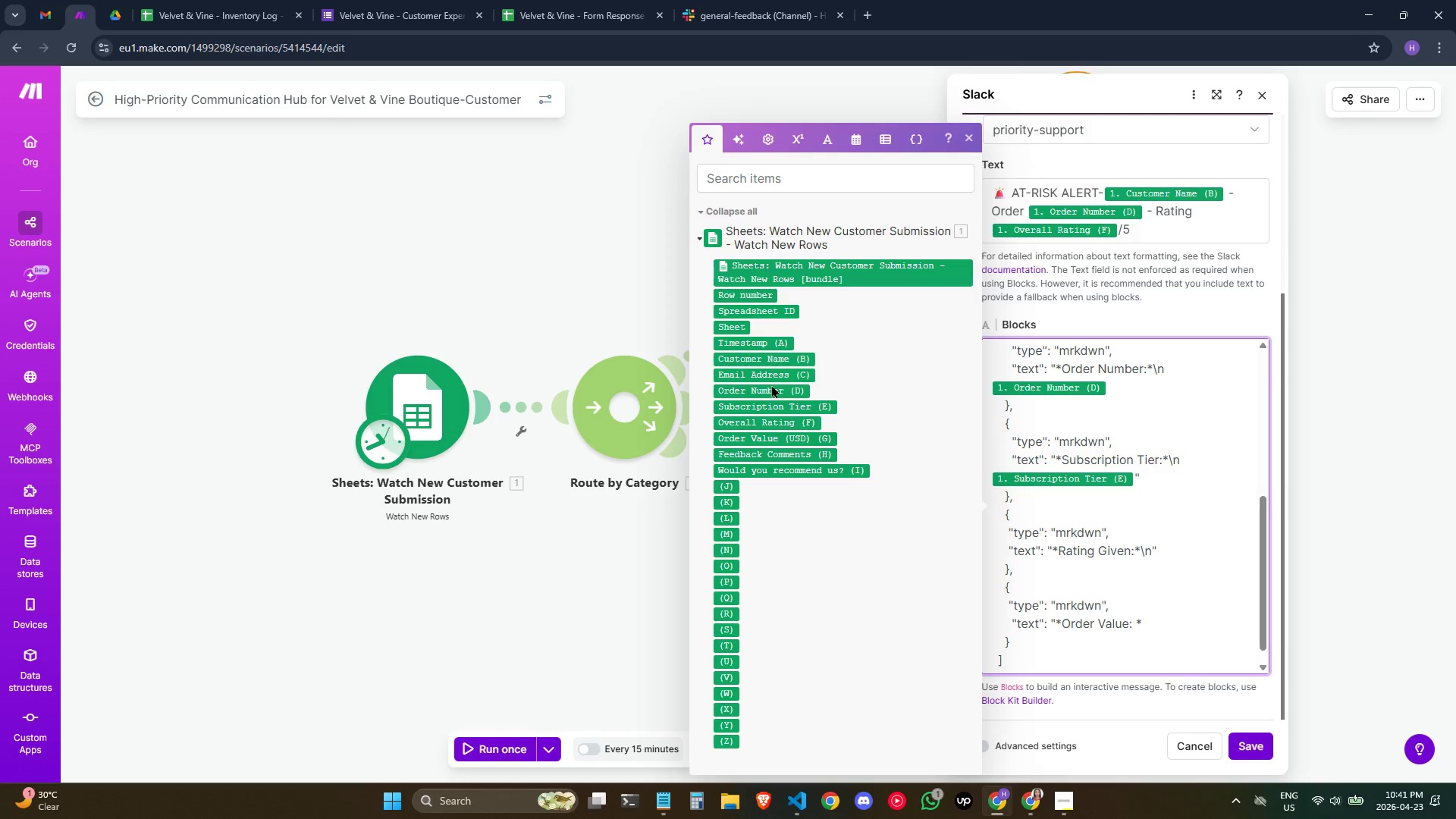 
wait(5.25)
 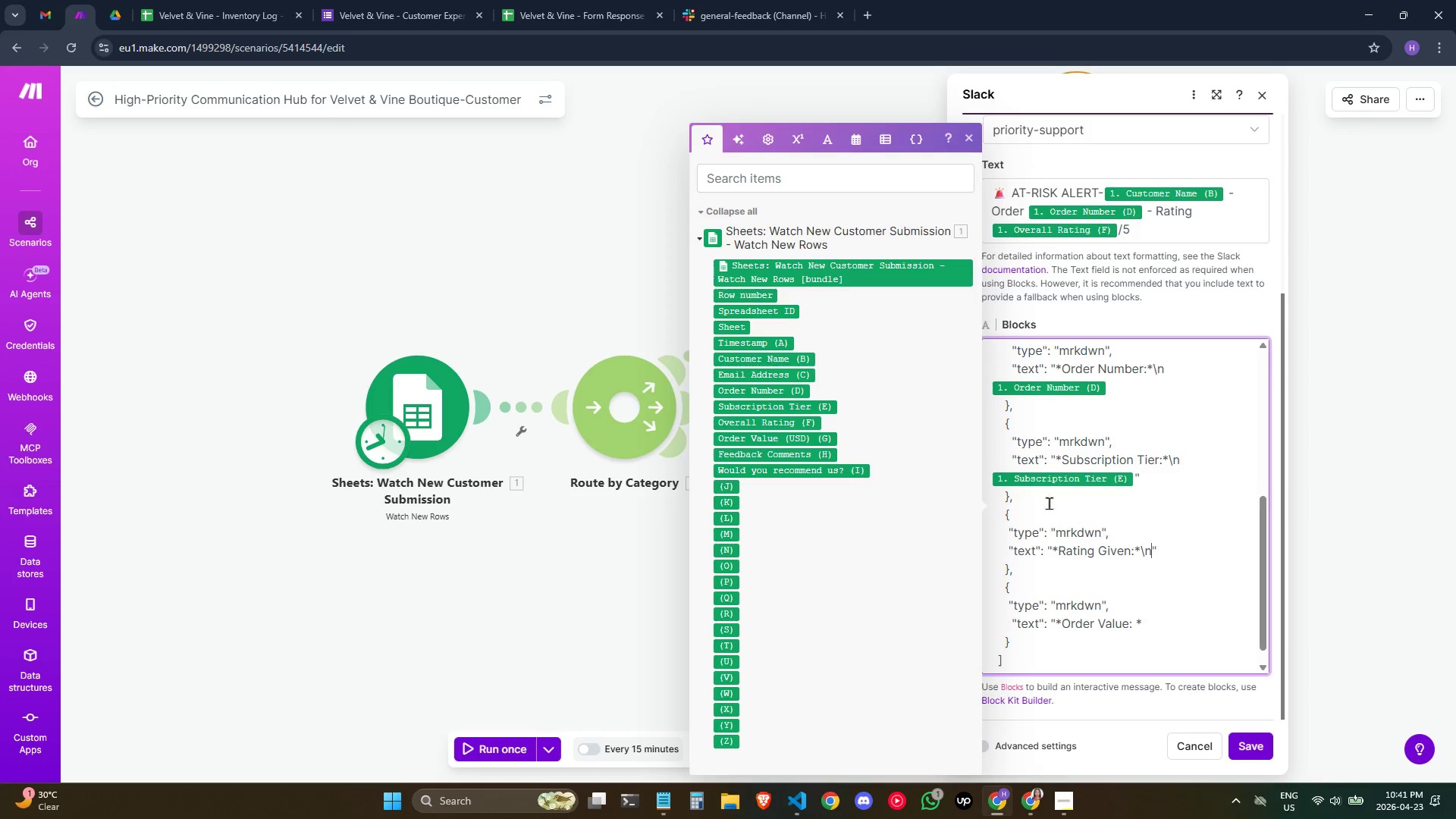 
left_click([781, 422])
 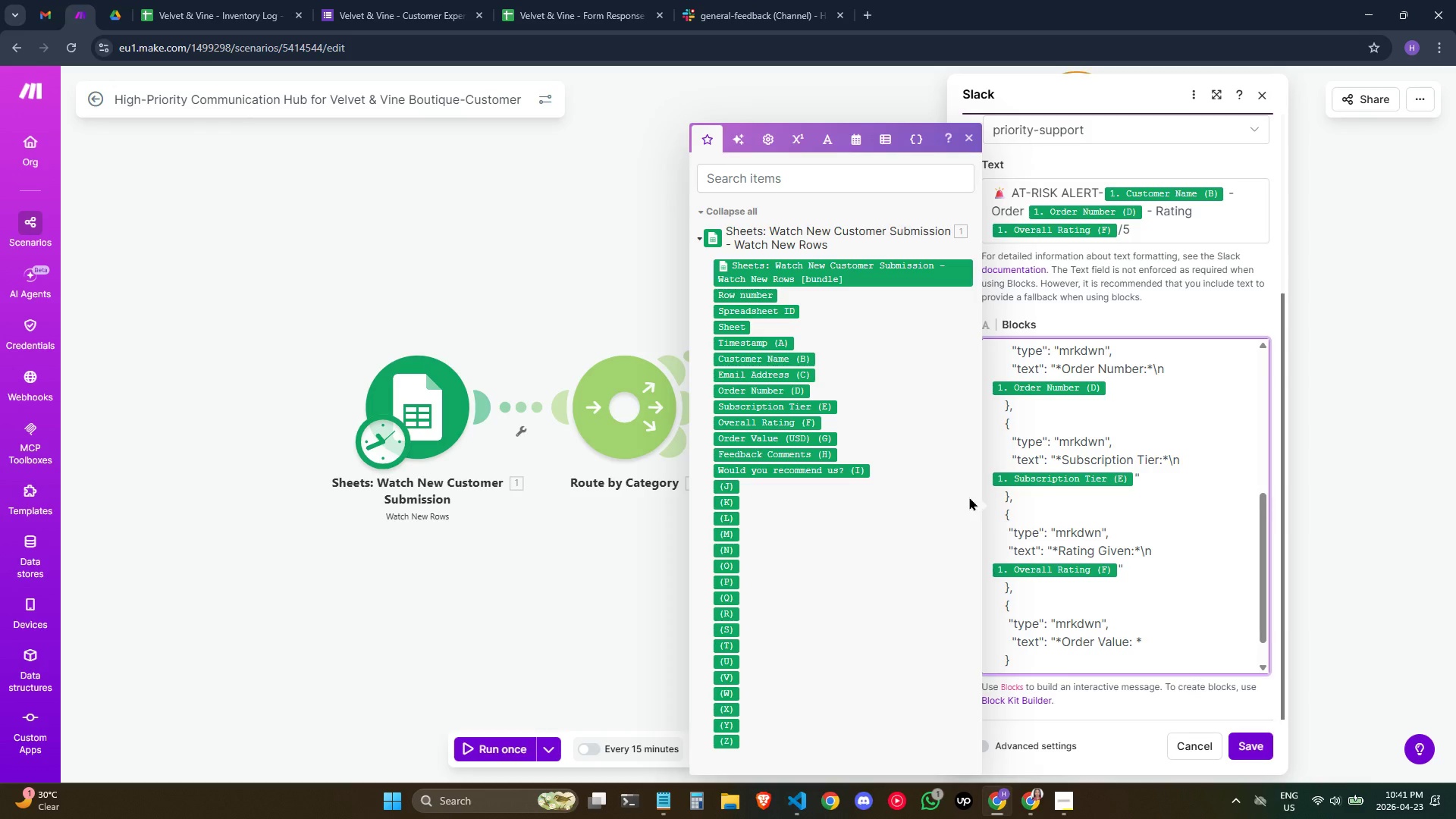 
key(Space)
 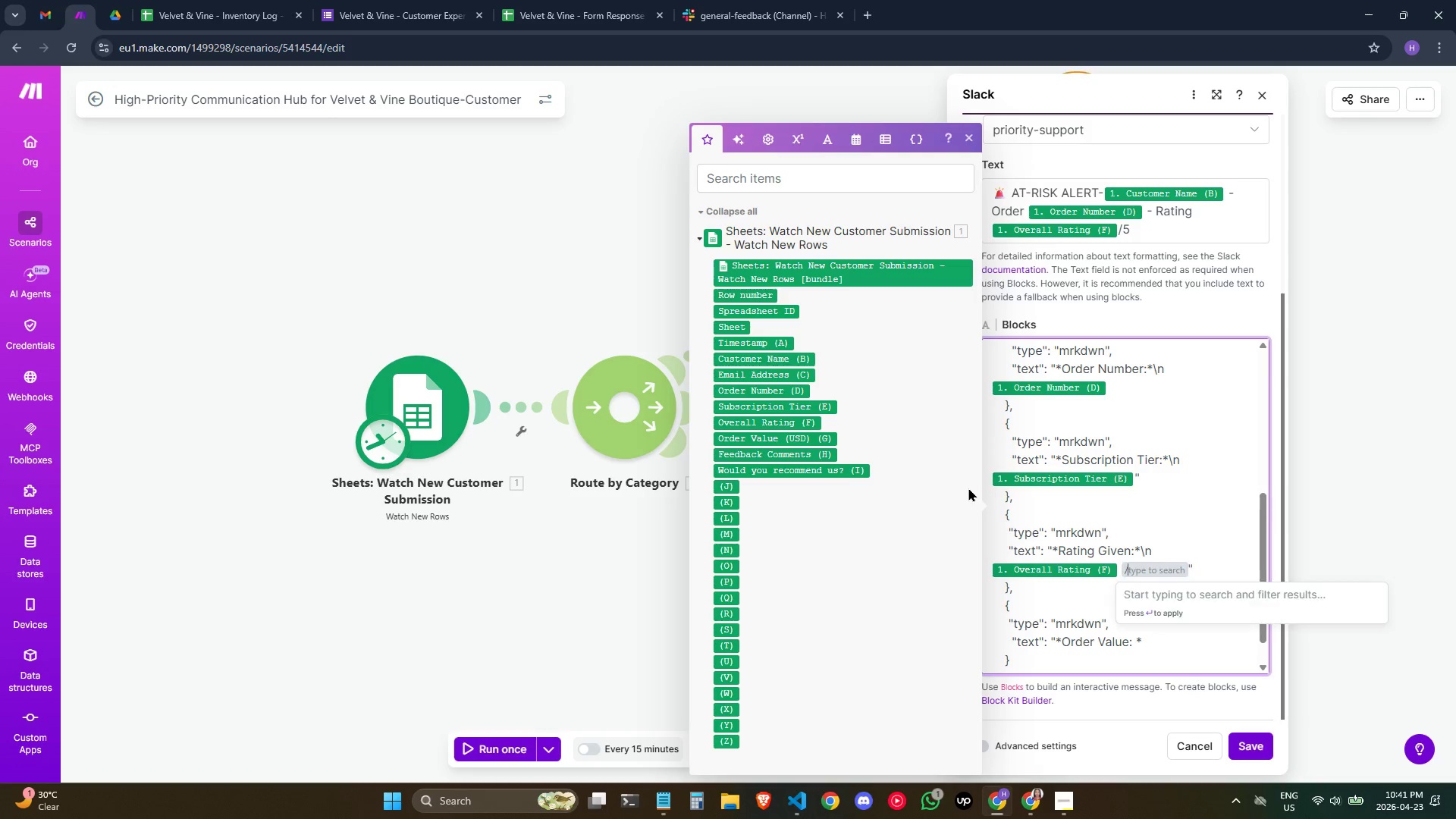 
key(Slash)
 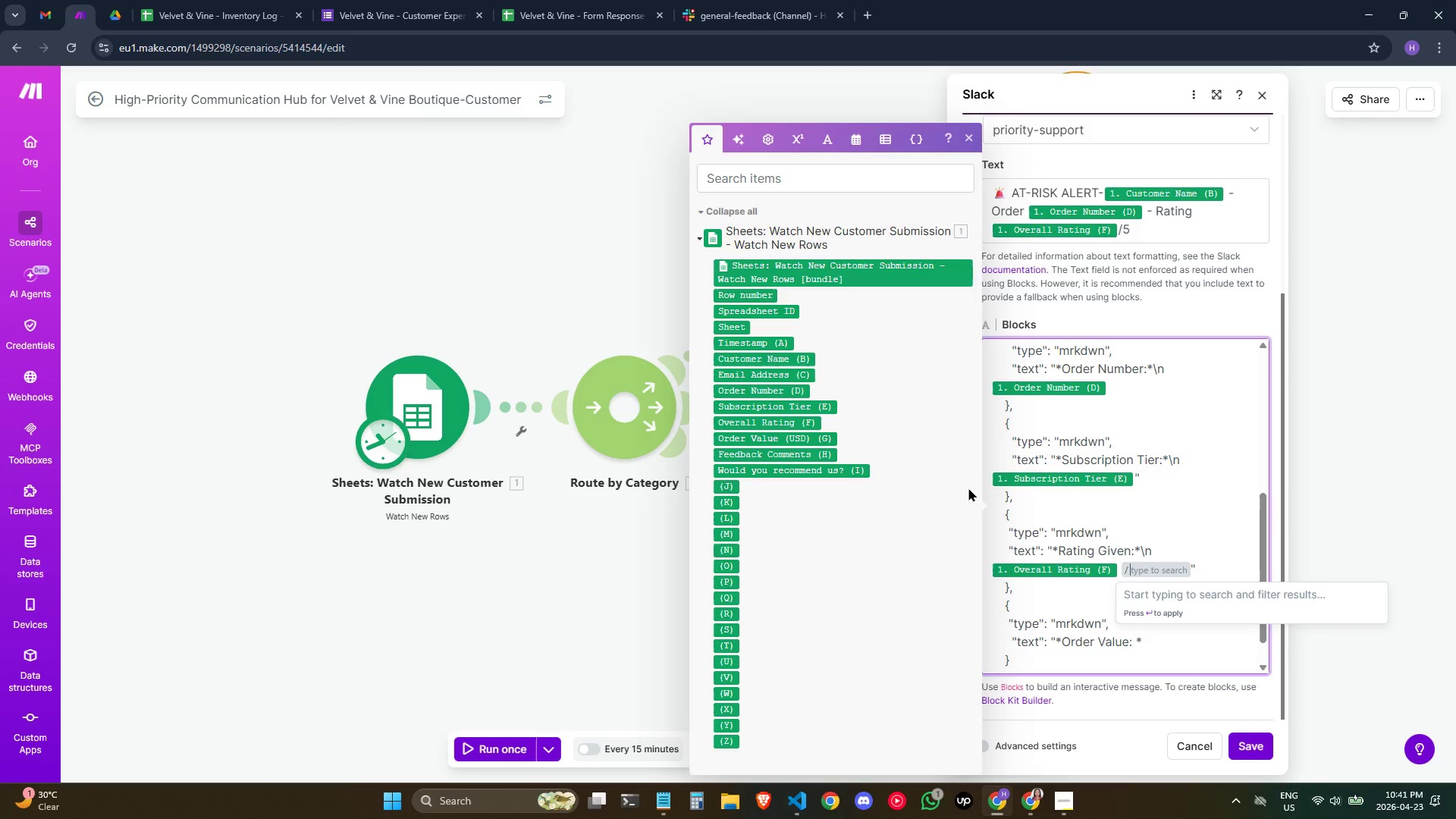 
key(Space)
 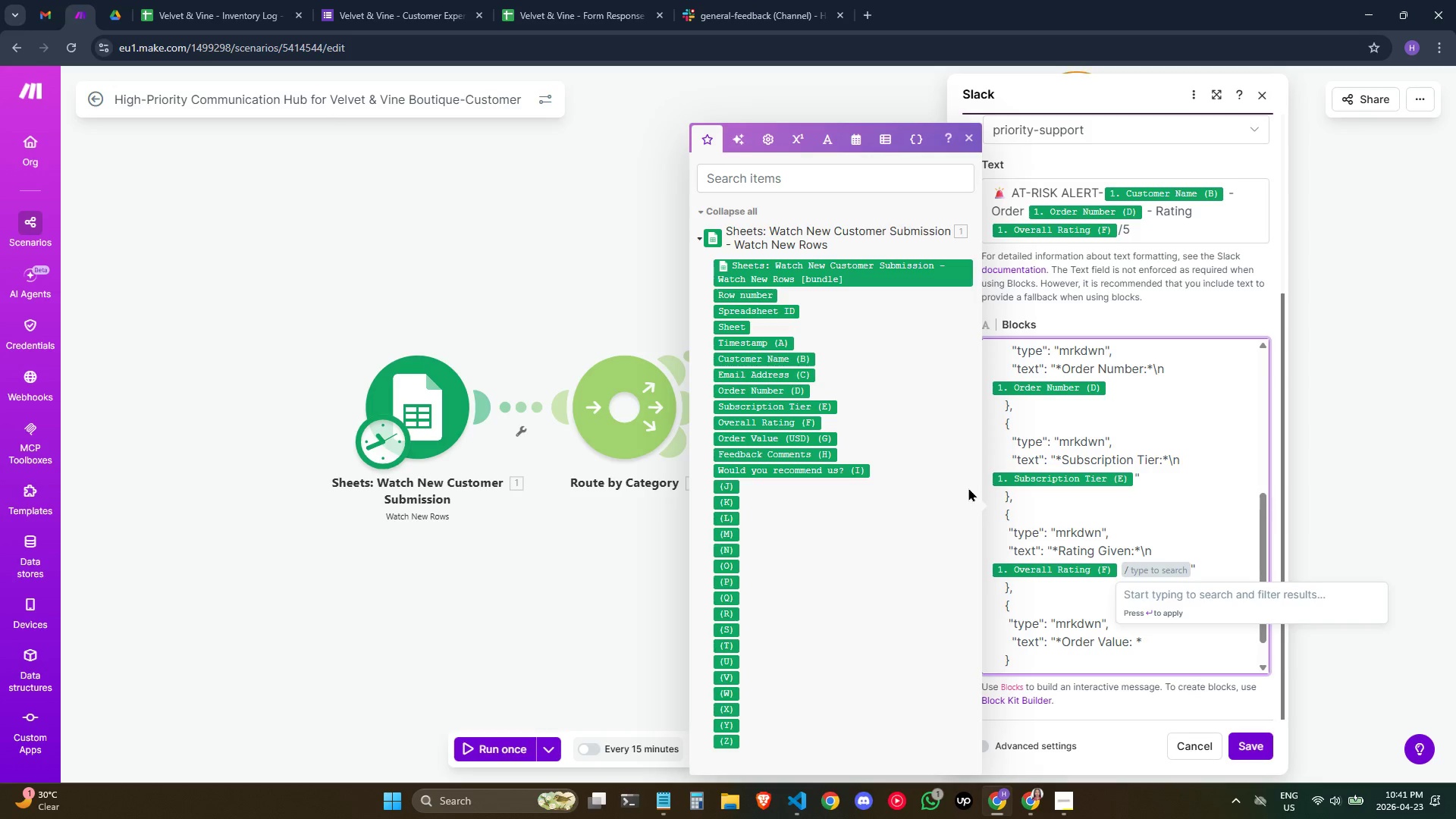 
key(Backspace)
 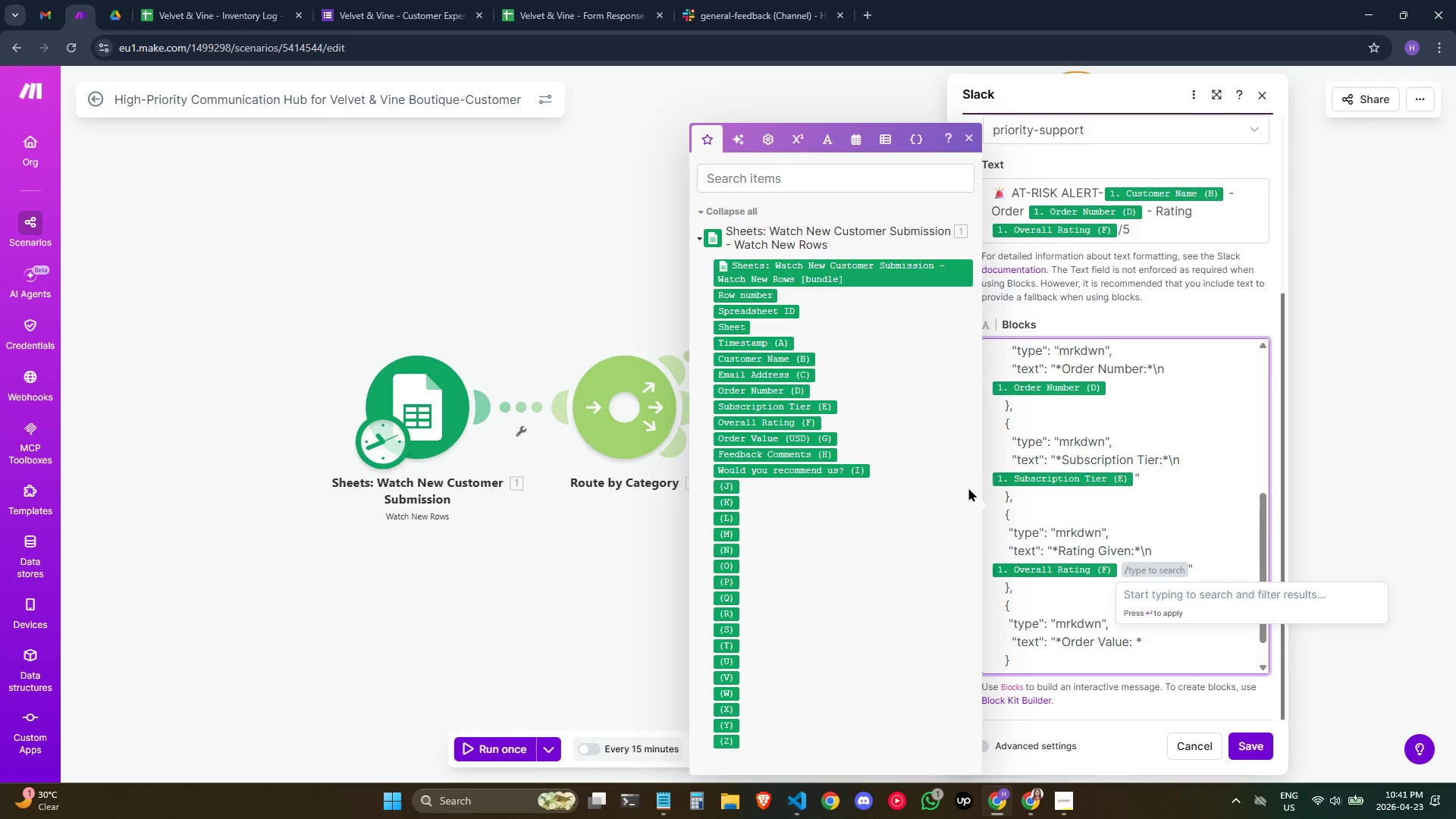 
key(Backspace)
 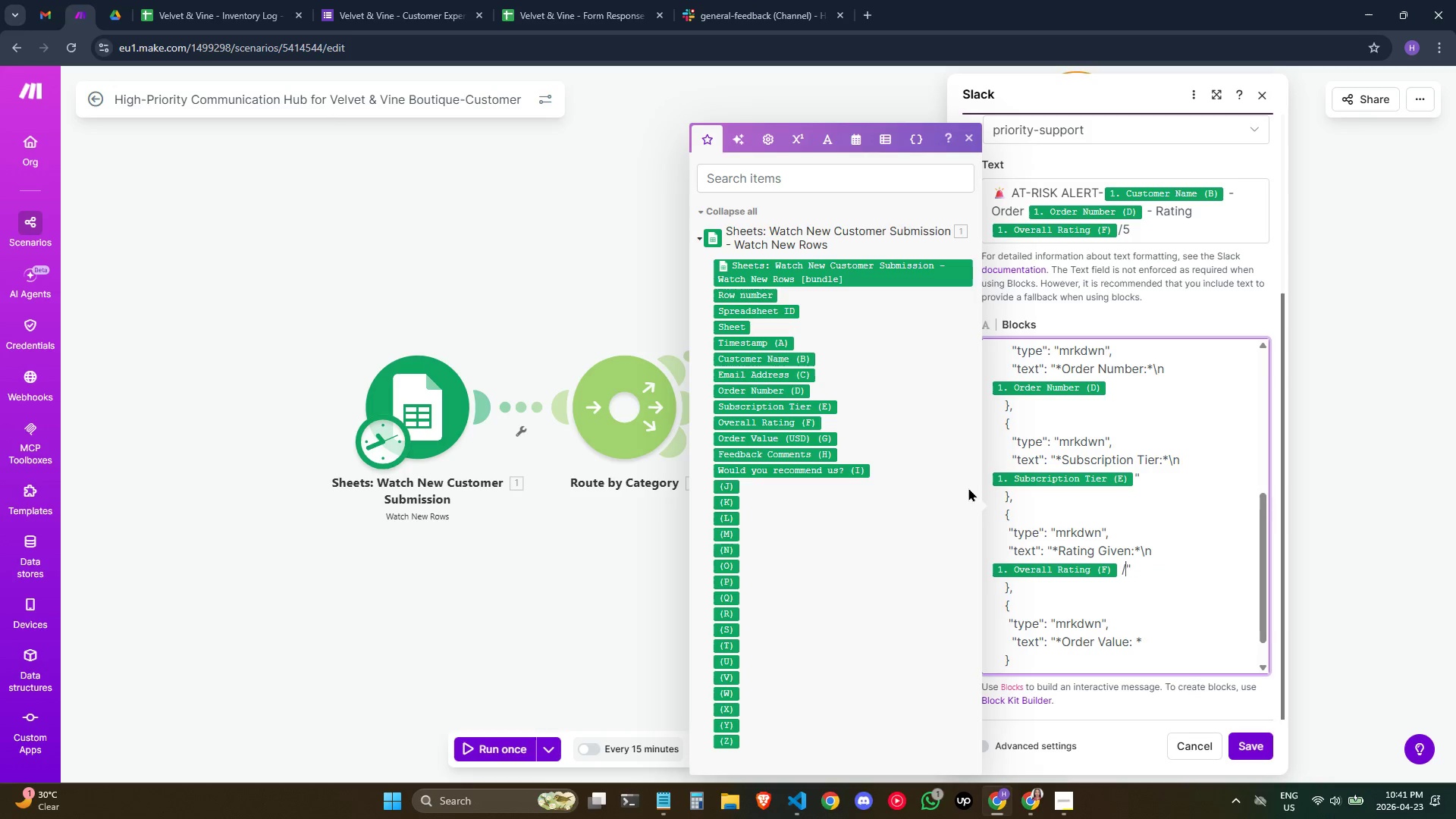 
key(Space)
 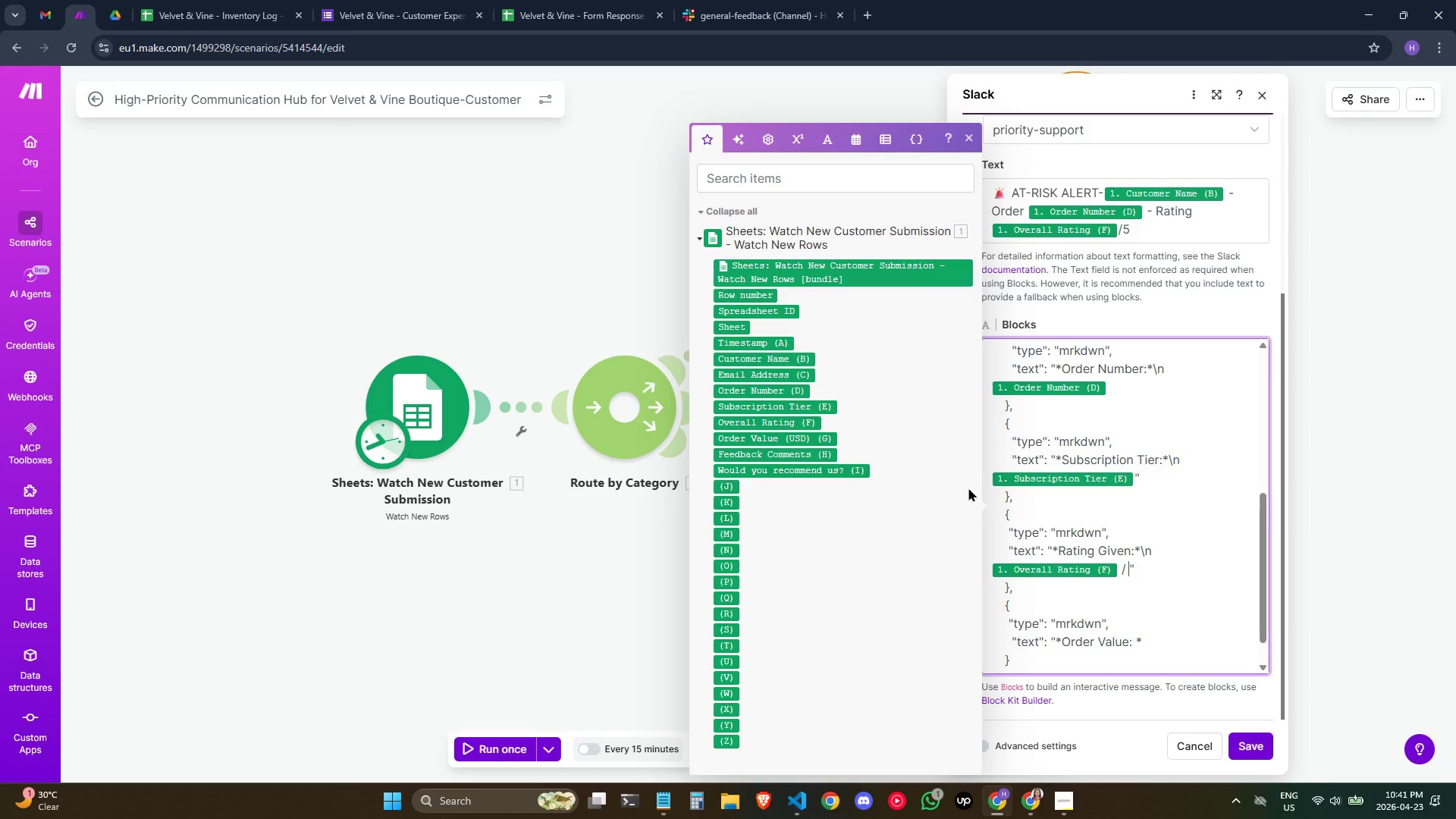 
key(Backspace)
 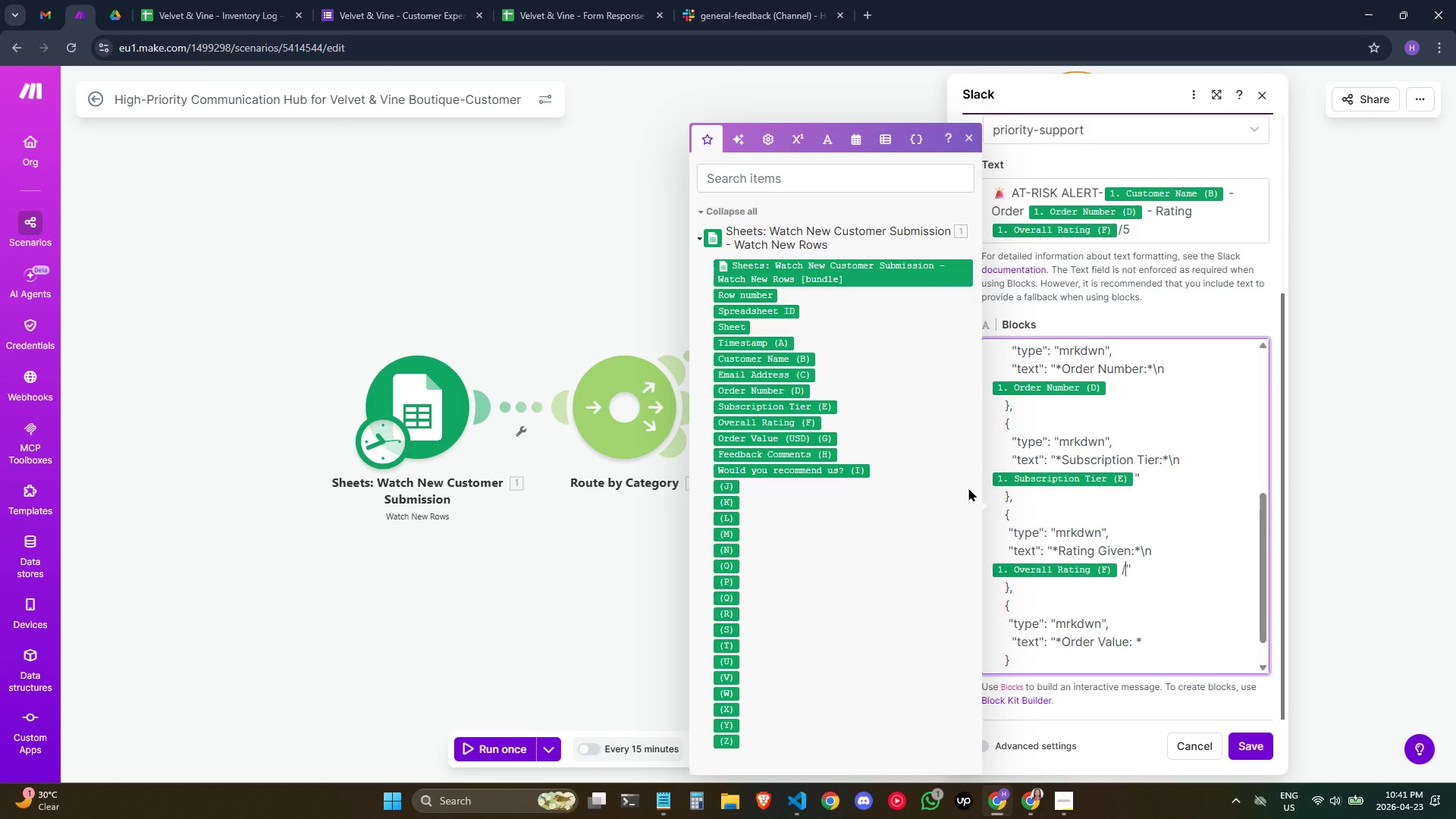 
key(5)
 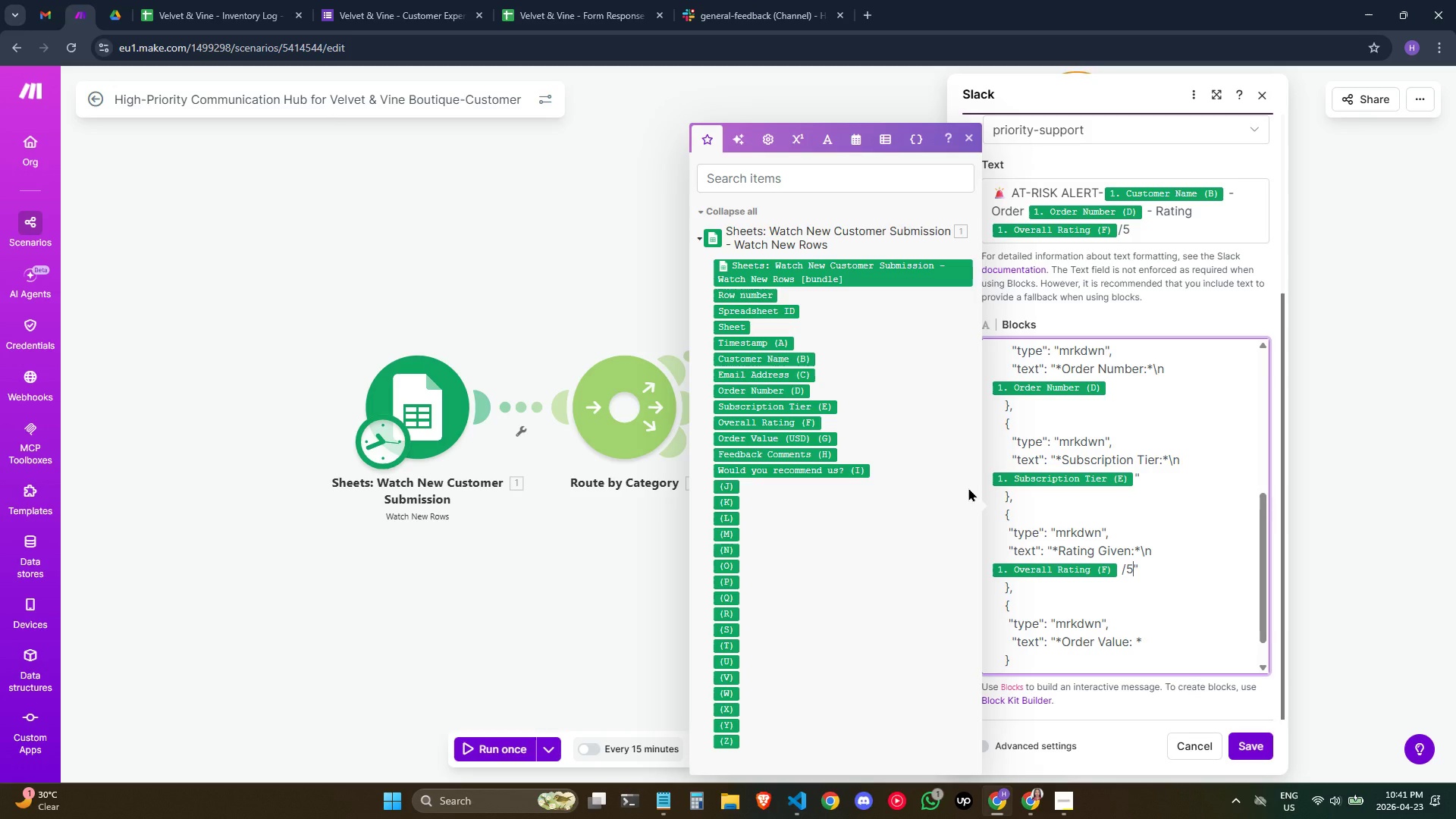 
key(Space)
 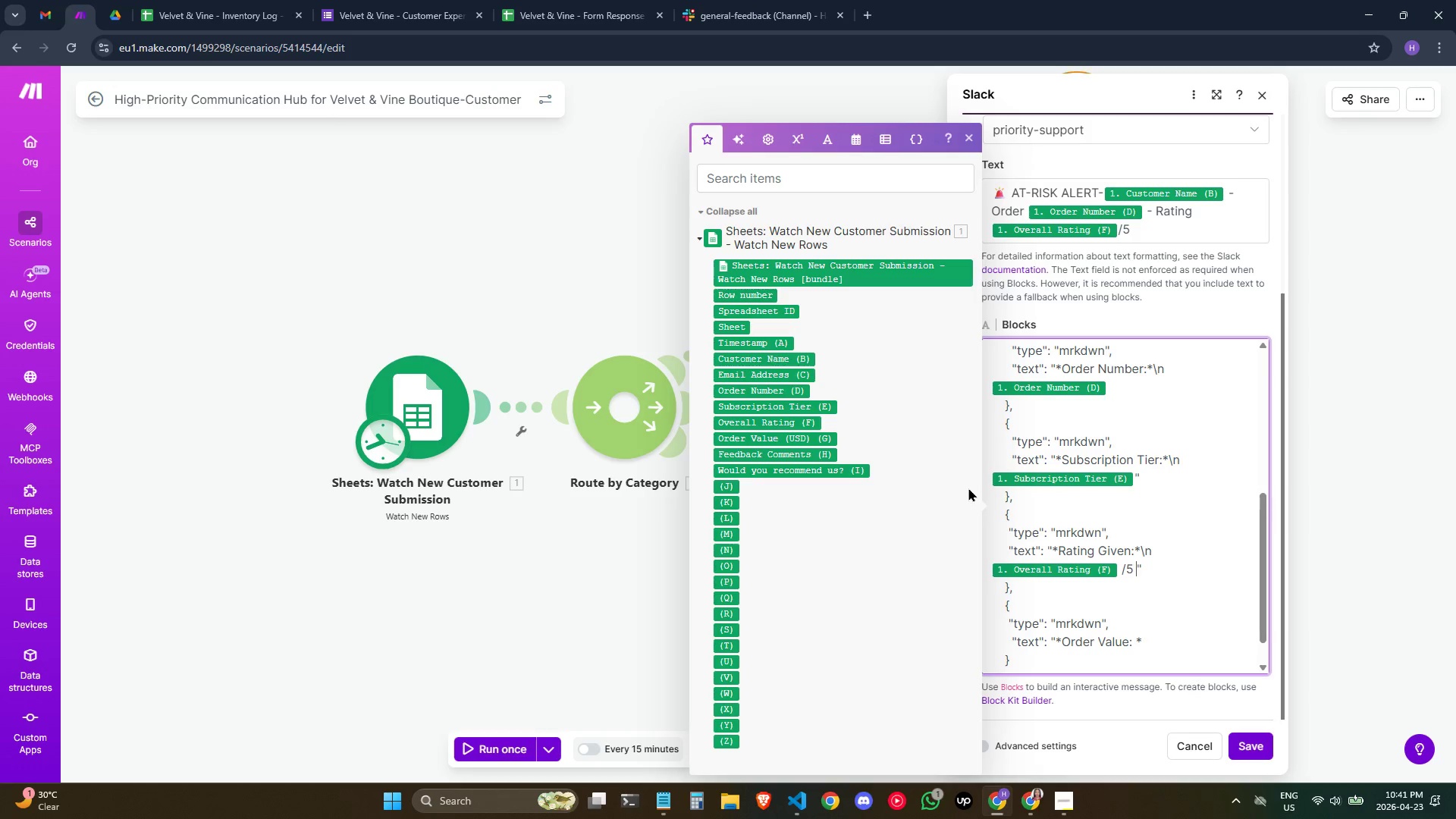 
key(Meta+Period)
 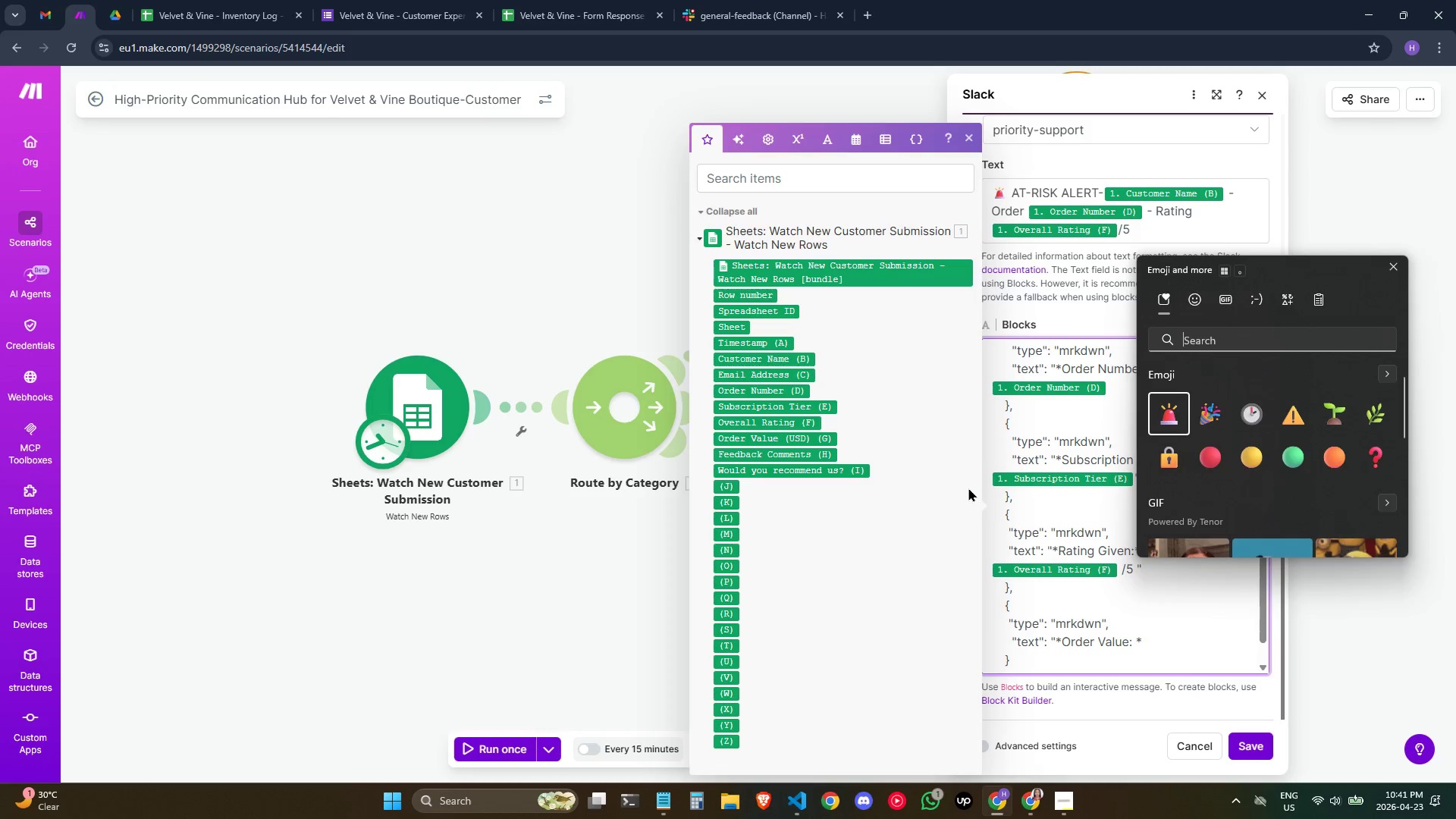 
type(start)
key(Backspace)
 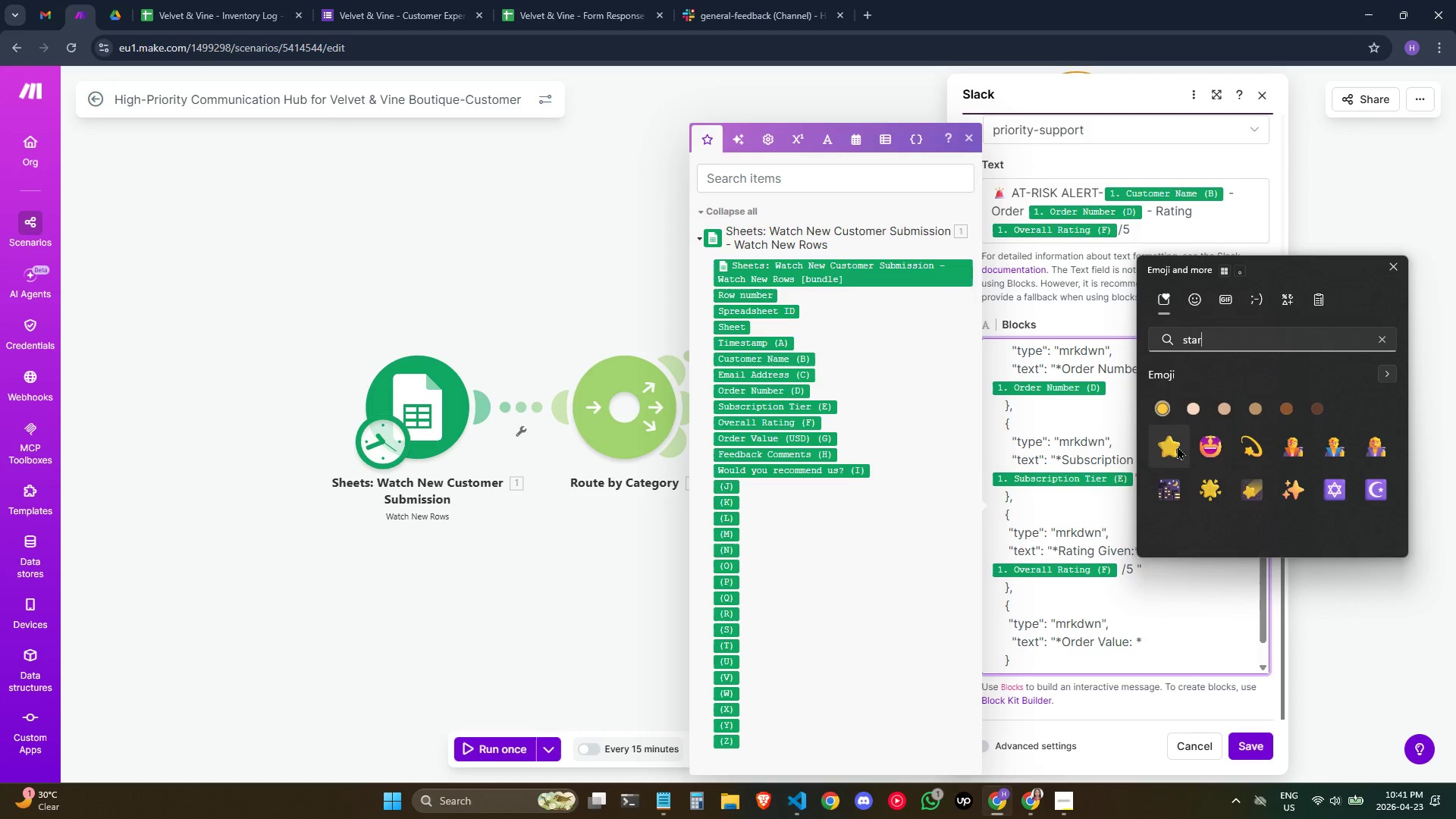 
left_click([1172, 447])
 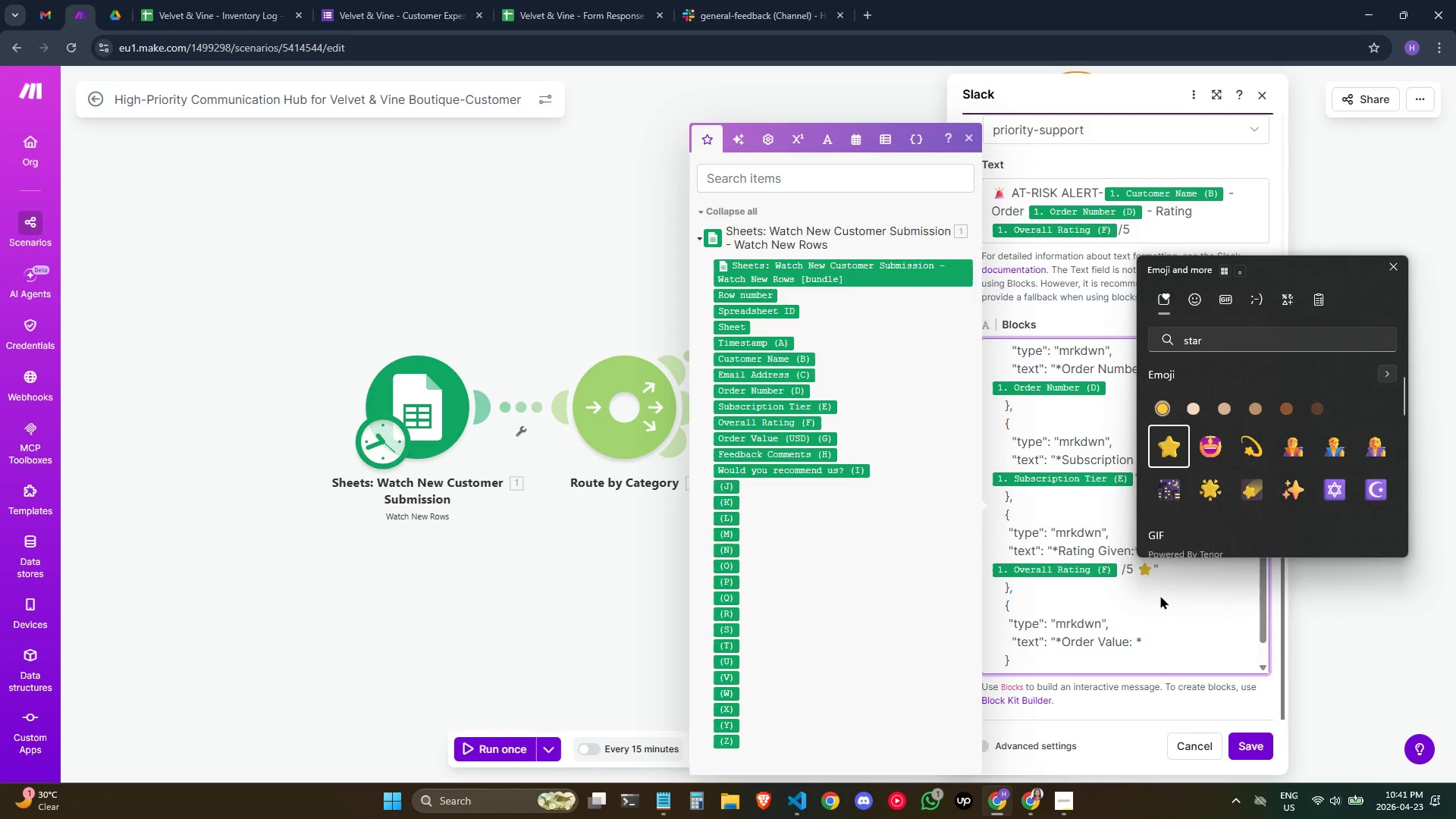 
left_click([1158, 595])
 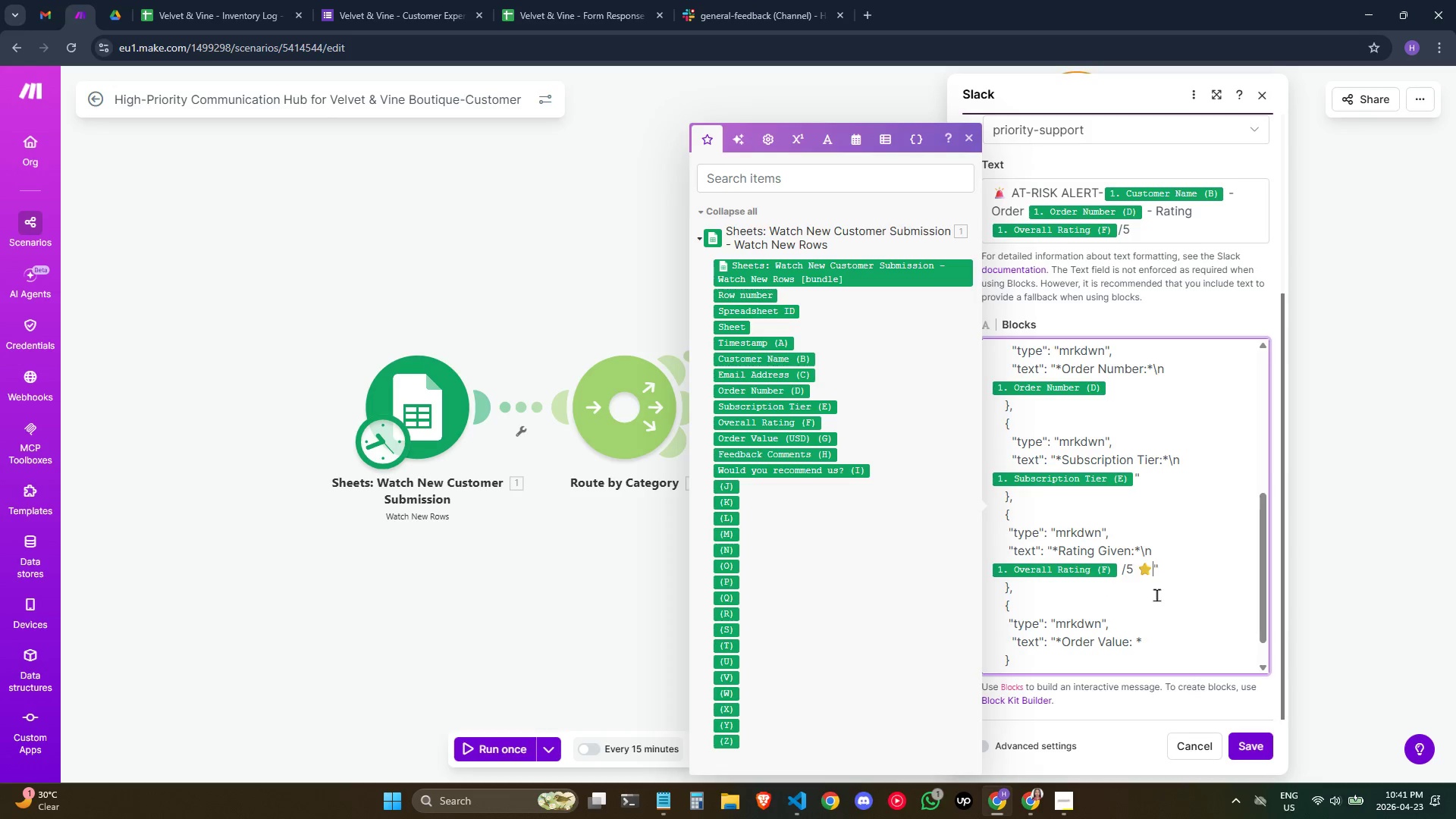 
scroll: coordinate [1156, 594], scroll_direction: down, amount: 1.0
 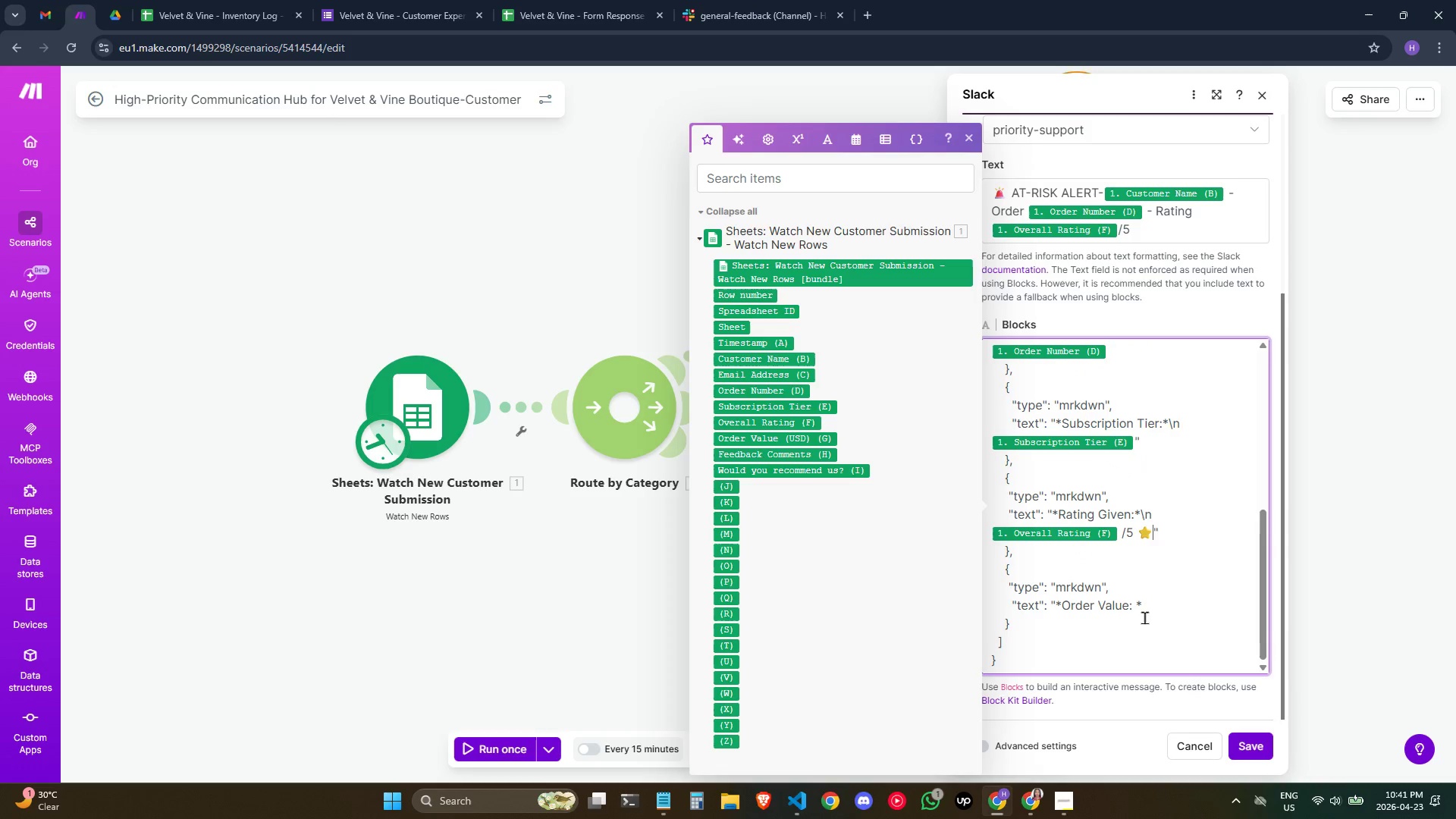 
left_click([1144, 617])
 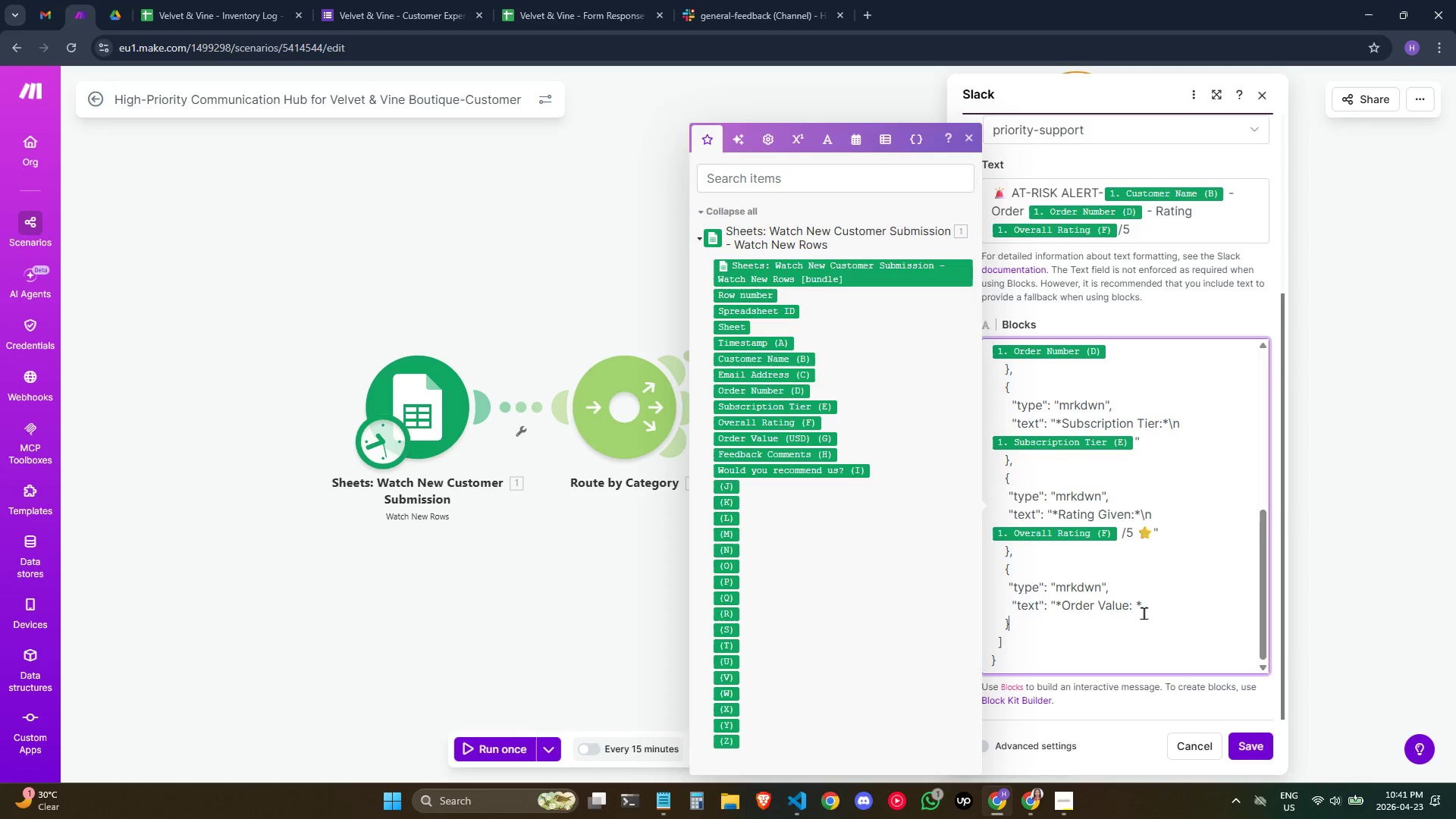 
left_click([1144, 602])
 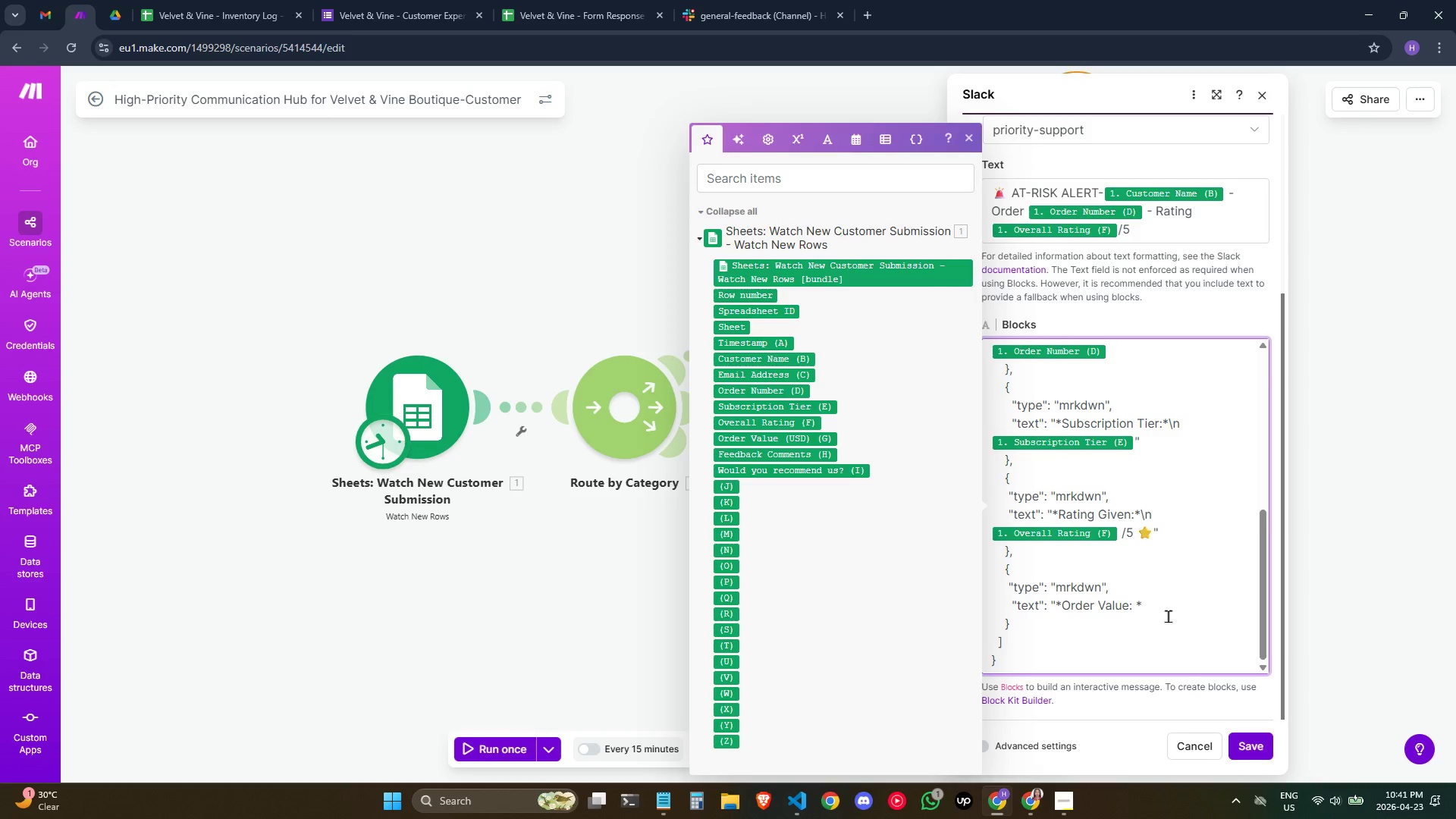 
key(Backslash)
 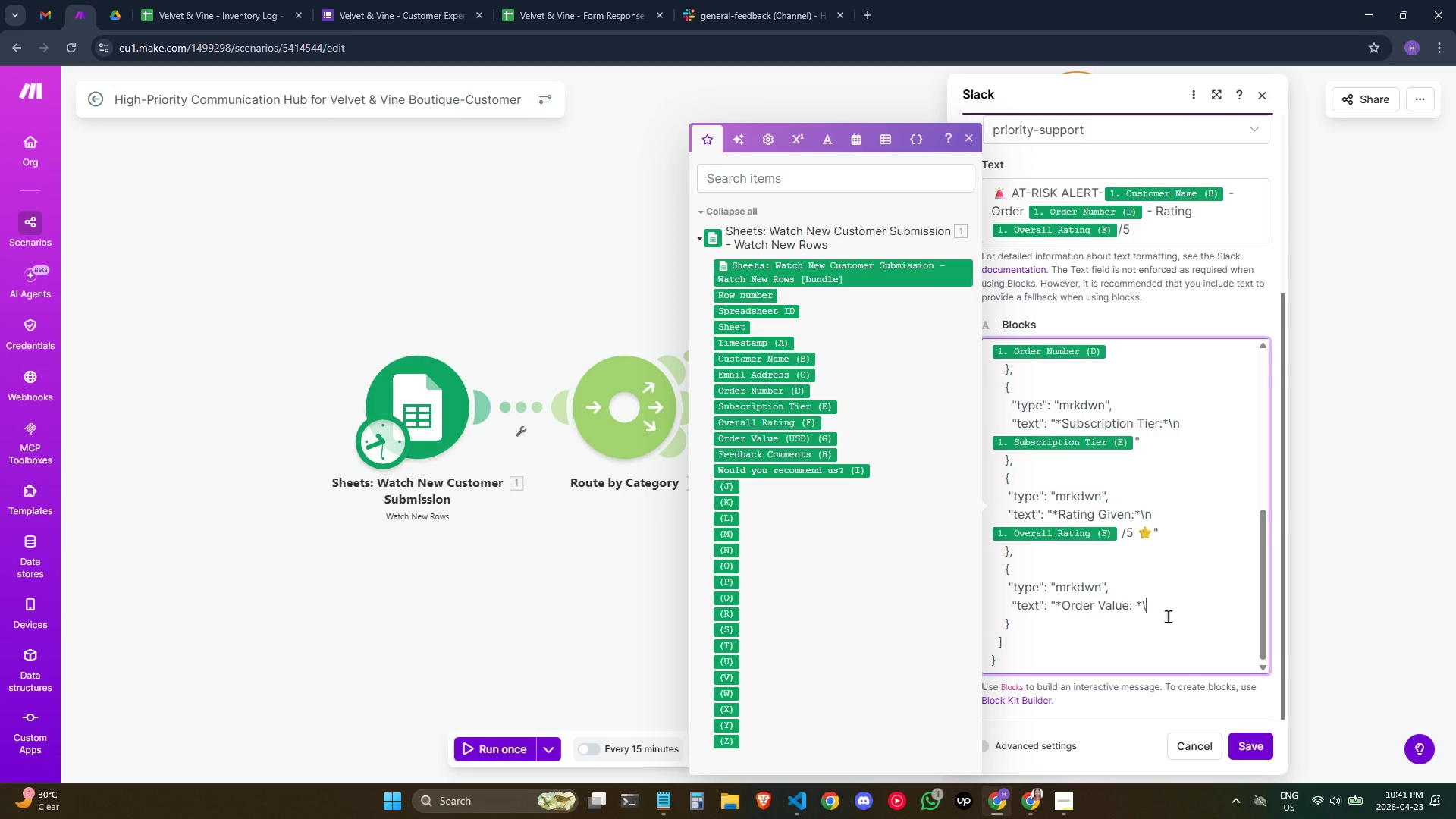 
key(N)
 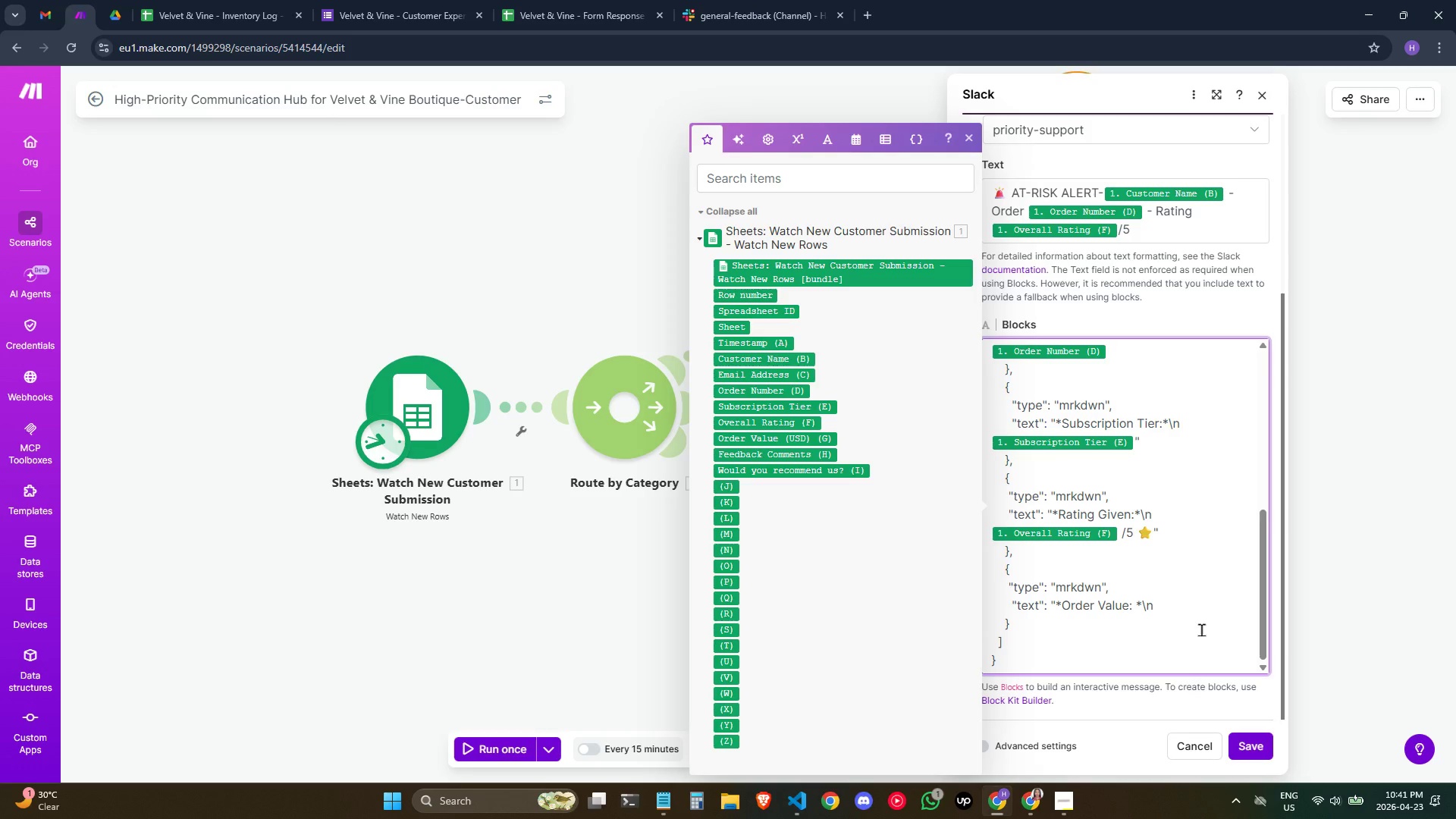 
wait(22.75)
 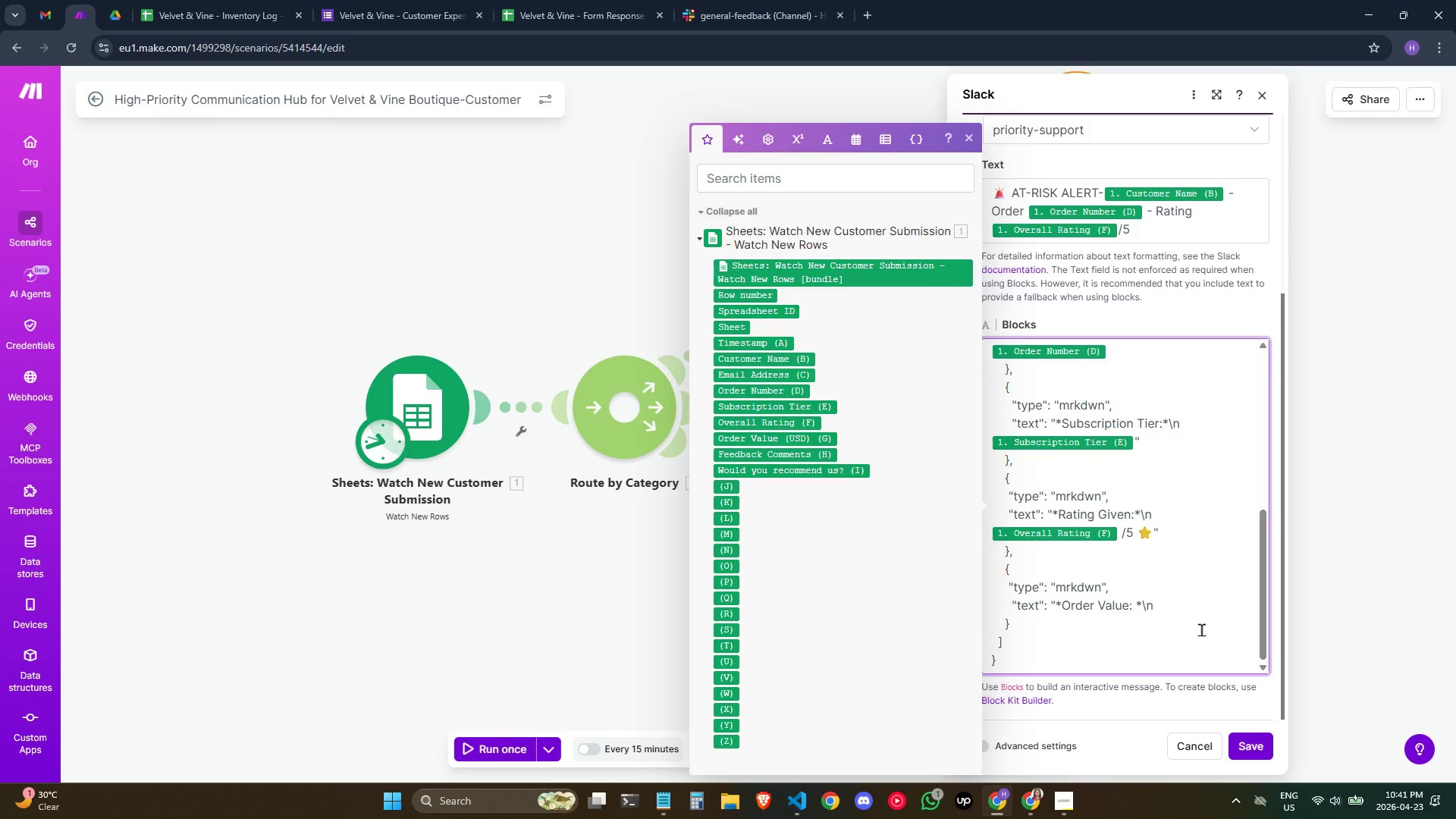 
left_click([787, 435])
 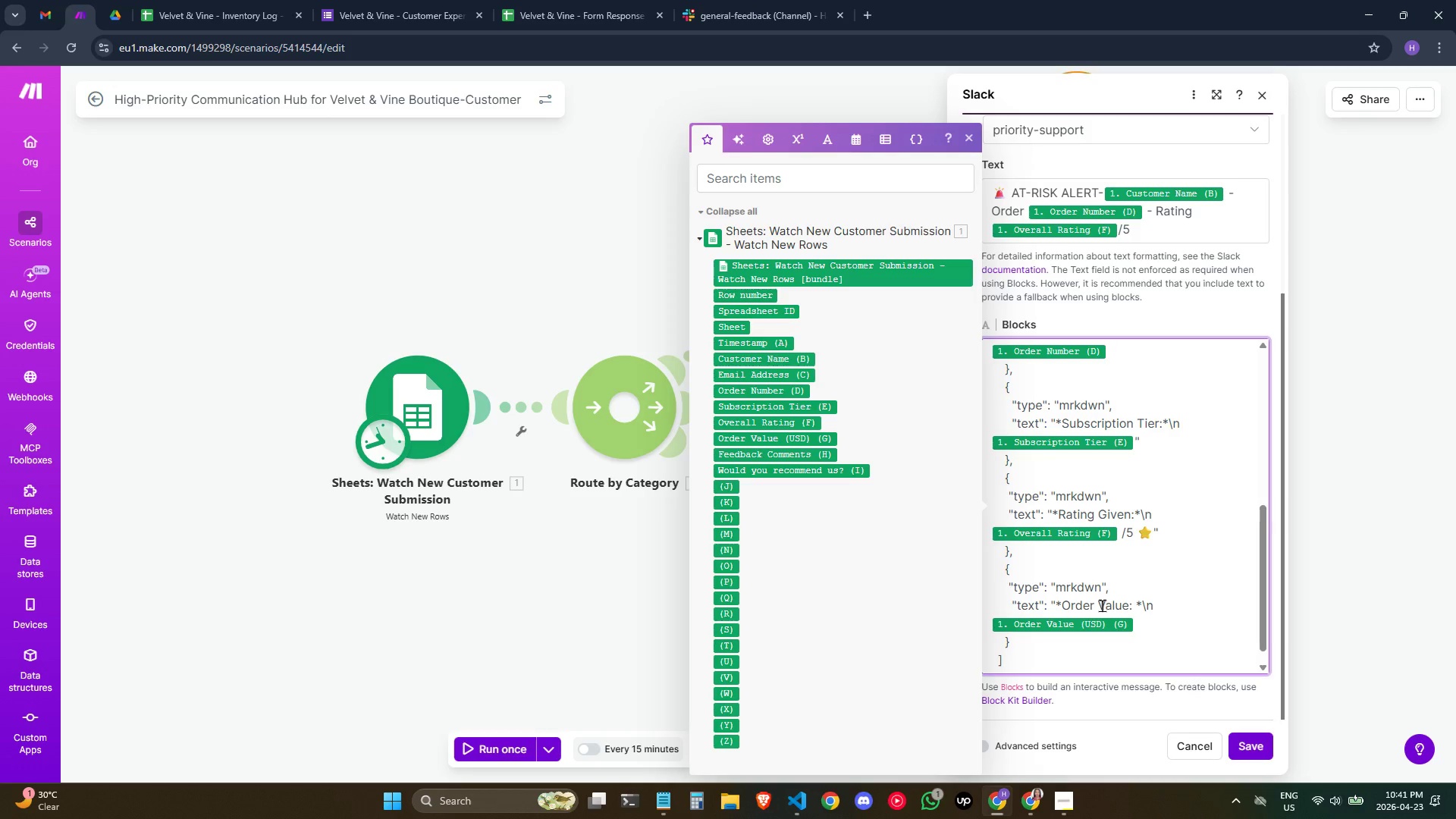 
type( ())
 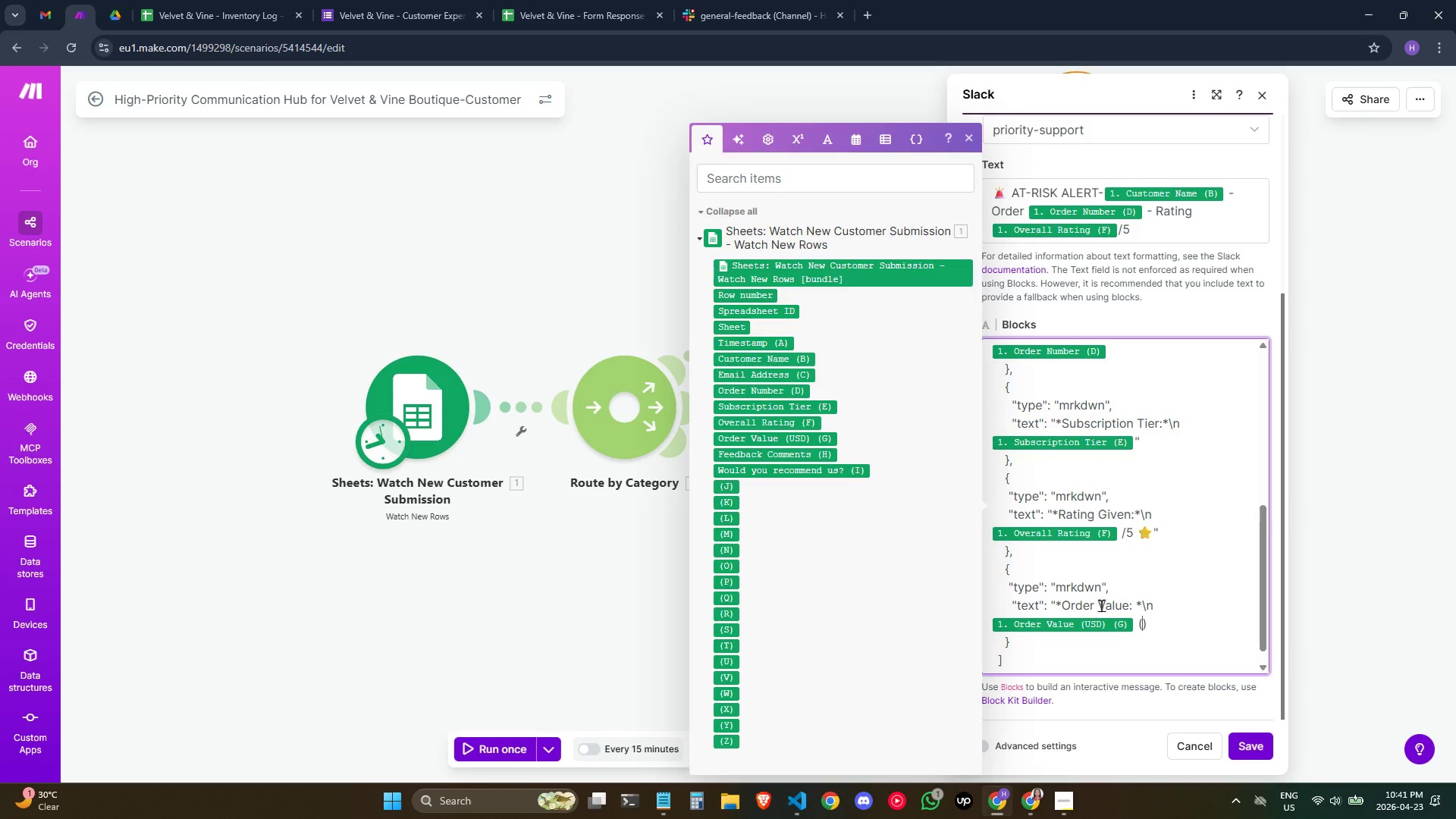 
key(ArrowLeft)
 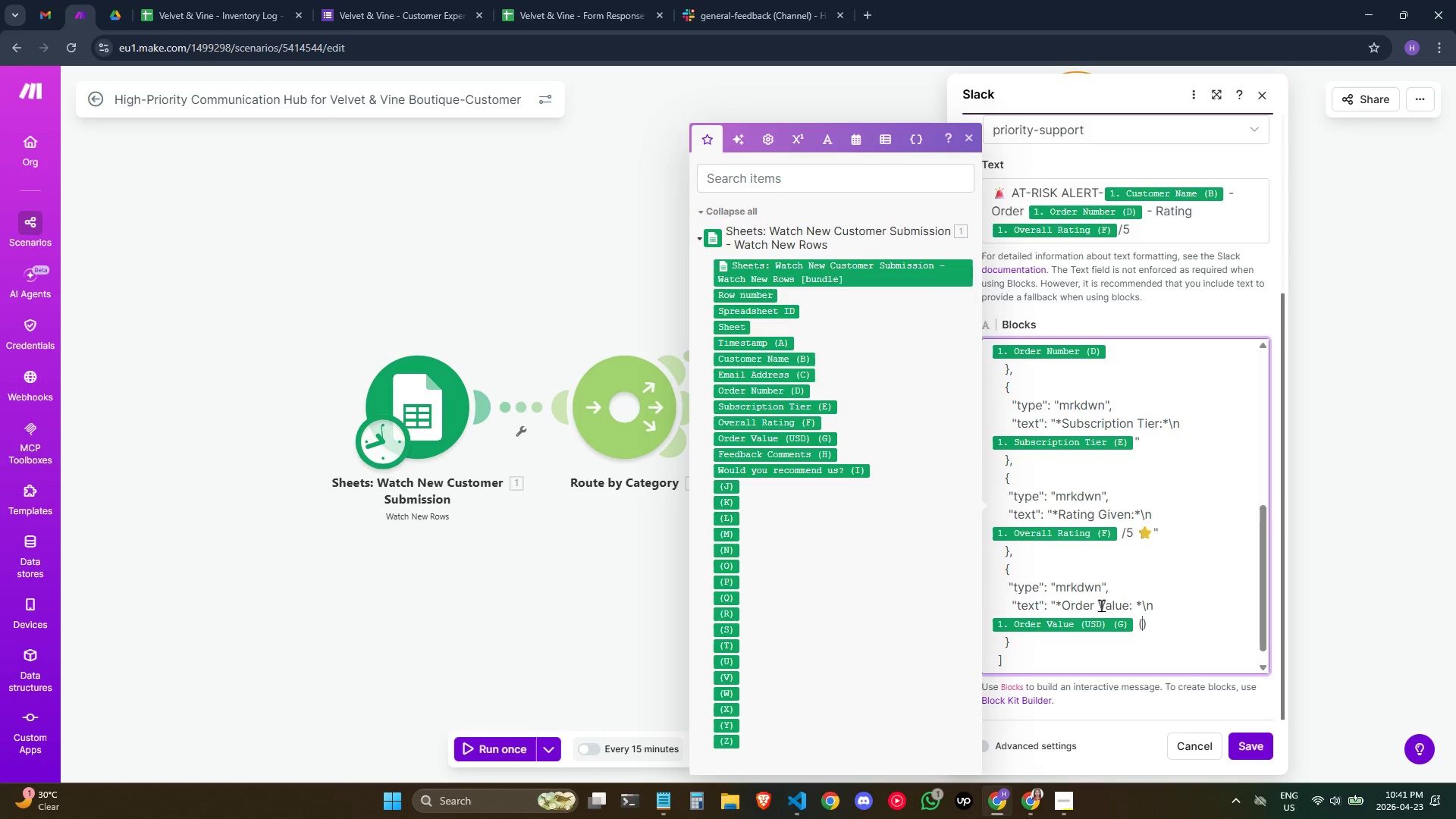 
type(USD)
 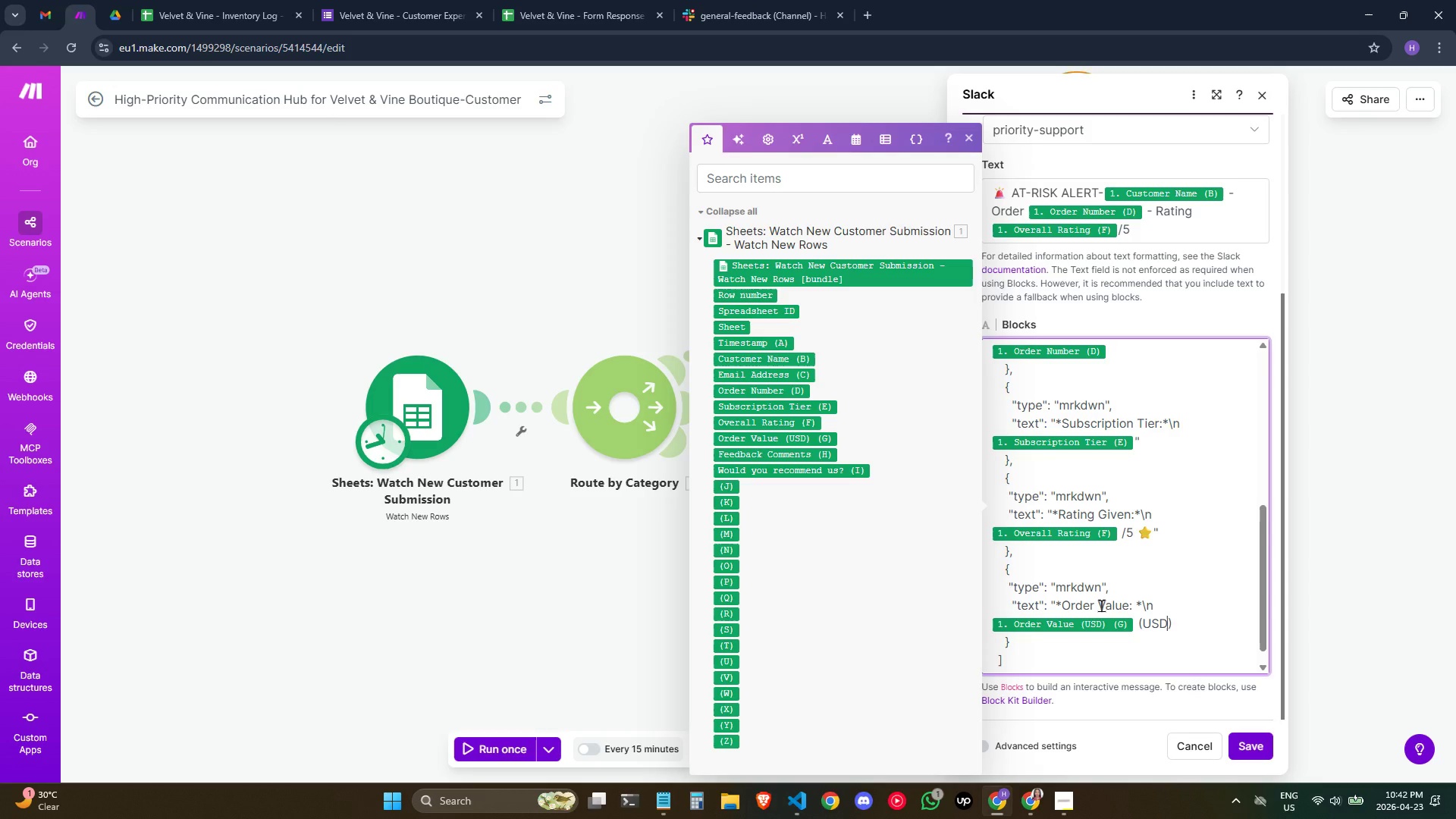 
key(ArrowRight)
 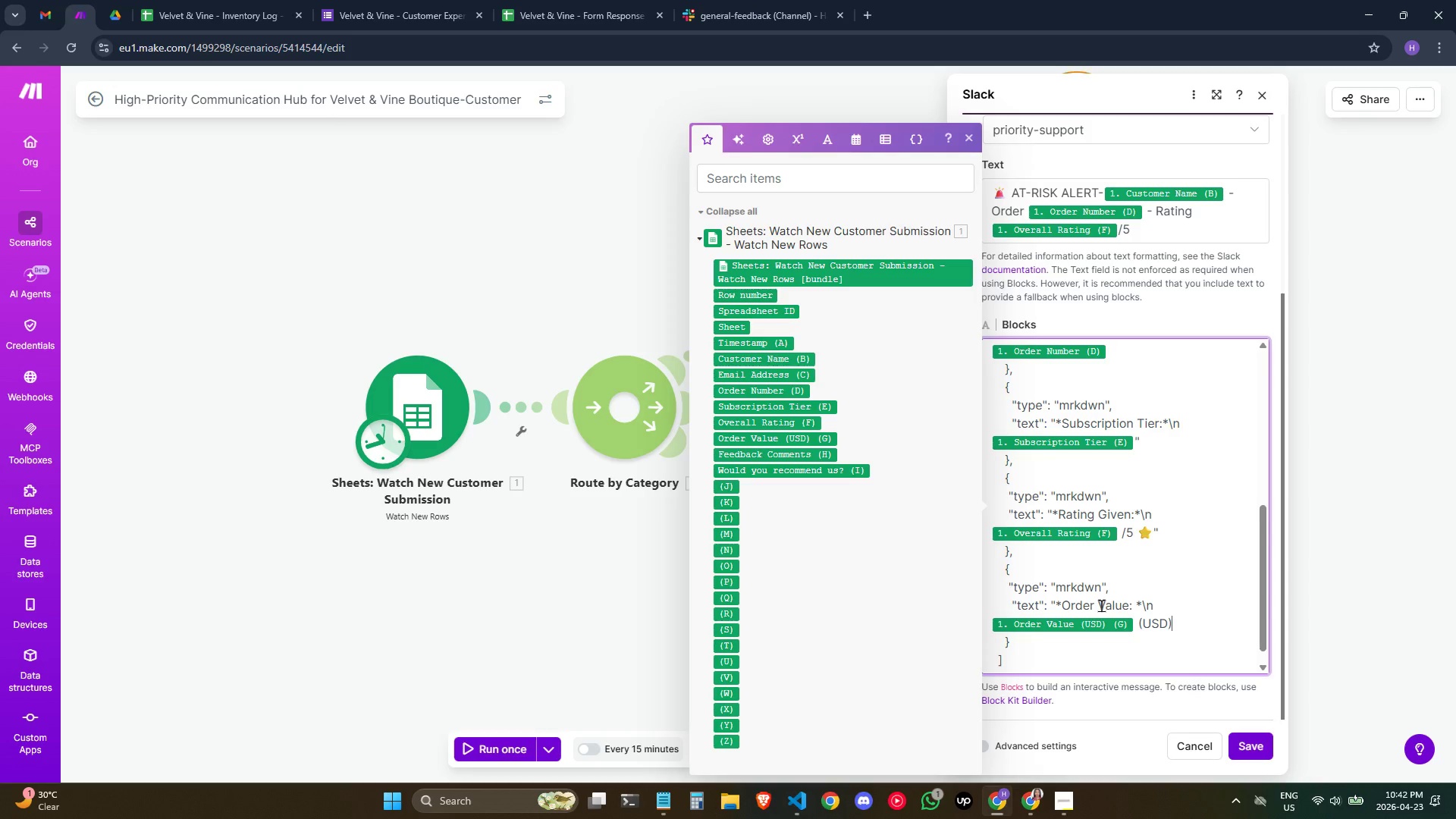 
key(ArrowRight)
 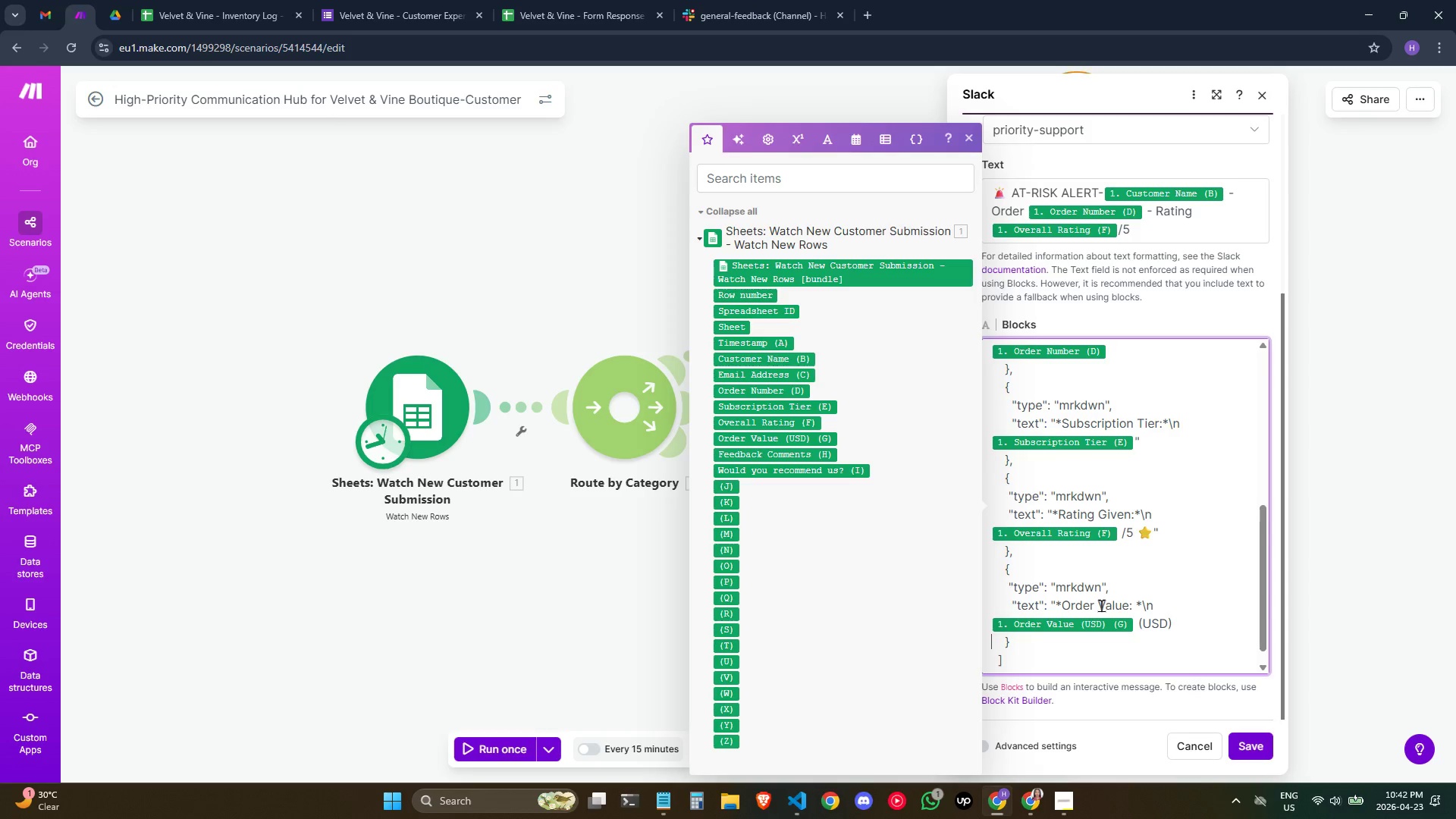 
key(ArrowLeft)
 